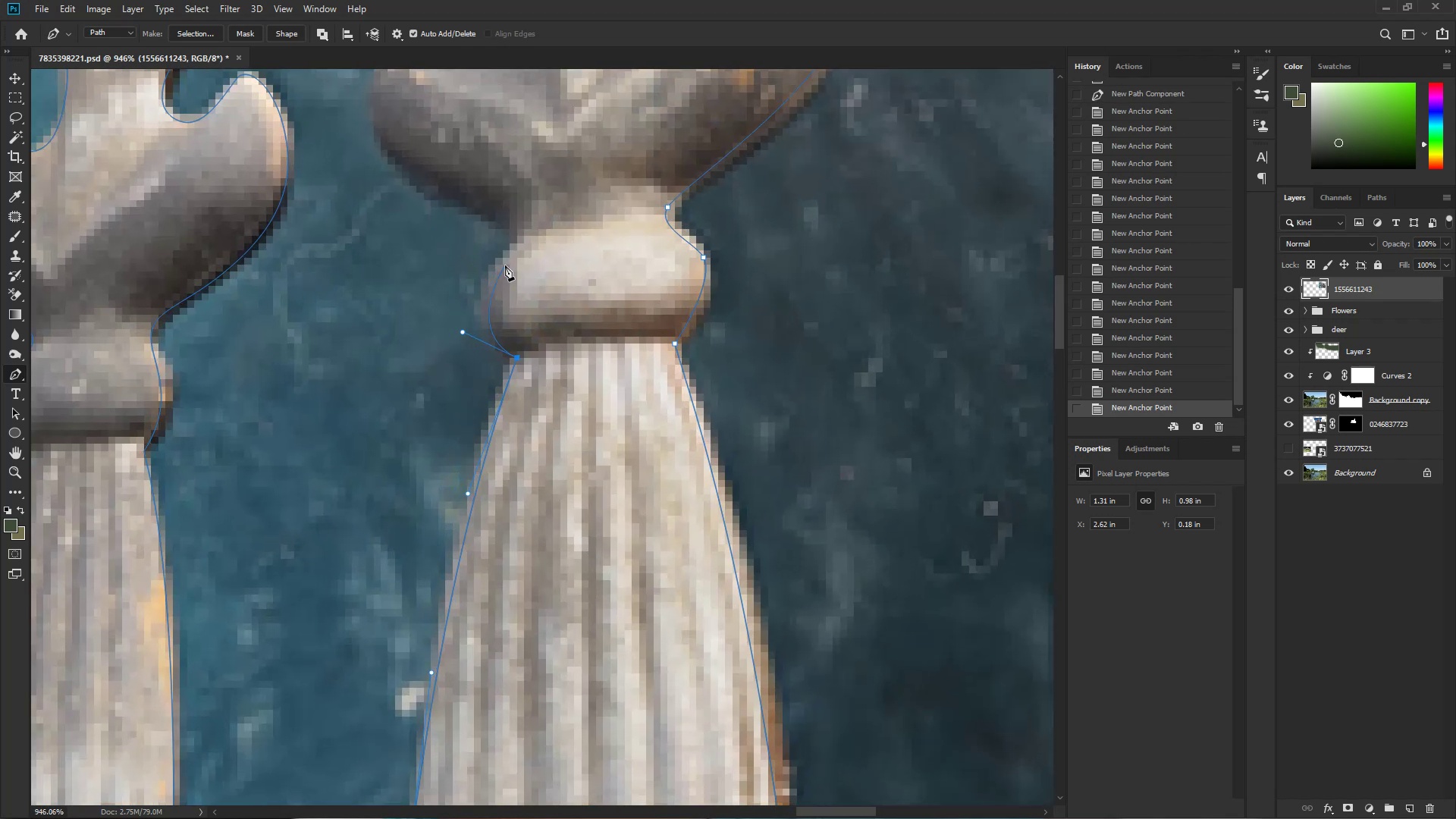 
left_click_drag(start_coordinate=[505, 259], to_coordinate=[520, 241])
 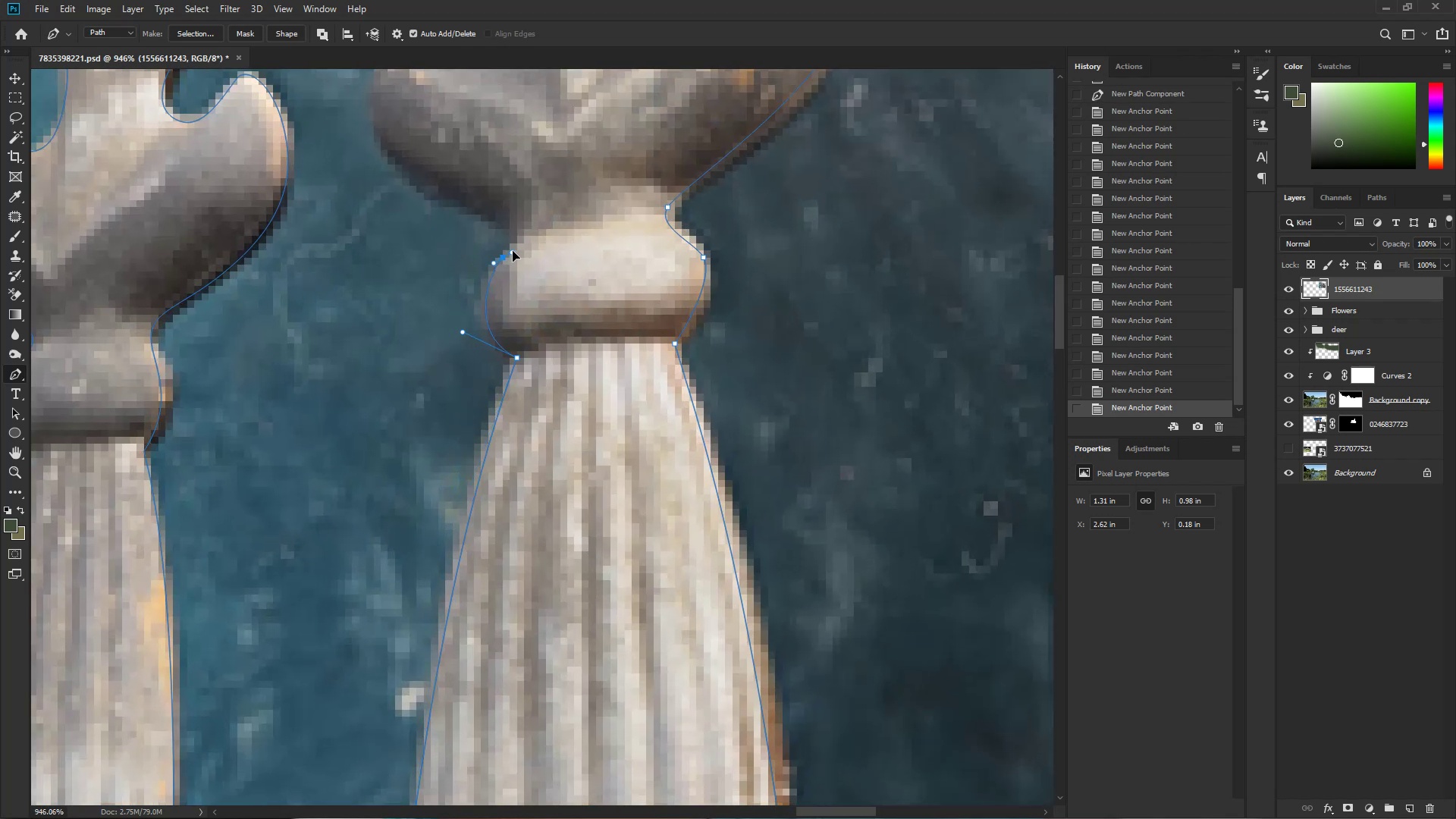 
hold_key(key=Space, duration=0.55)
 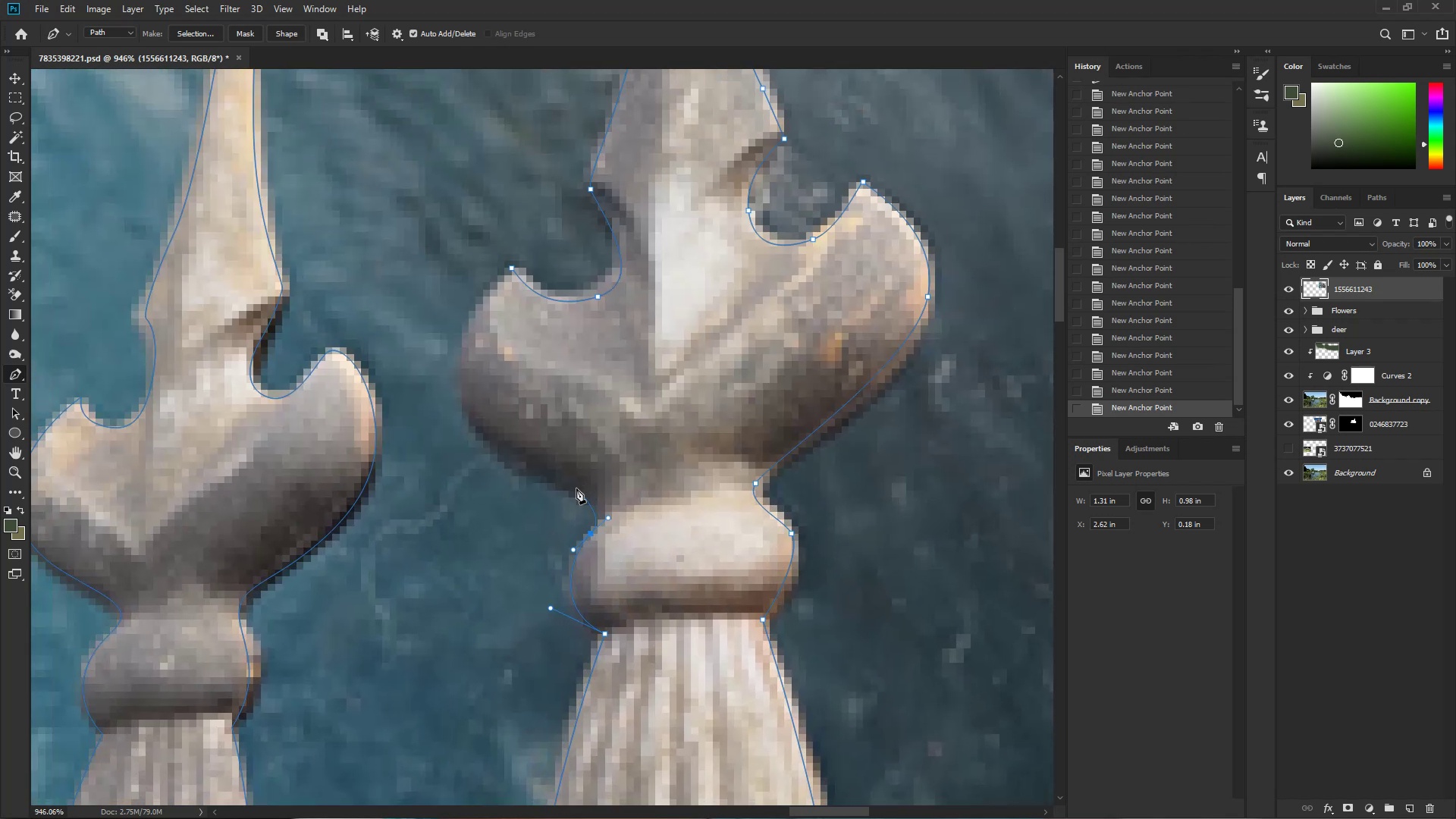 
left_click_drag(start_coordinate=[515, 223], to_coordinate=[603, 499])
 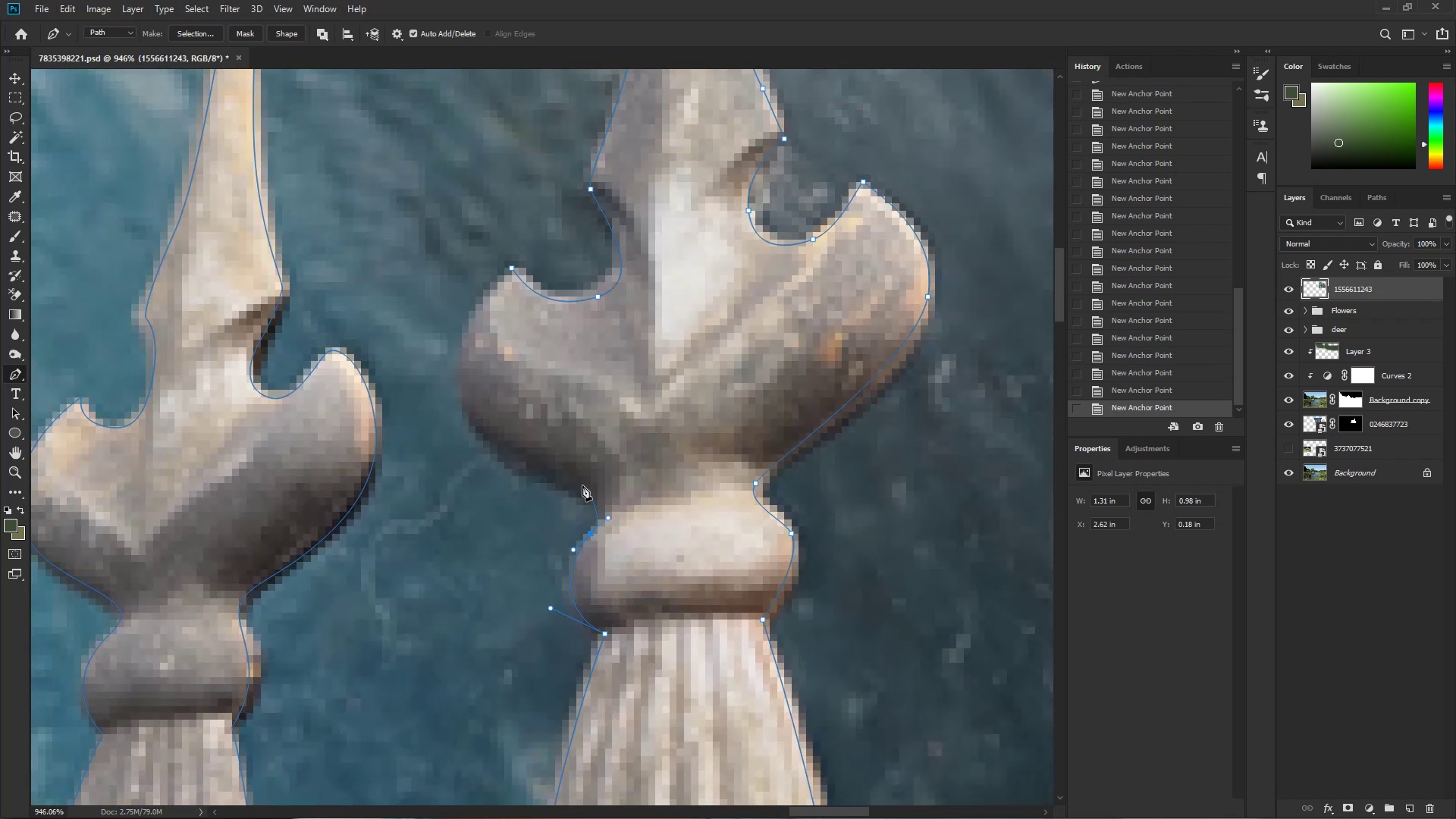 
left_click_drag(start_coordinate=[576, 488], to_coordinate=[543, 478])
 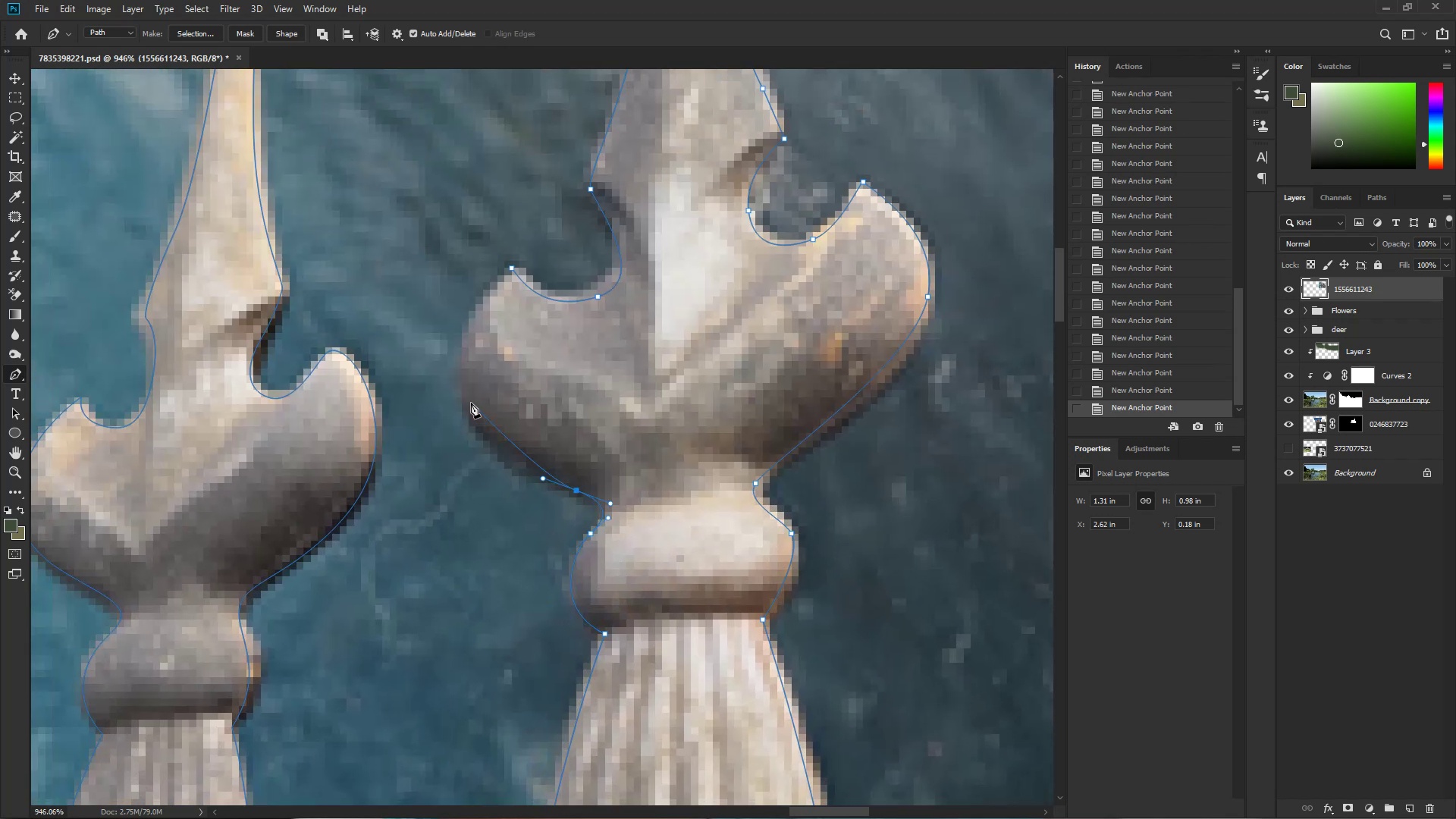 
left_click_drag(start_coordinate=[464, 384], to_coordinate=[457, 315])
 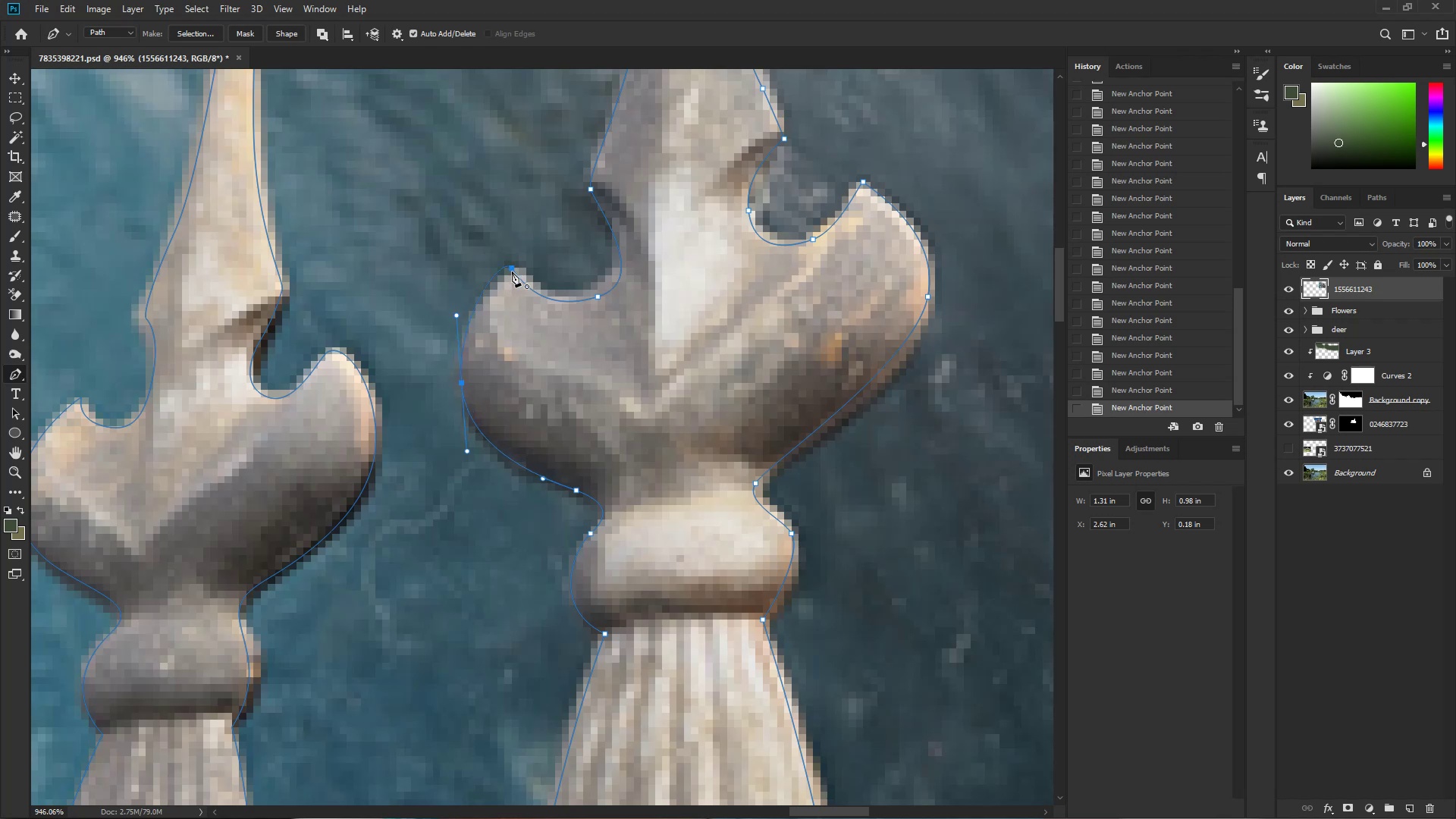 
hold_key(key=ControlLeft, duration=1.53)
left_click_drag(start_coordinate=[500, 257], to_coordinate=[530, 283])
 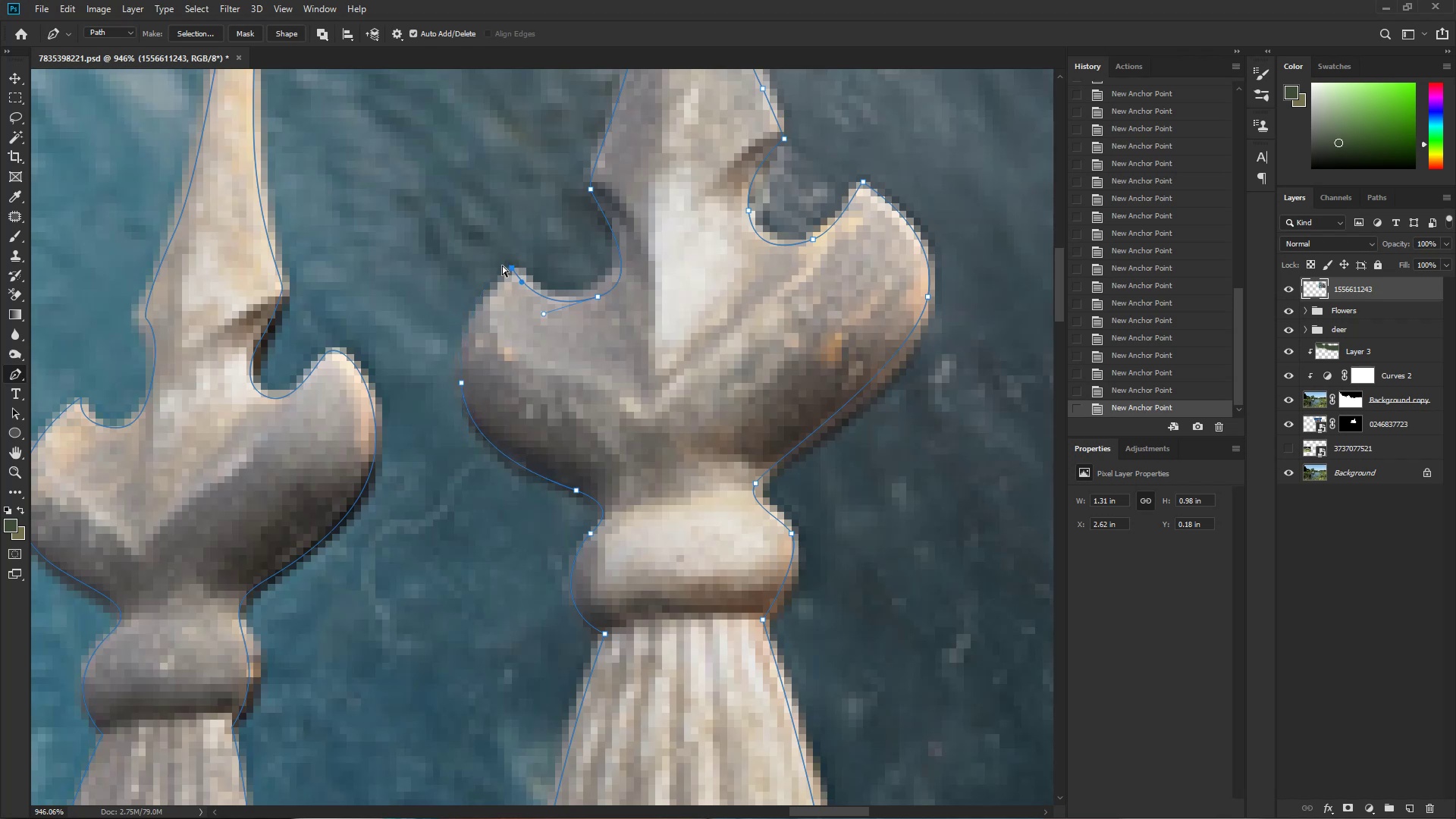 
left_click_drag(start_coordinate=[511, 268], to_coordinate=[519, 273])
 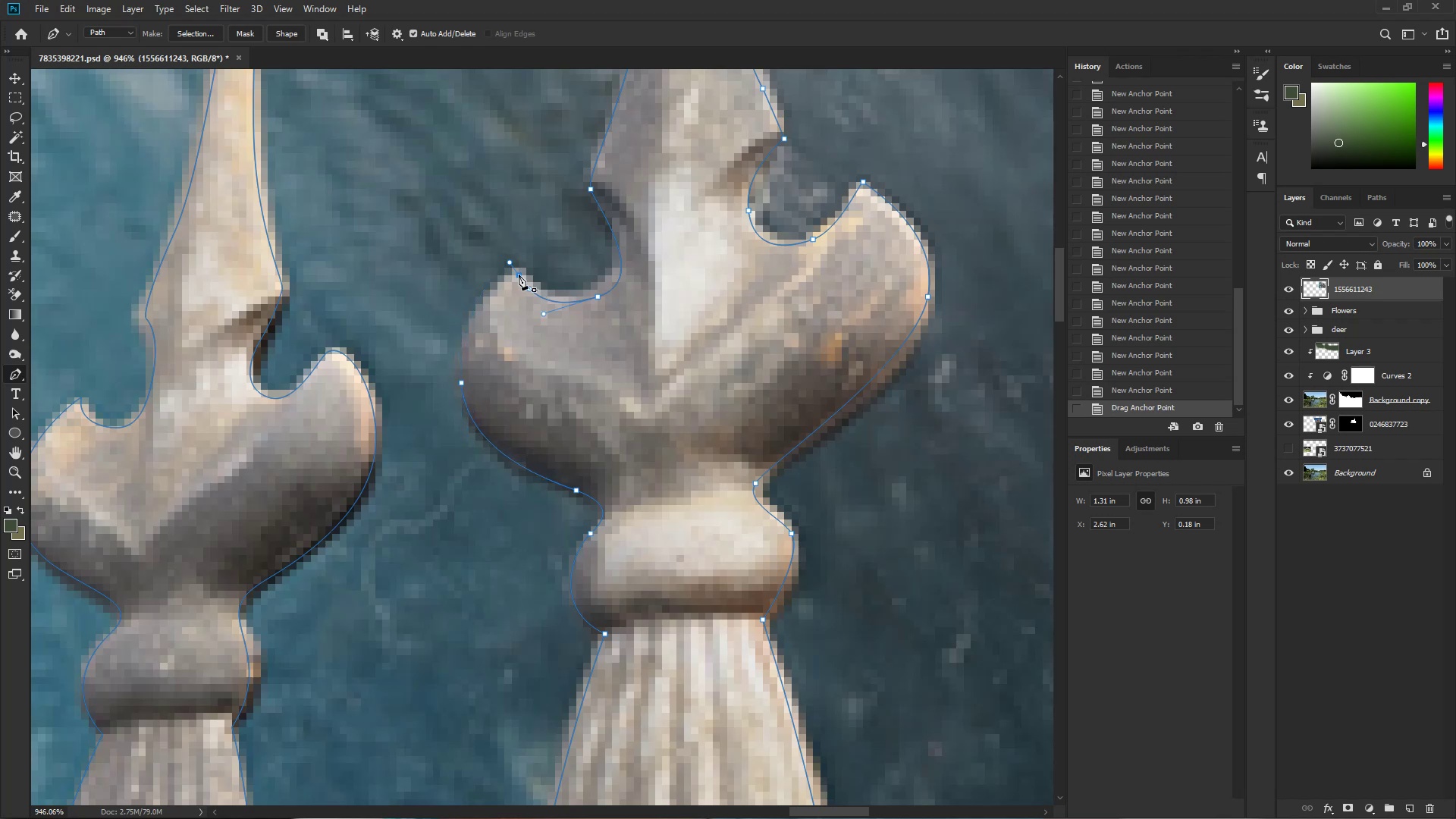 
key(Control+ControlLeft)
 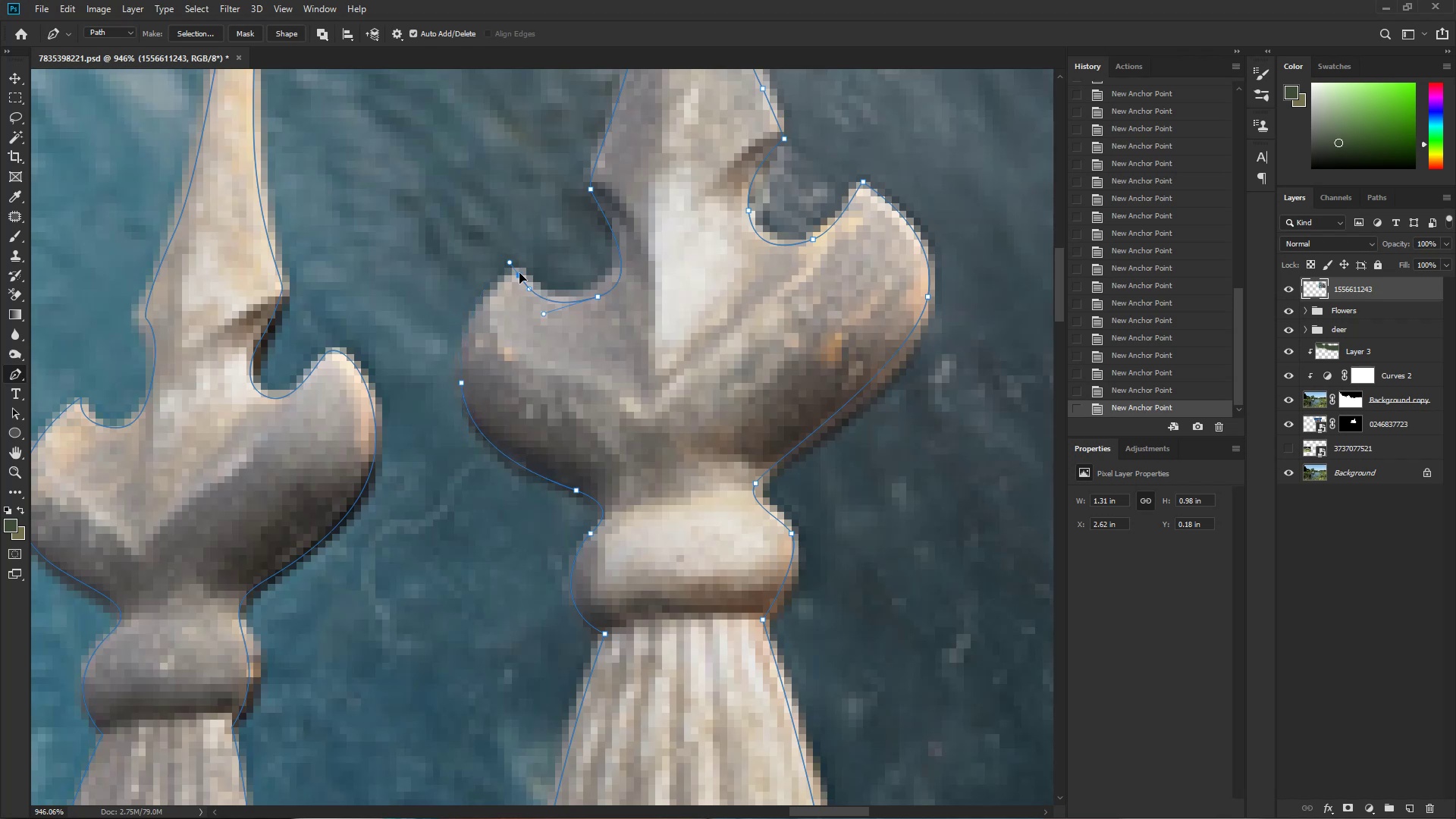 
key(Control+ControlLeft)
 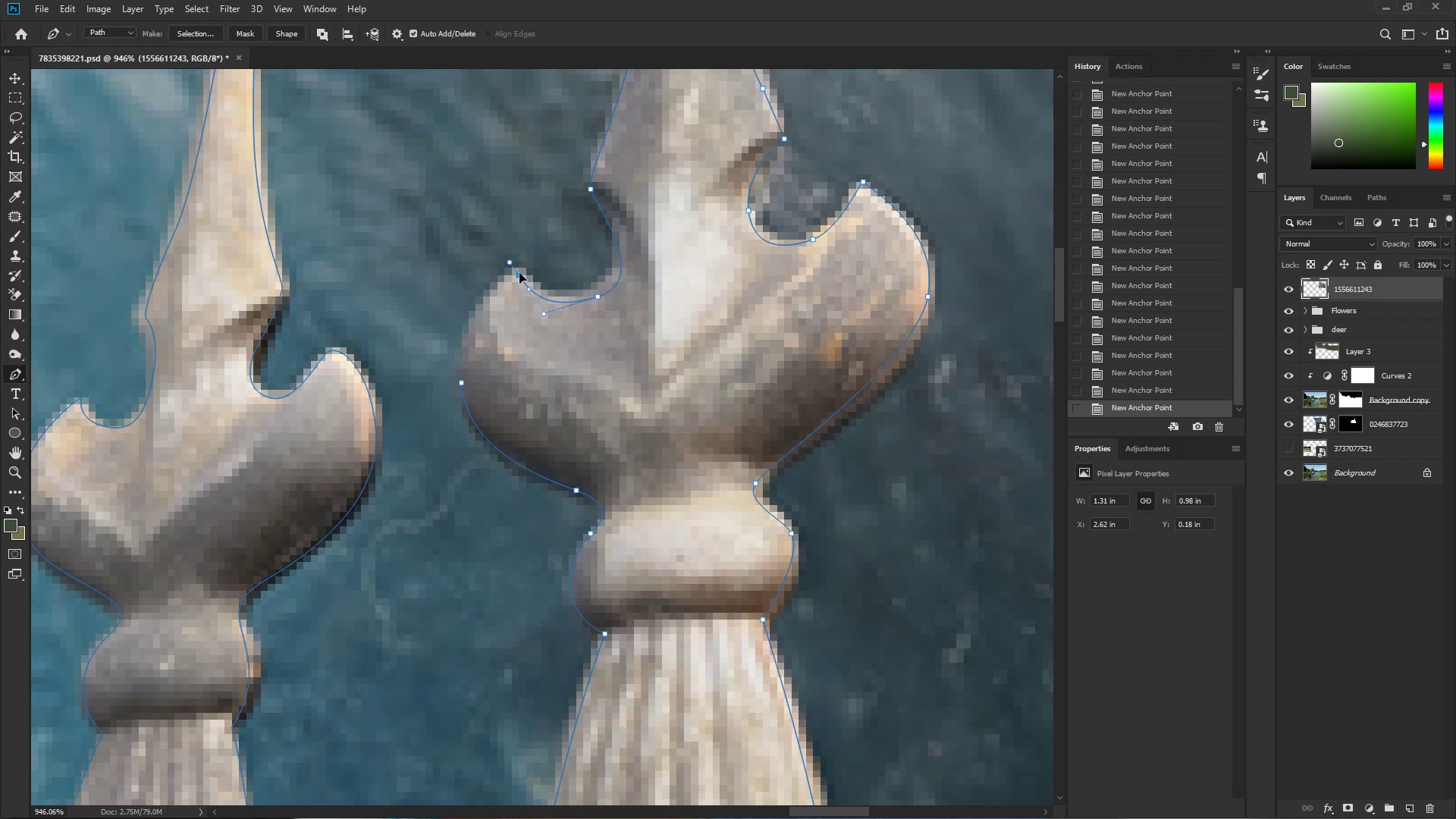 
key(Control+ControlLeft)
 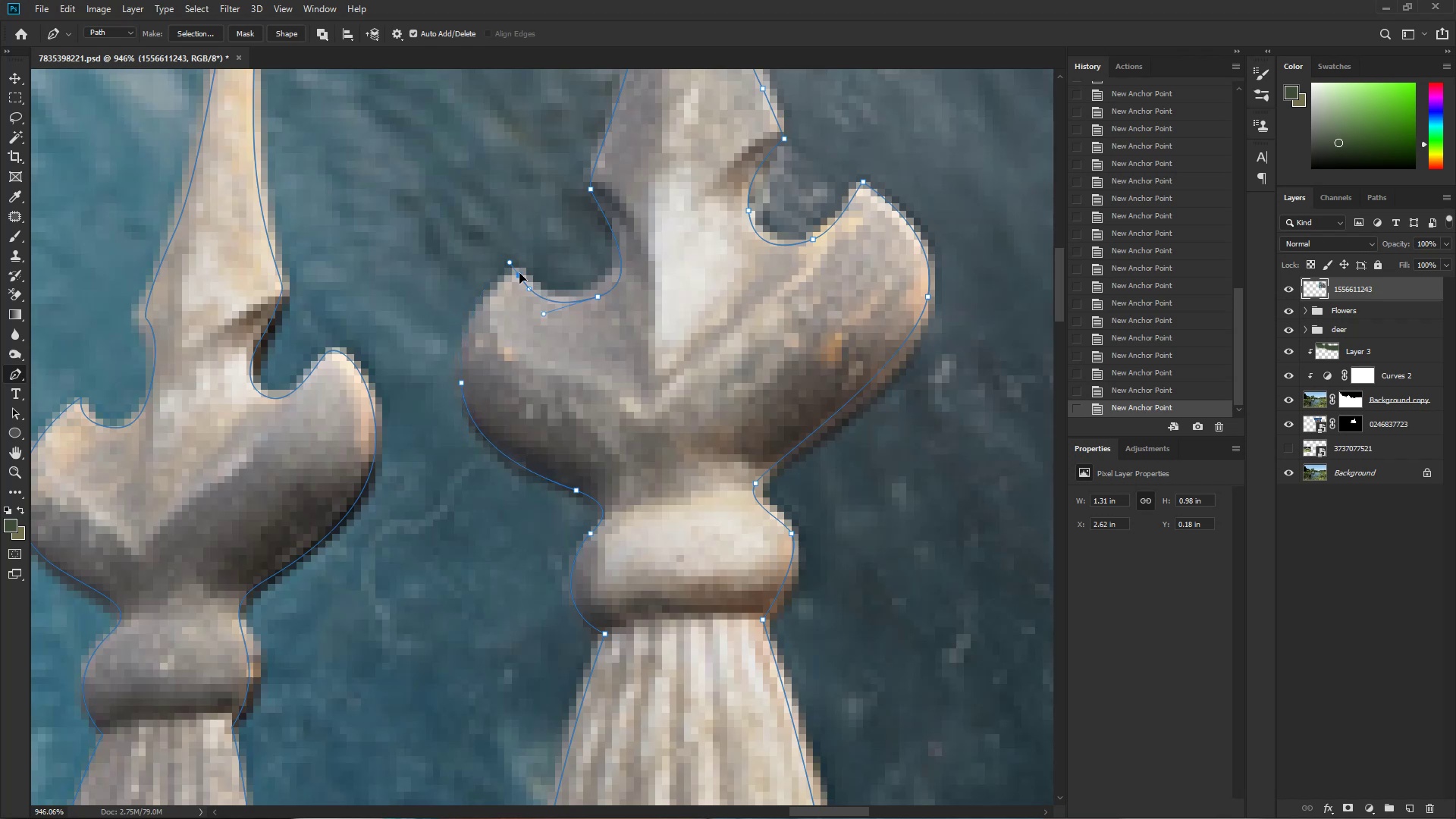 
key(Control+ControlLeft)
 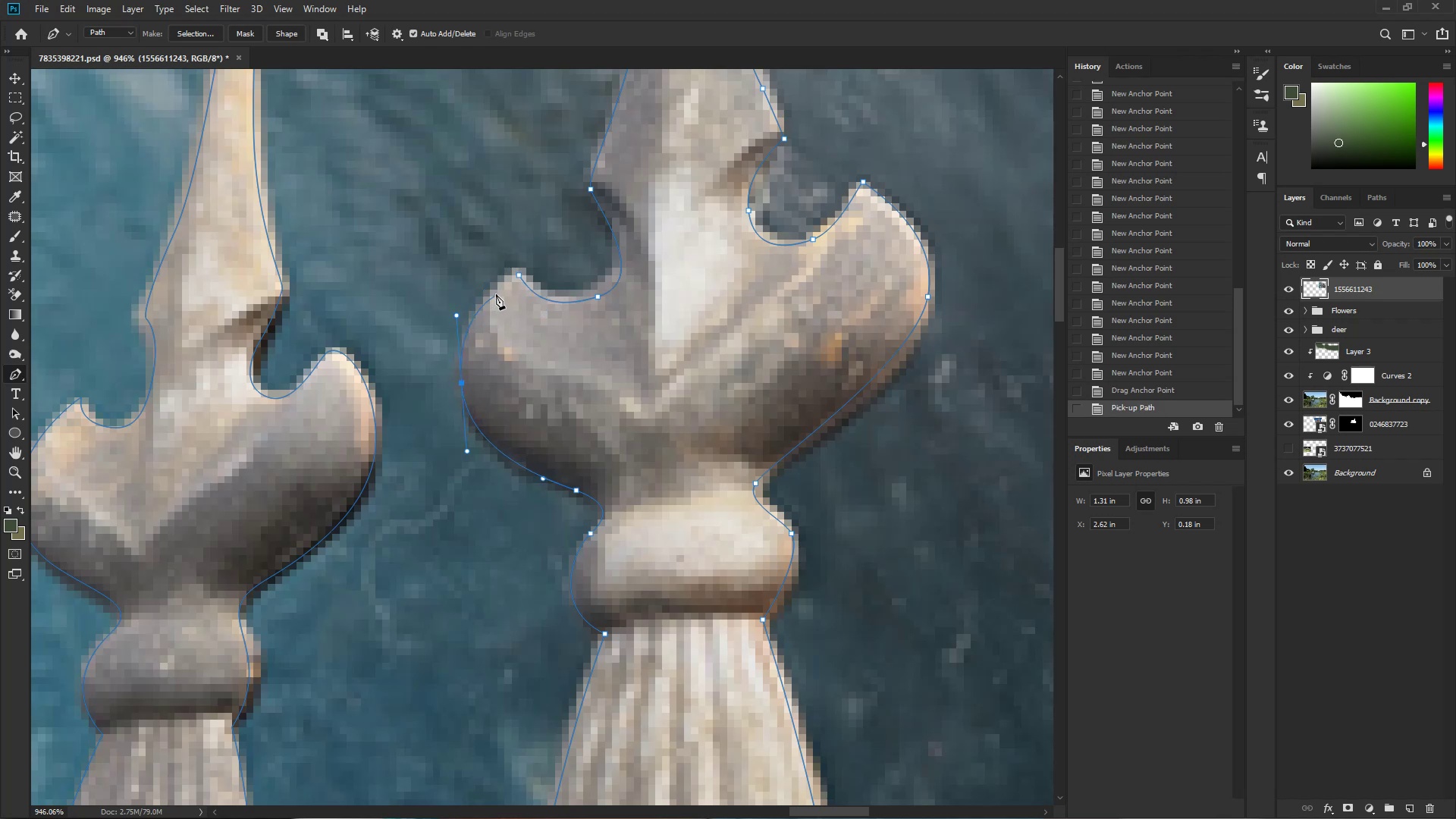 
left_click_drag(start_coordinate=[511, 276], to_coordinate=[517, 273])
 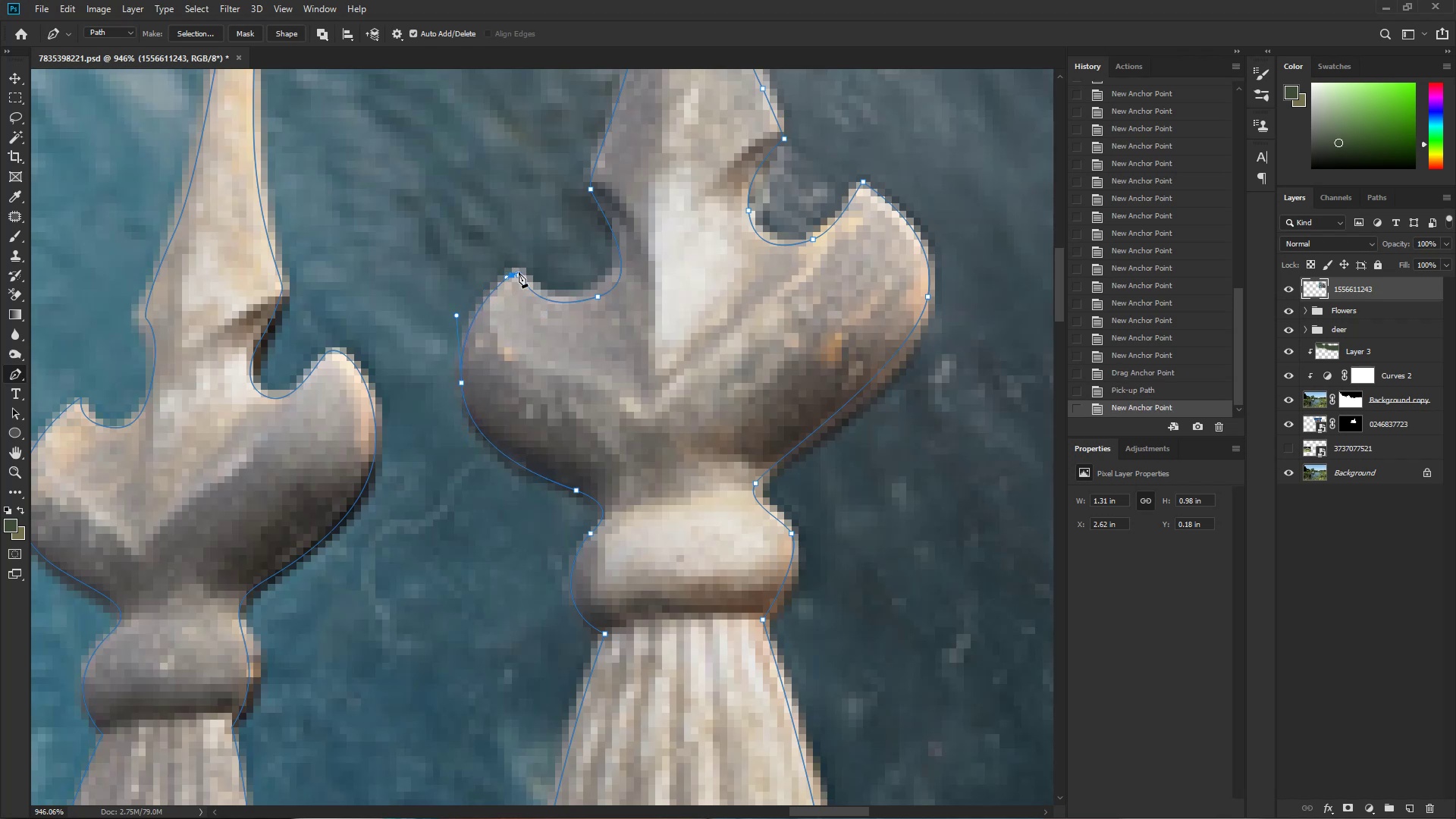 
left_click([521, 274])
 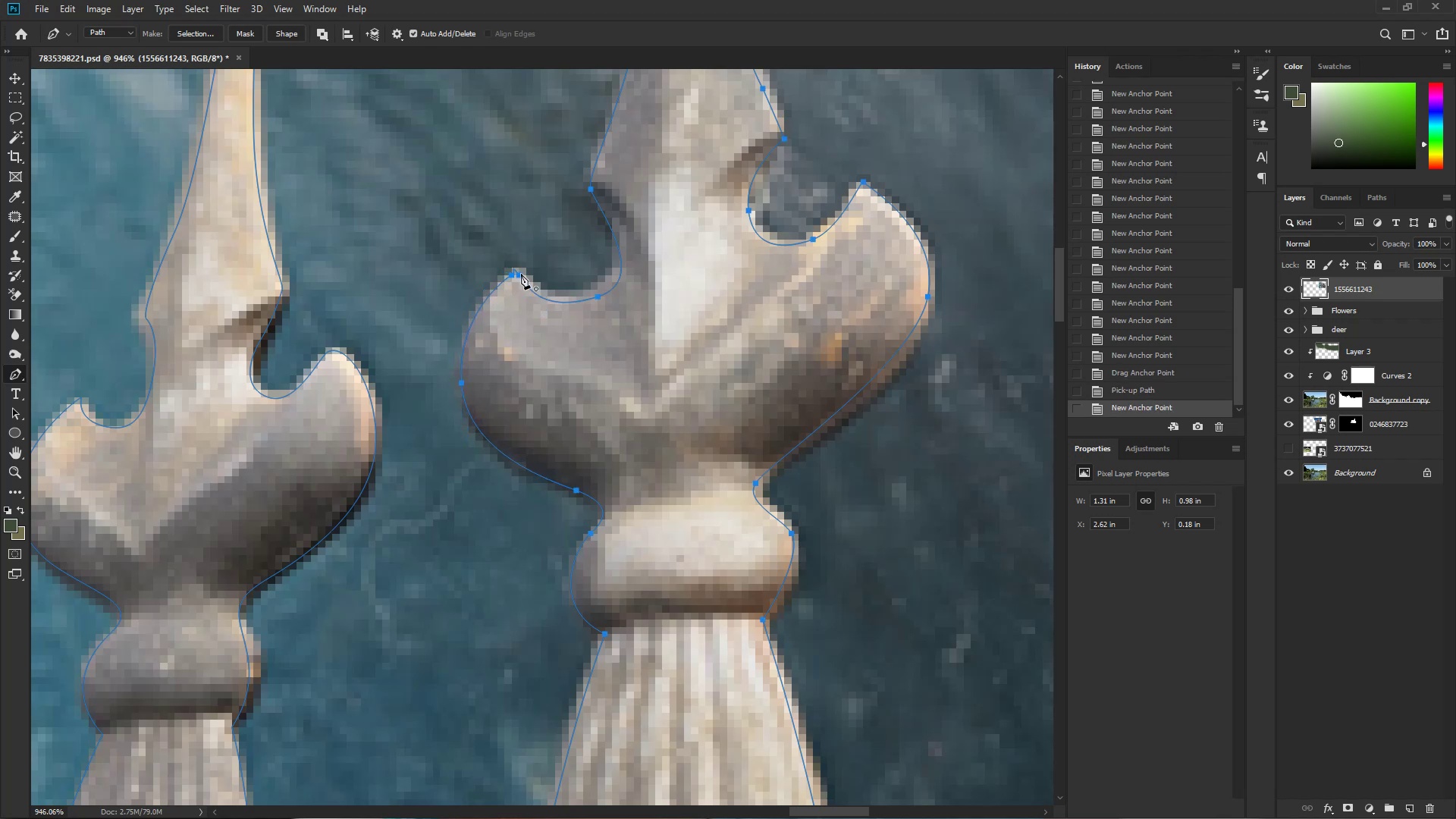 
key(Control+ControlLeft)
 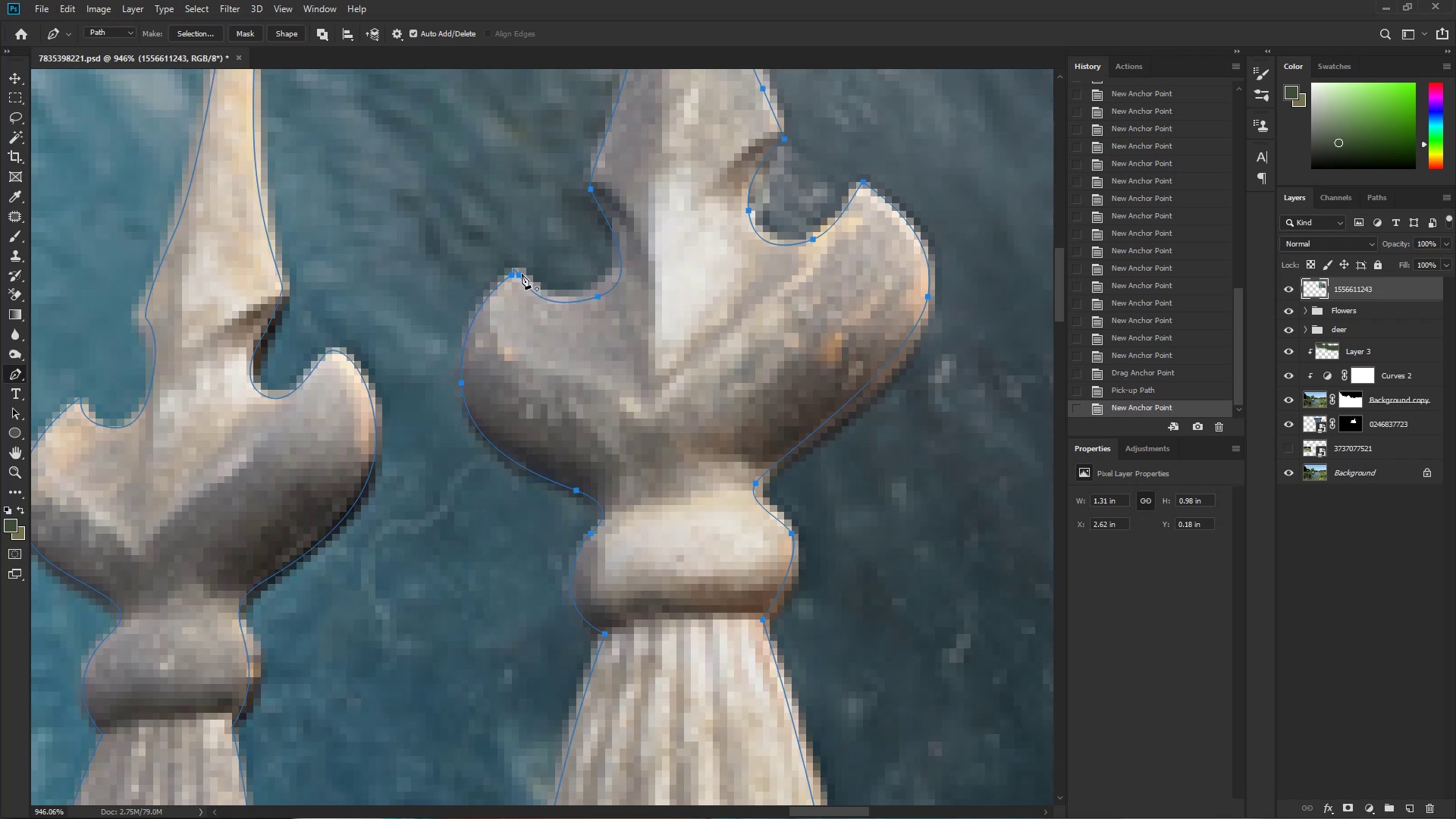 
hold_key(key=Space, duration=1.78)
 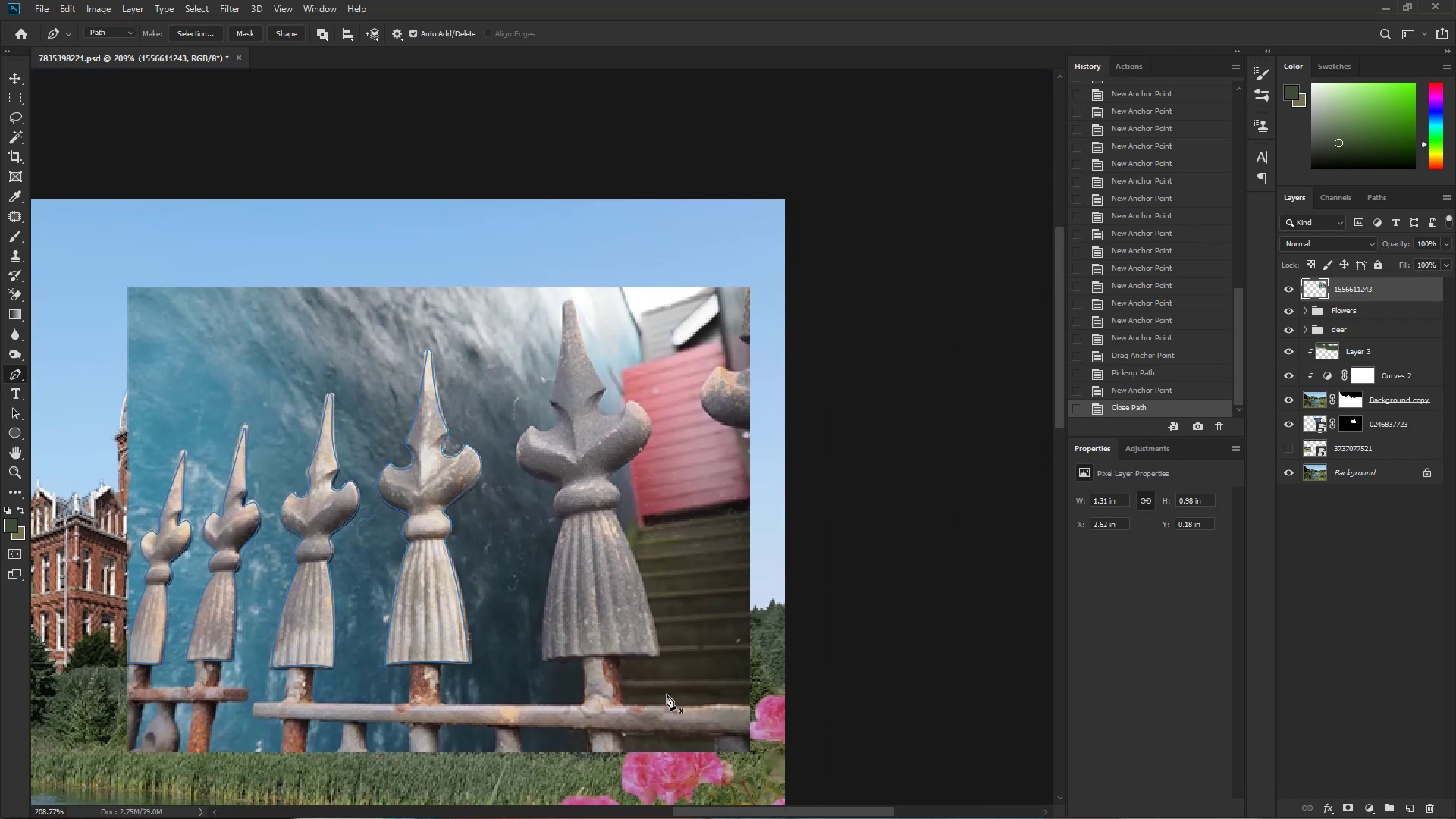 
left_click_drag(start_coordinate=[549, 320], to_coordinate=[404, 413])
 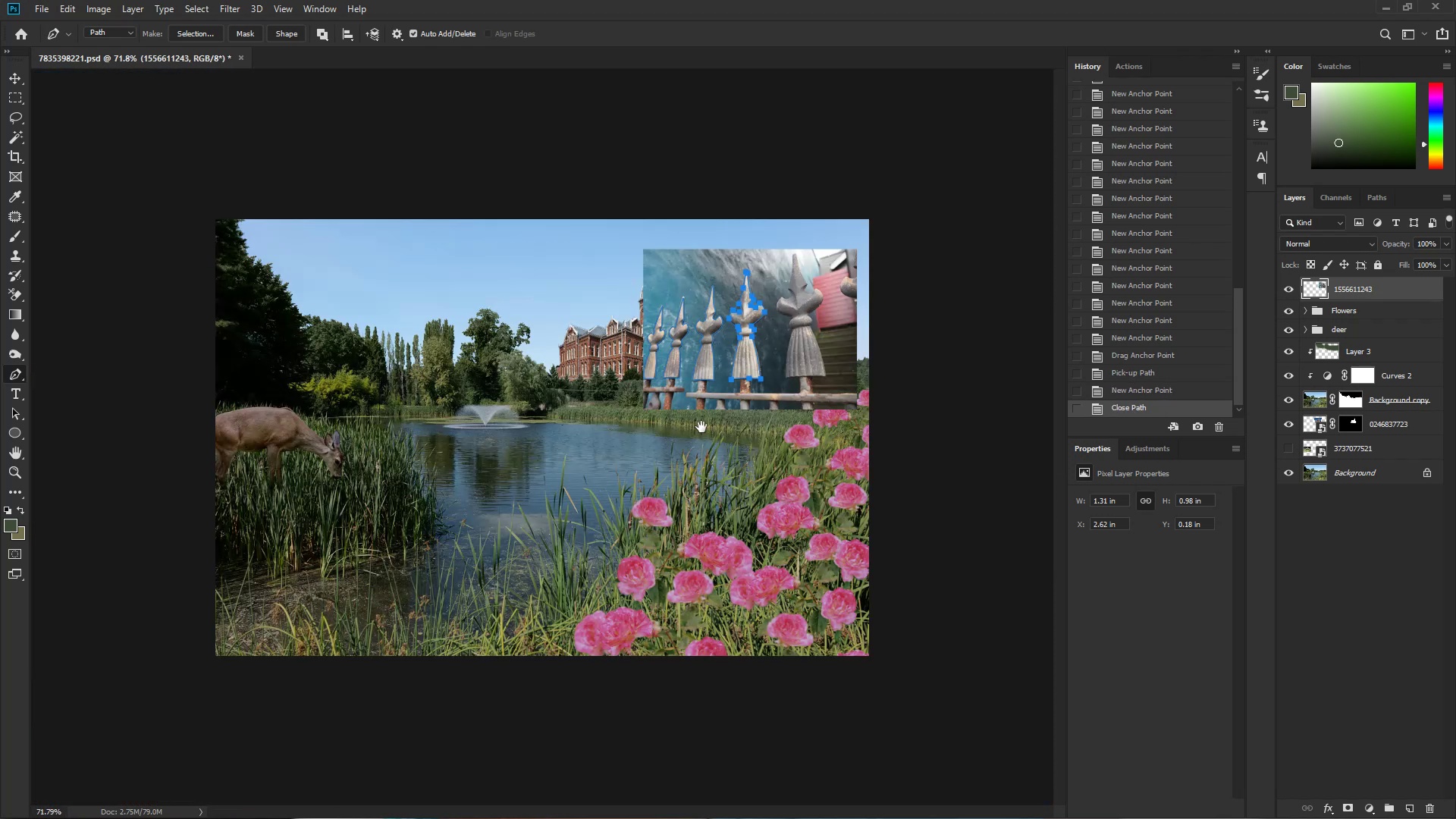 
key(Control+ControlLeft)
 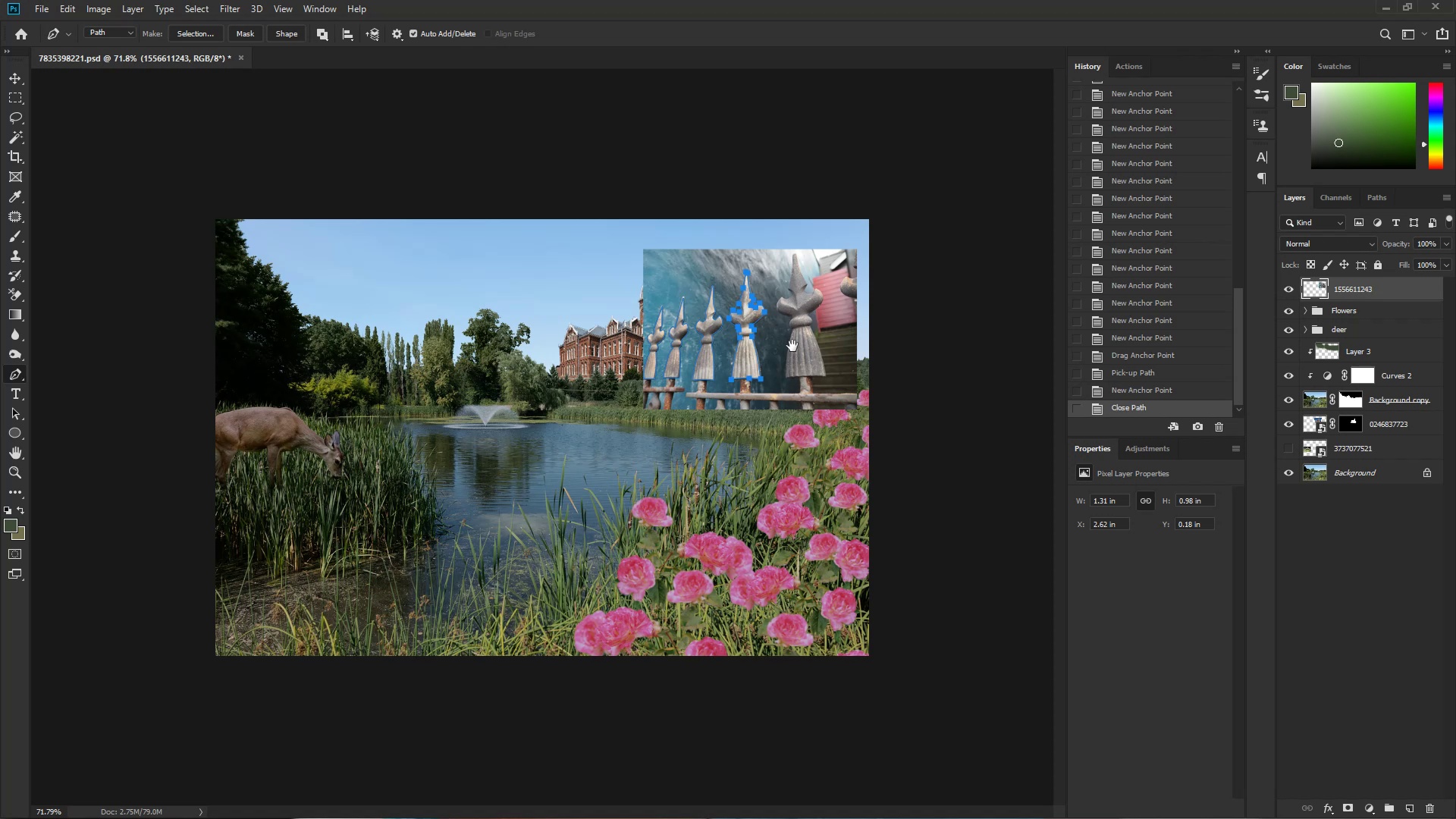 
left_click_drag(start_coordinate=[788, 312], to_coordinate=[858, 337])
 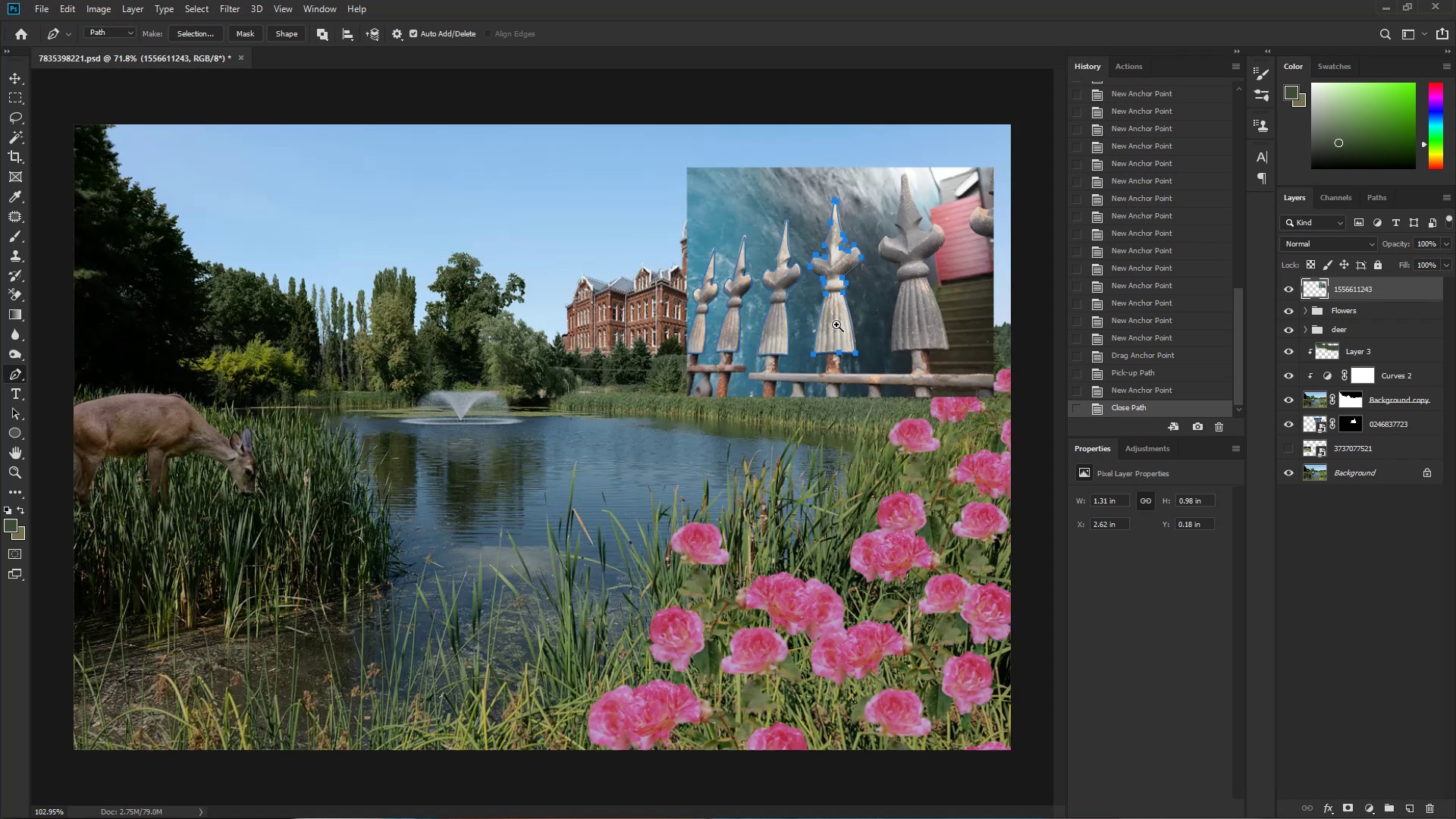 
left_click_drag(start_coordinate=[868, 392], to_coordinate=[599, 550])
 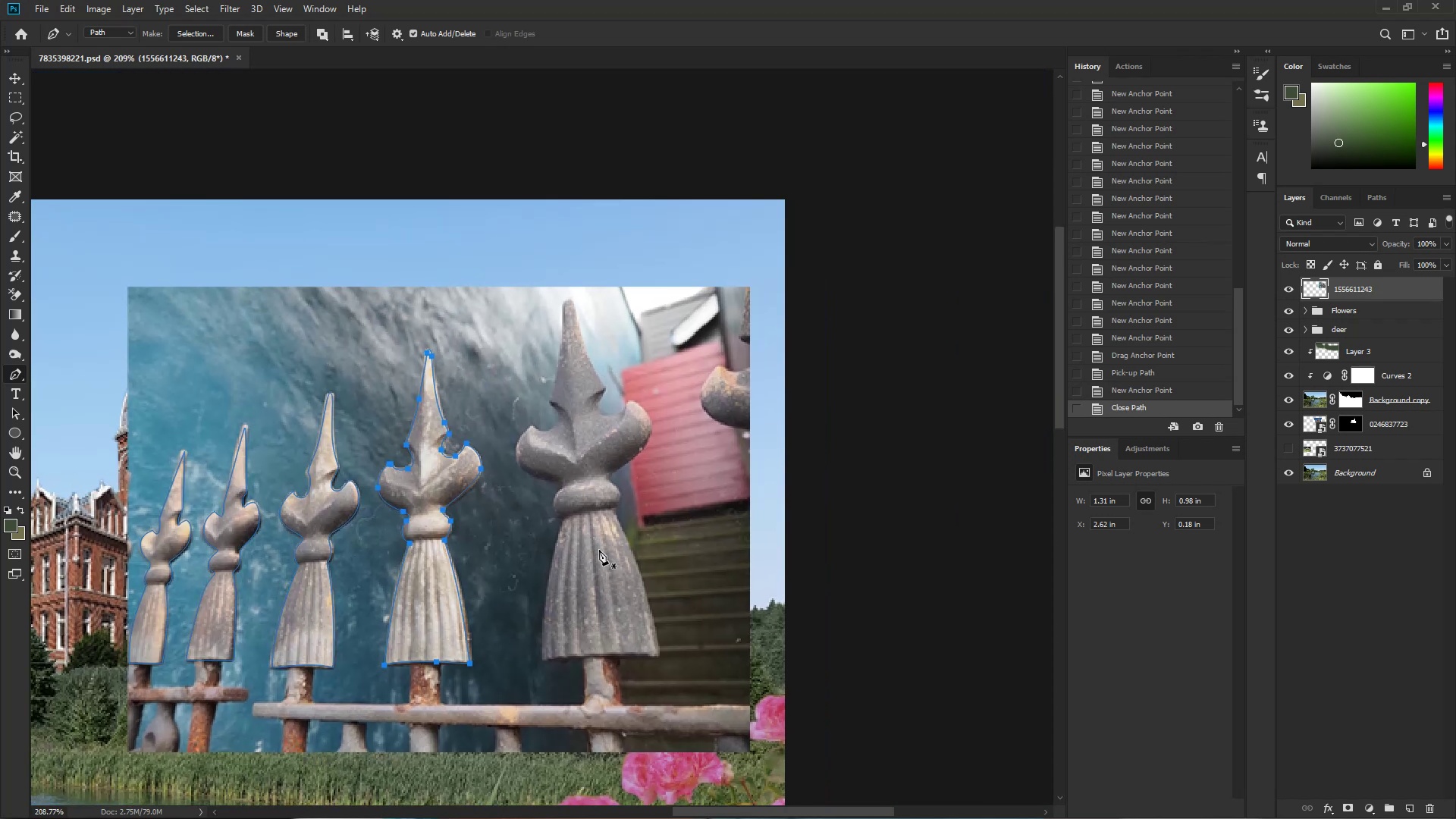 
key(Escape)
 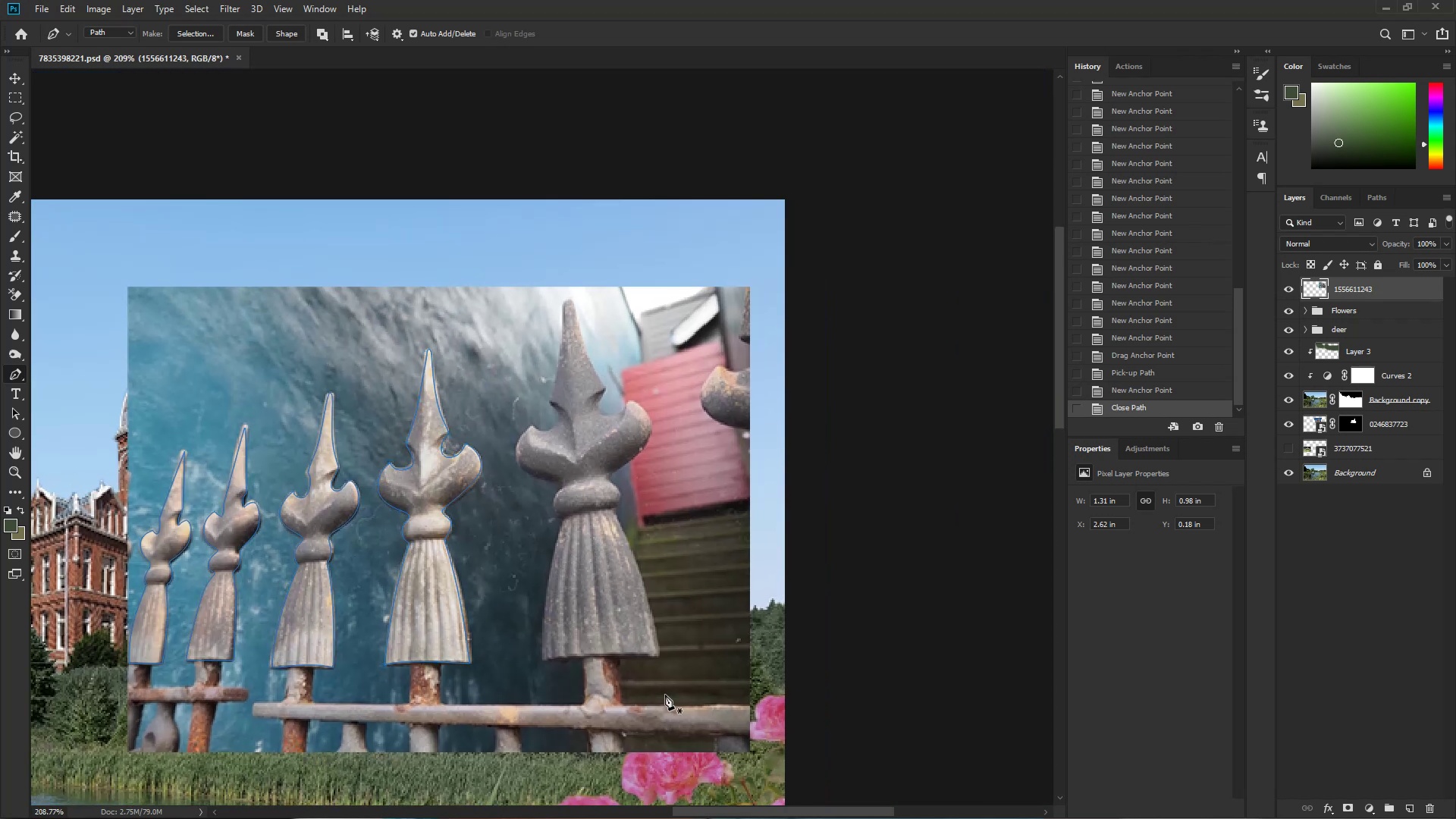 
key(Control+ControlLeft)
 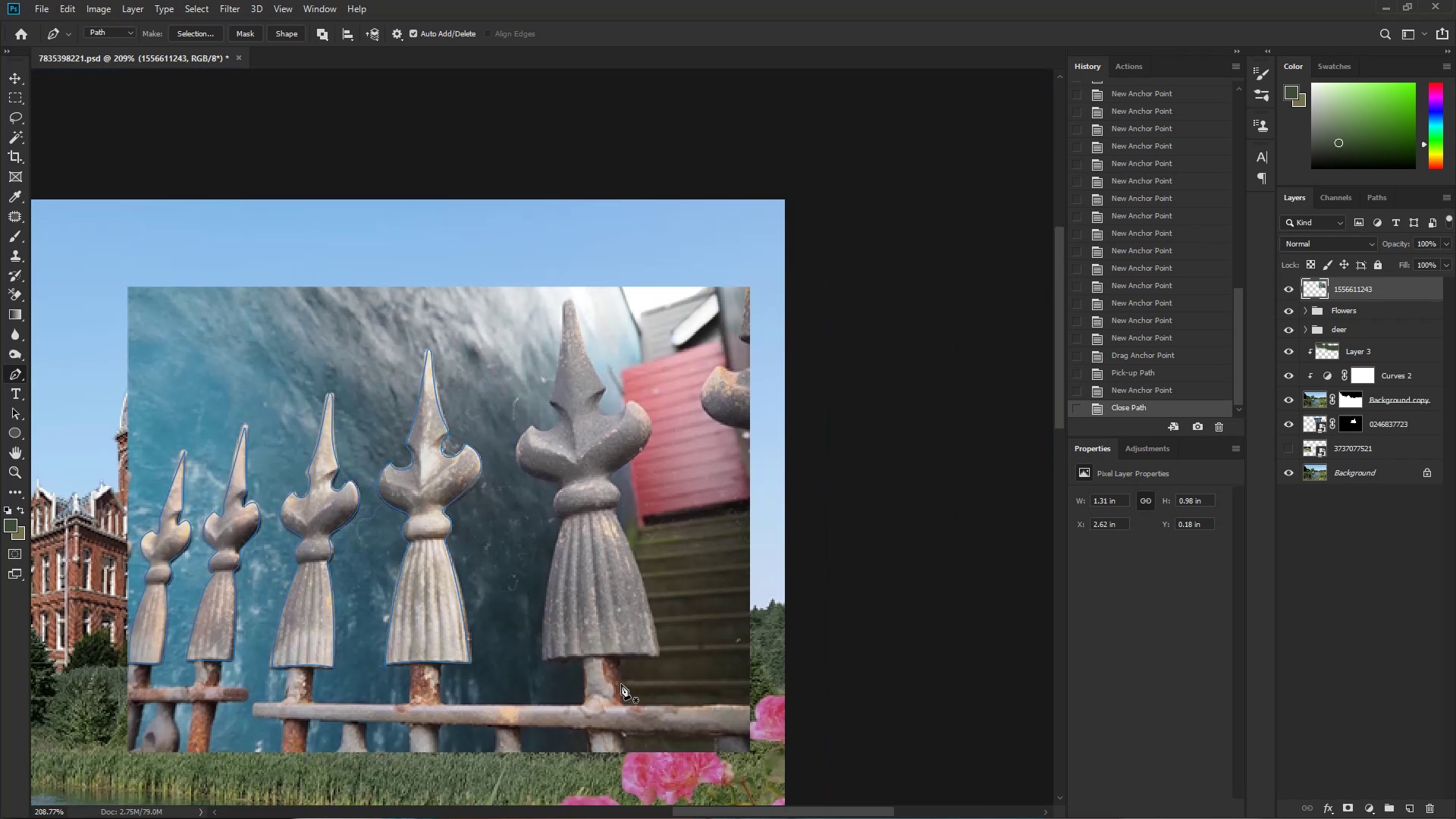 
hold_key(key=Space, duration=1.15)
 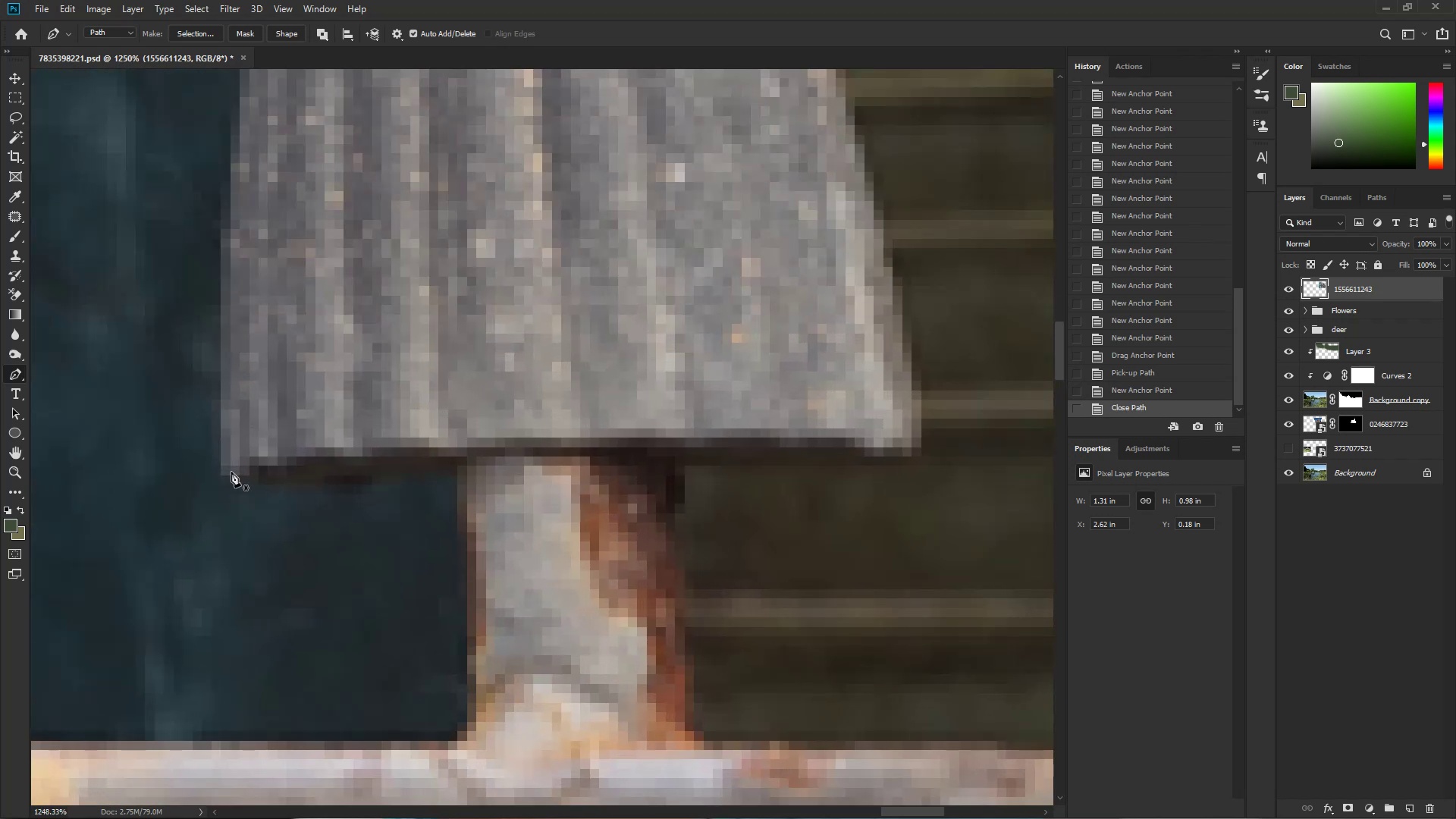 
left_click_drag(start_coordinate=[598, 683], to_coordinate=[656, 693])
 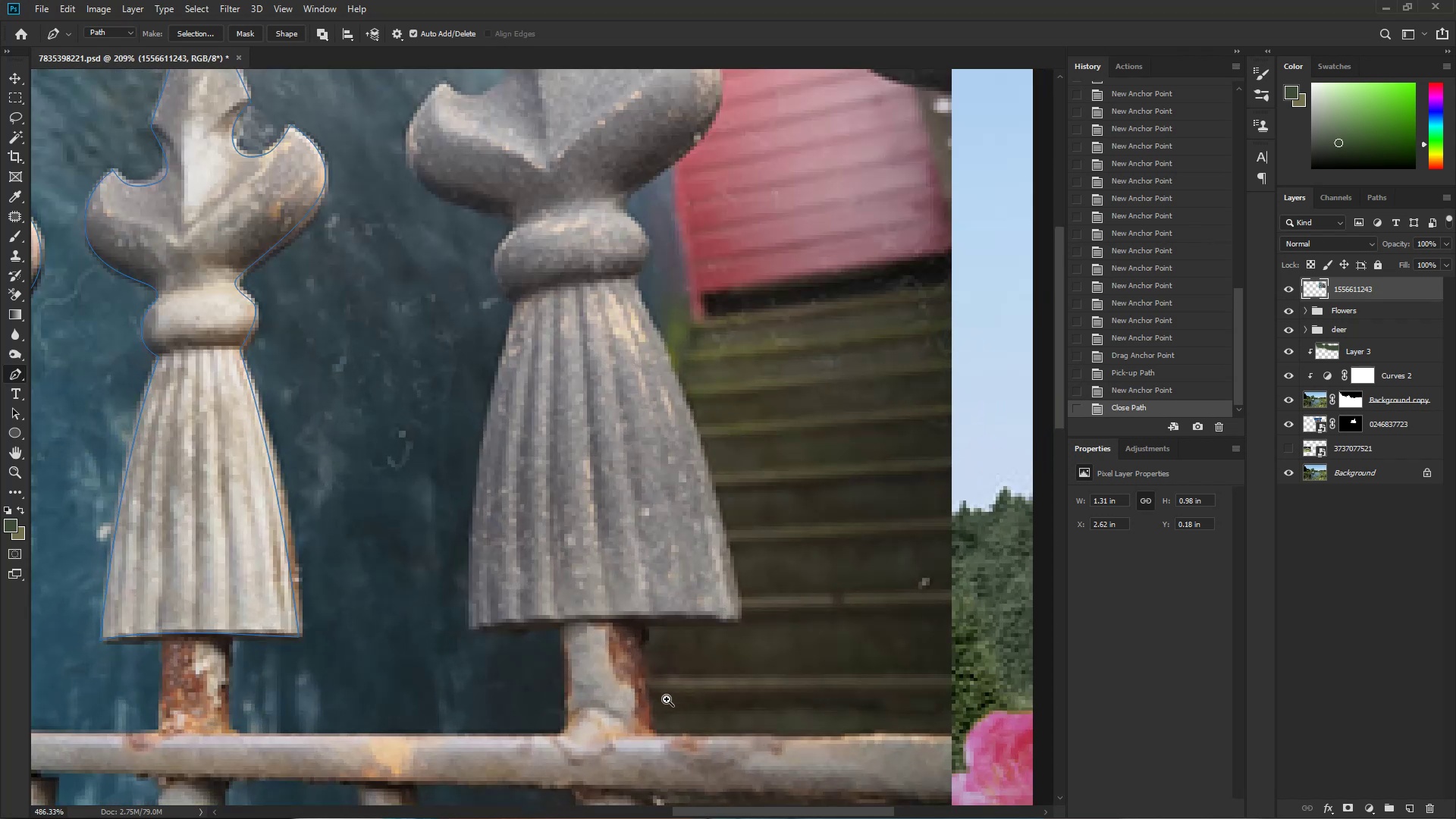 
left_click_drag(start_coordinate=[654, 717], to_coordinate=[590, 566])
 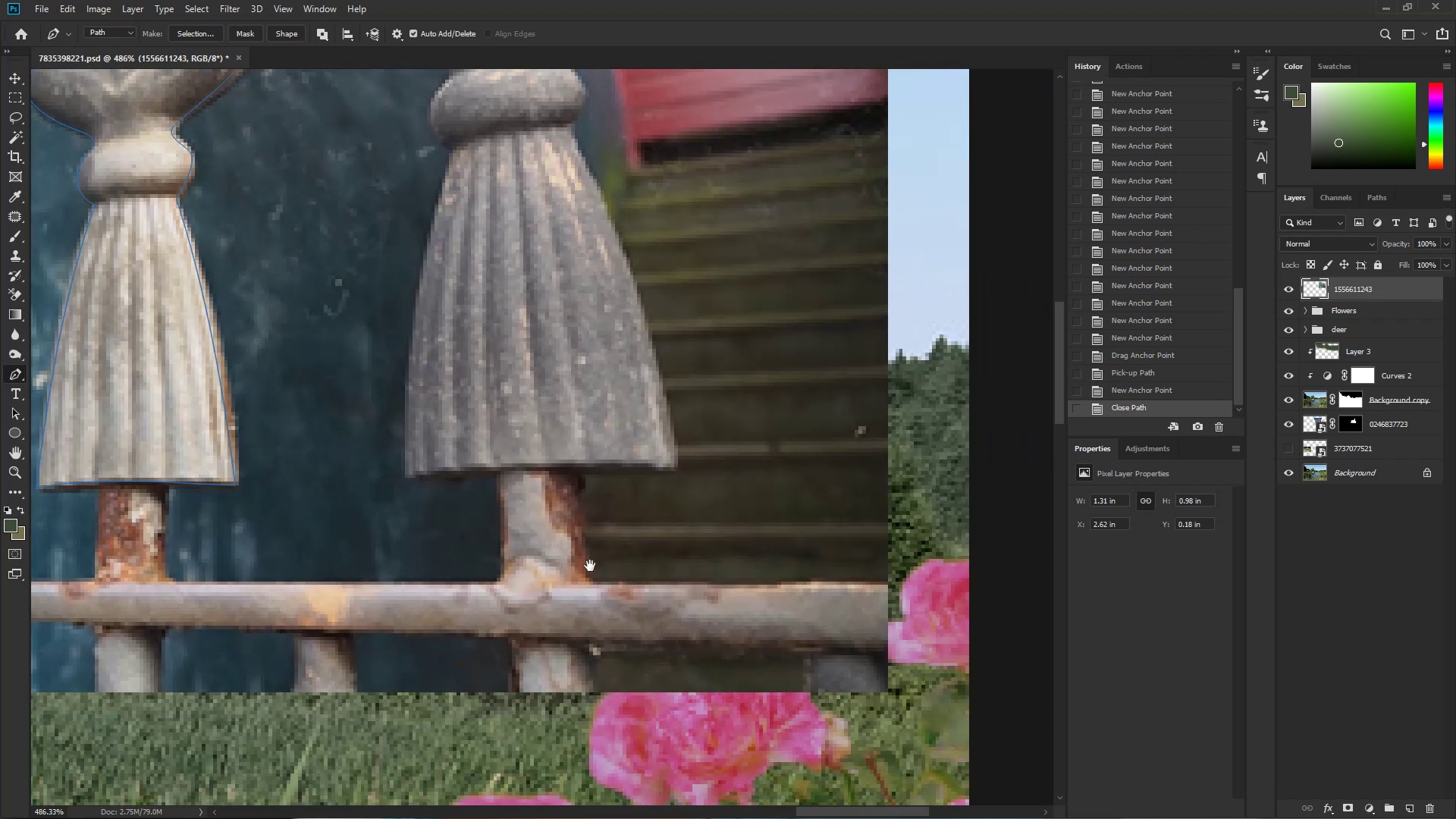 
hold_key(key=ControlLeft, duration=0.36)
left_click_drag(start_coordinate=[522, 479], to_coordinate=[584, 494])
 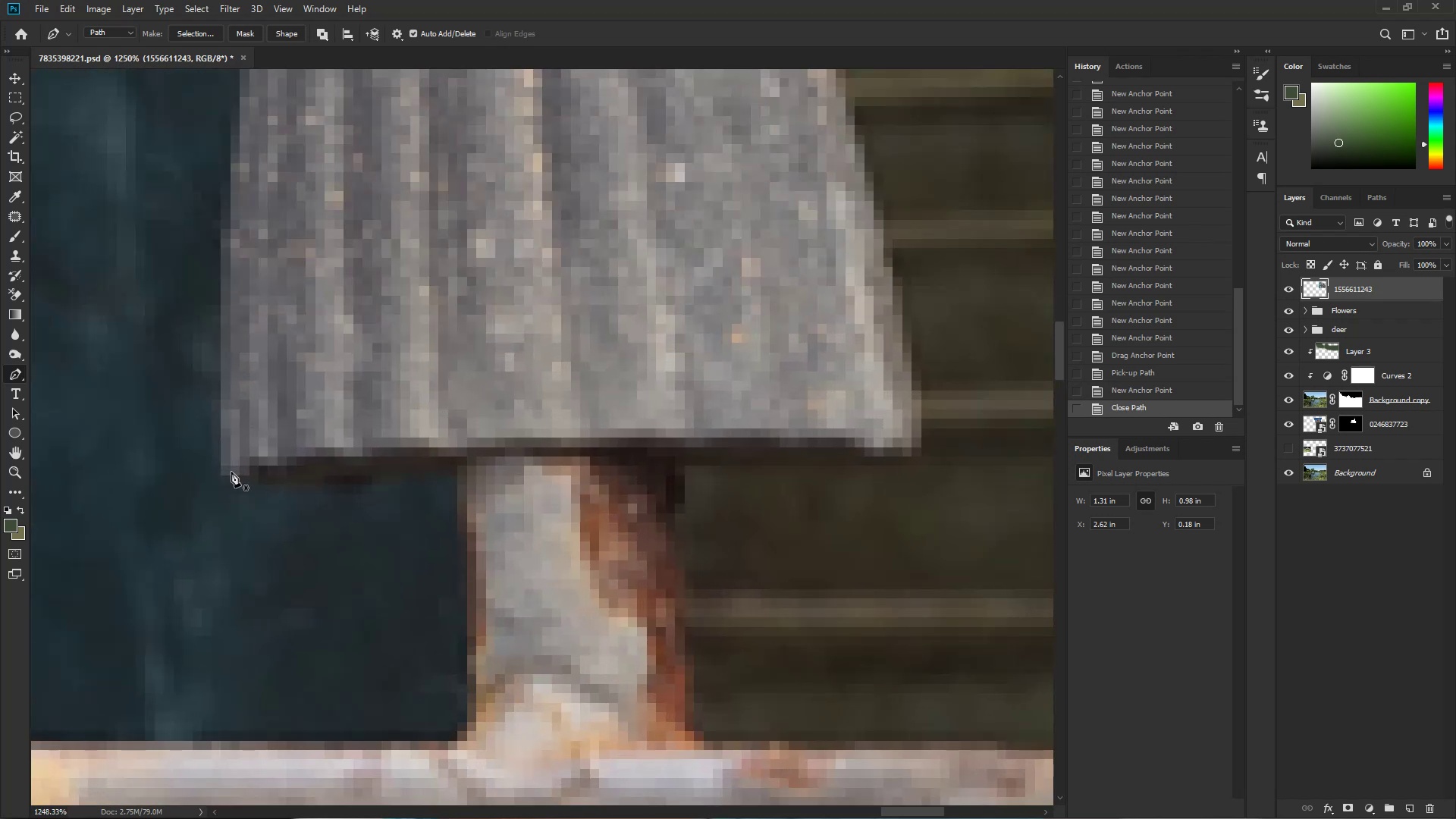 
left_click_drag(start_coordinate=[227, 470], to_coordinate=[233, 466])
 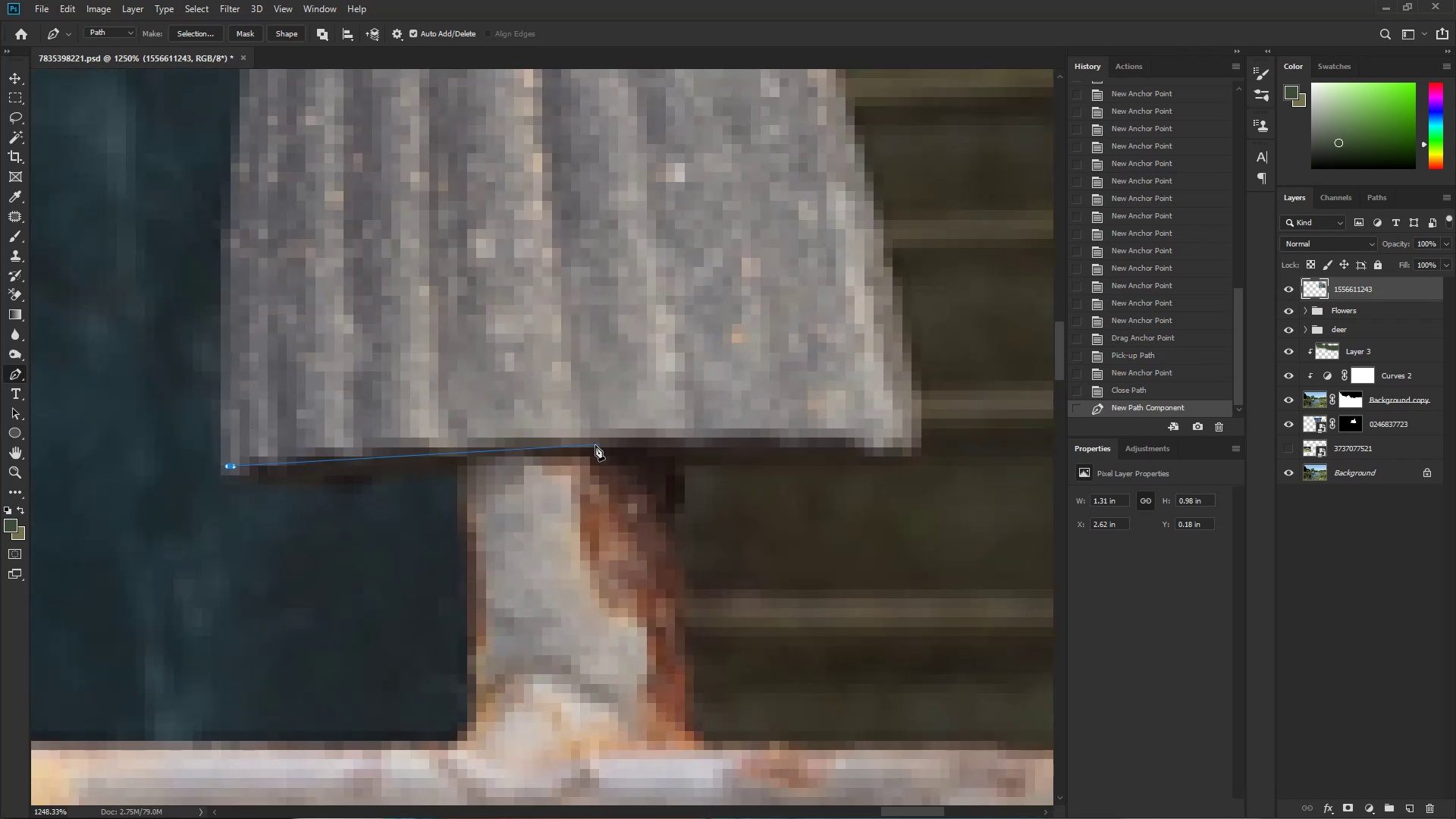 
left_click_drag(start_coordinate=[601, 435], to_coordinate=[850, 437])
 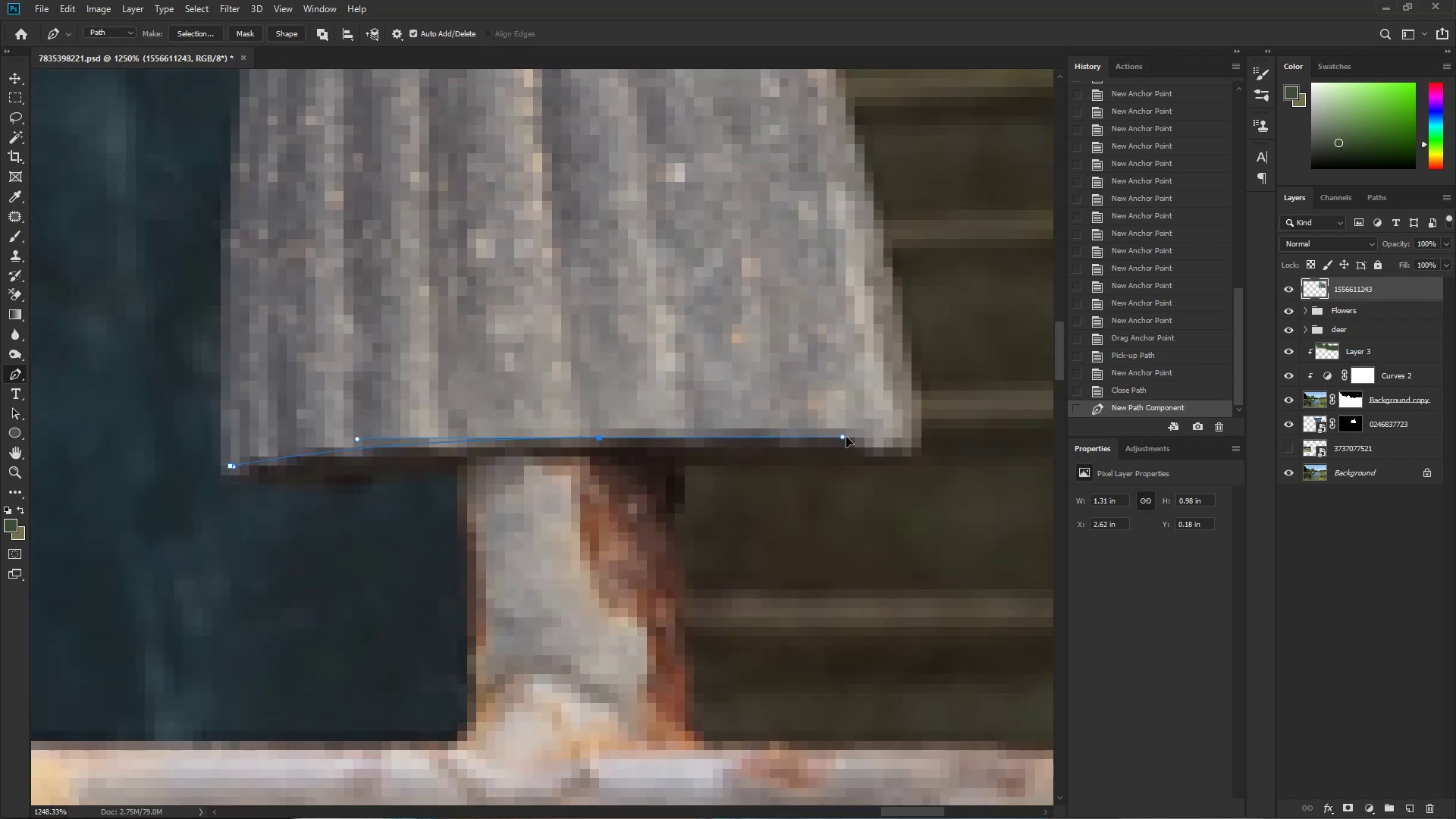 
hold_key(key=Space, duration=0.59)
 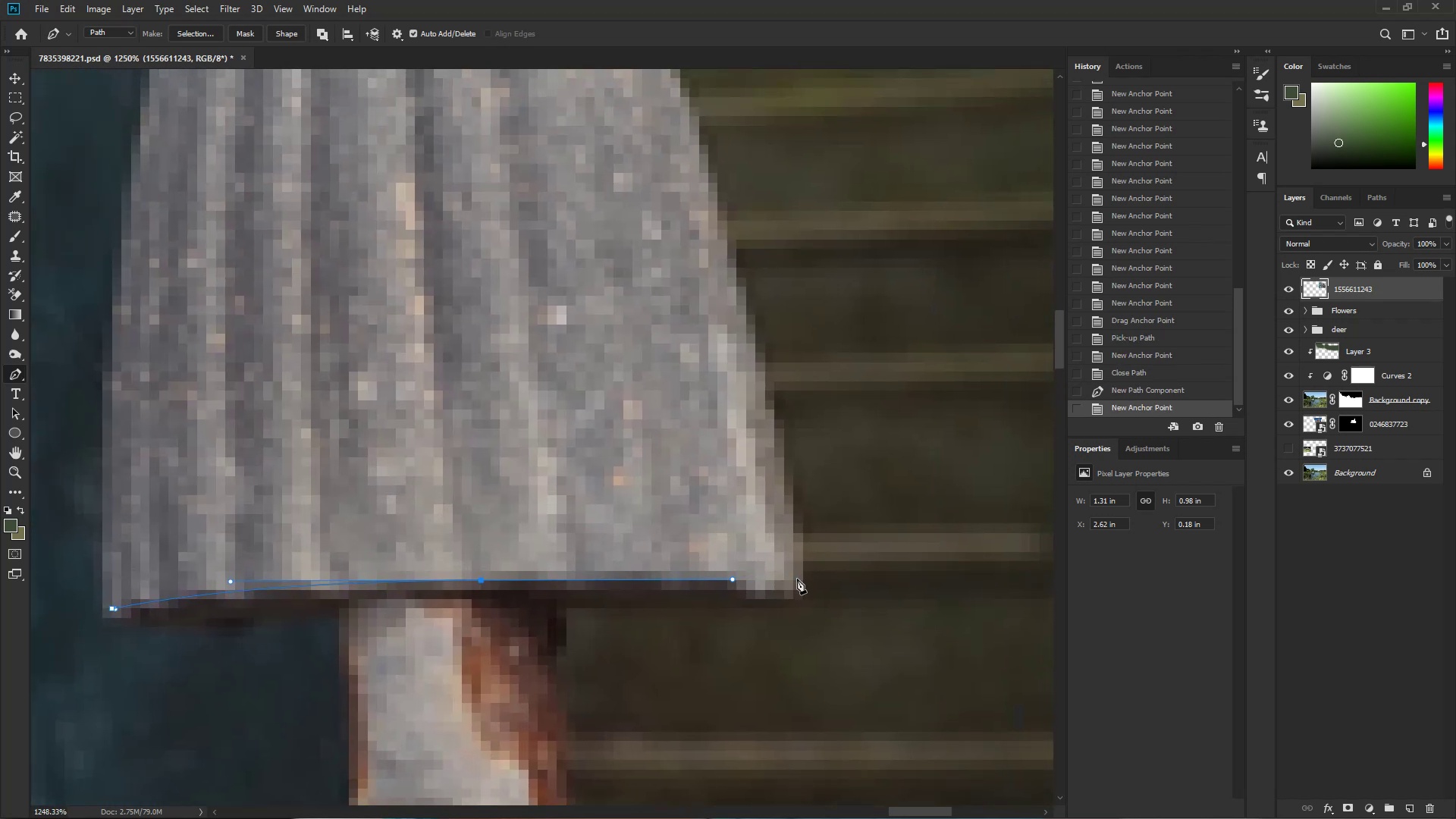 
left_click_drag(start_coordinate=[905, 425], to_coordinate=[786, 568])
 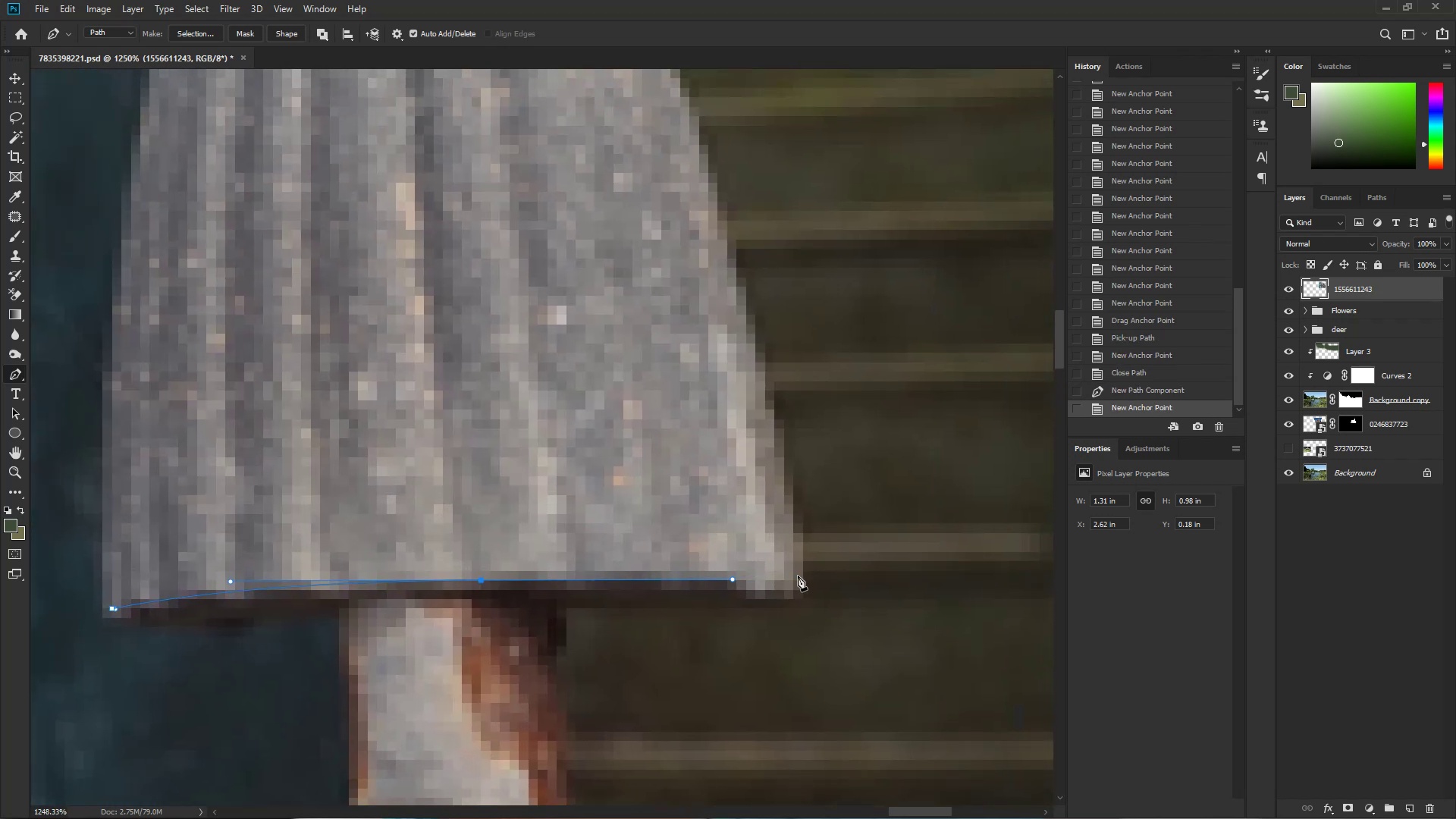 
left_click_drag(start_coordinate=[797, 579], to_coordinate=[799, 569])
 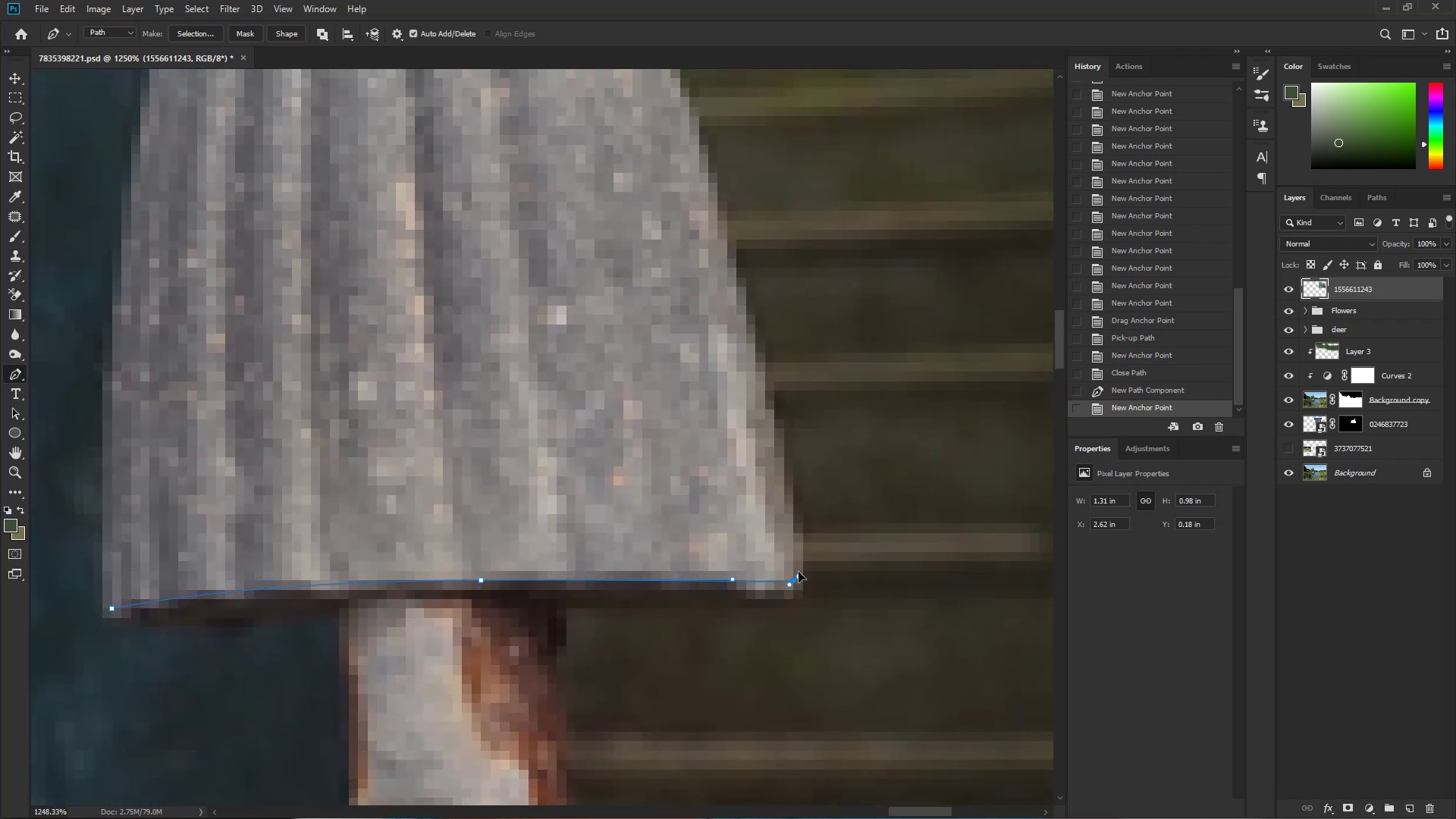 
hold_key(key=Space, duration=1.94)
 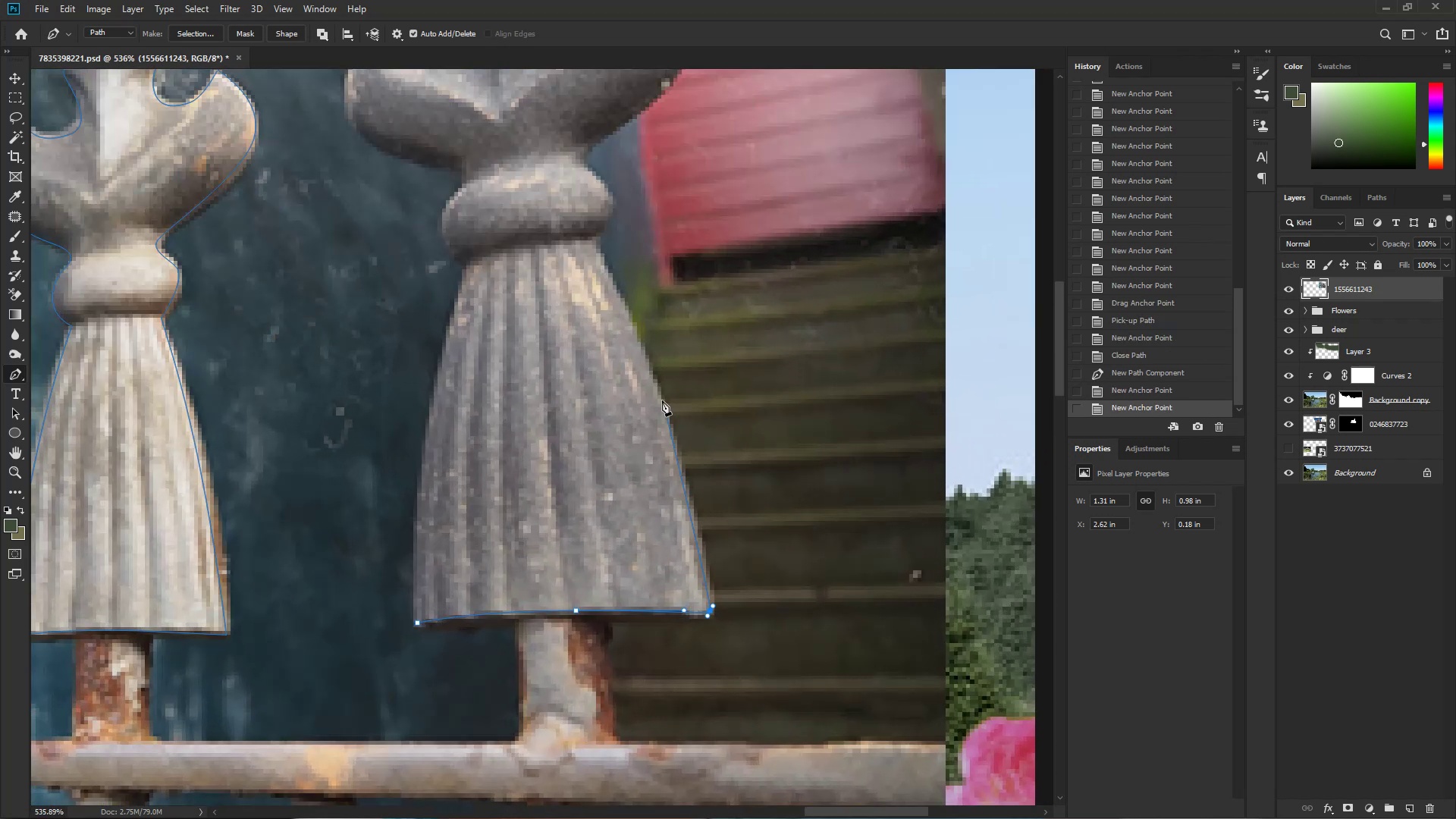 
left_click_drag(start_coordinate=[769, 395], to_coordinate=[711, 403])
 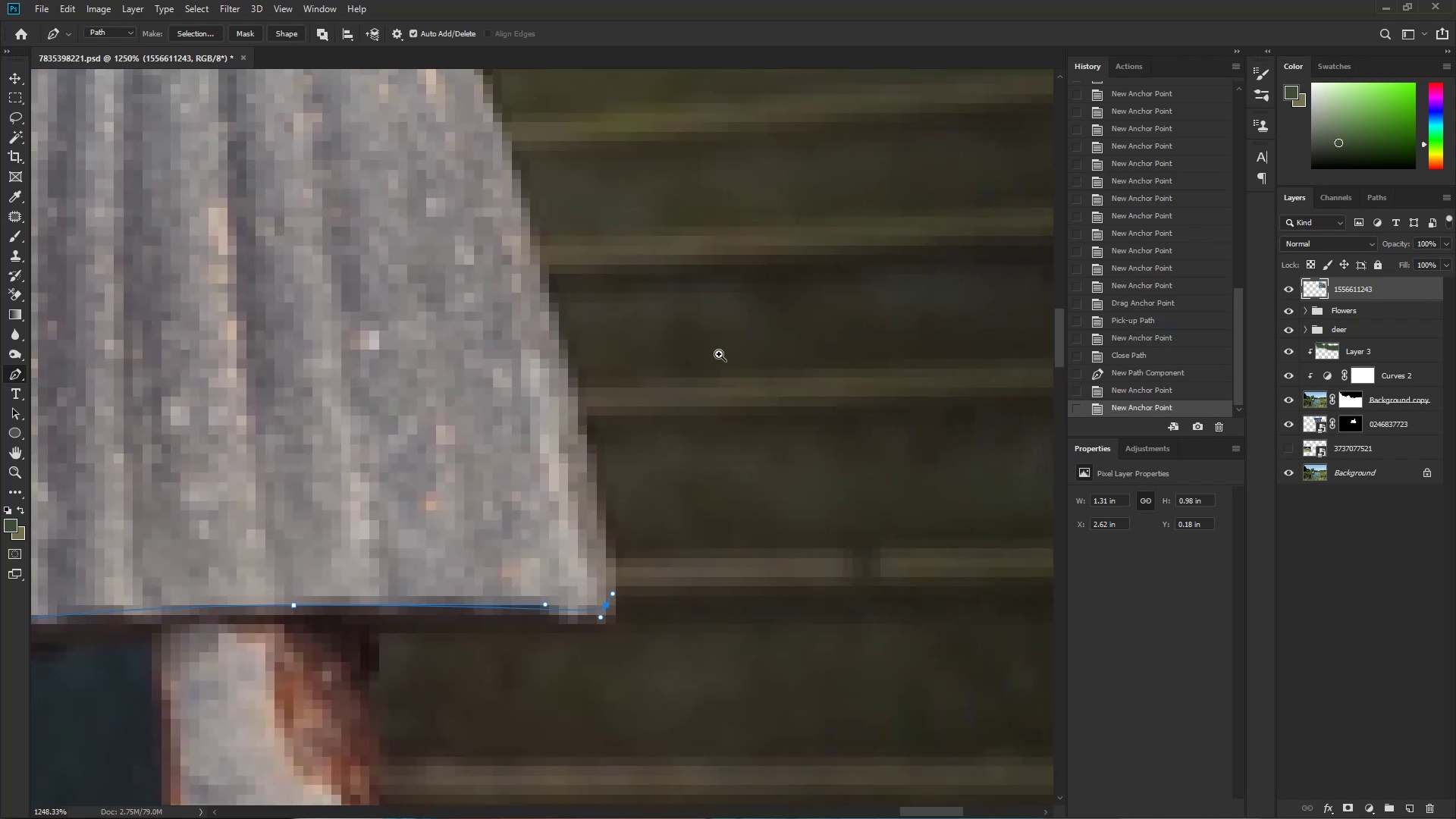 
key(Control+ControlLeft)
 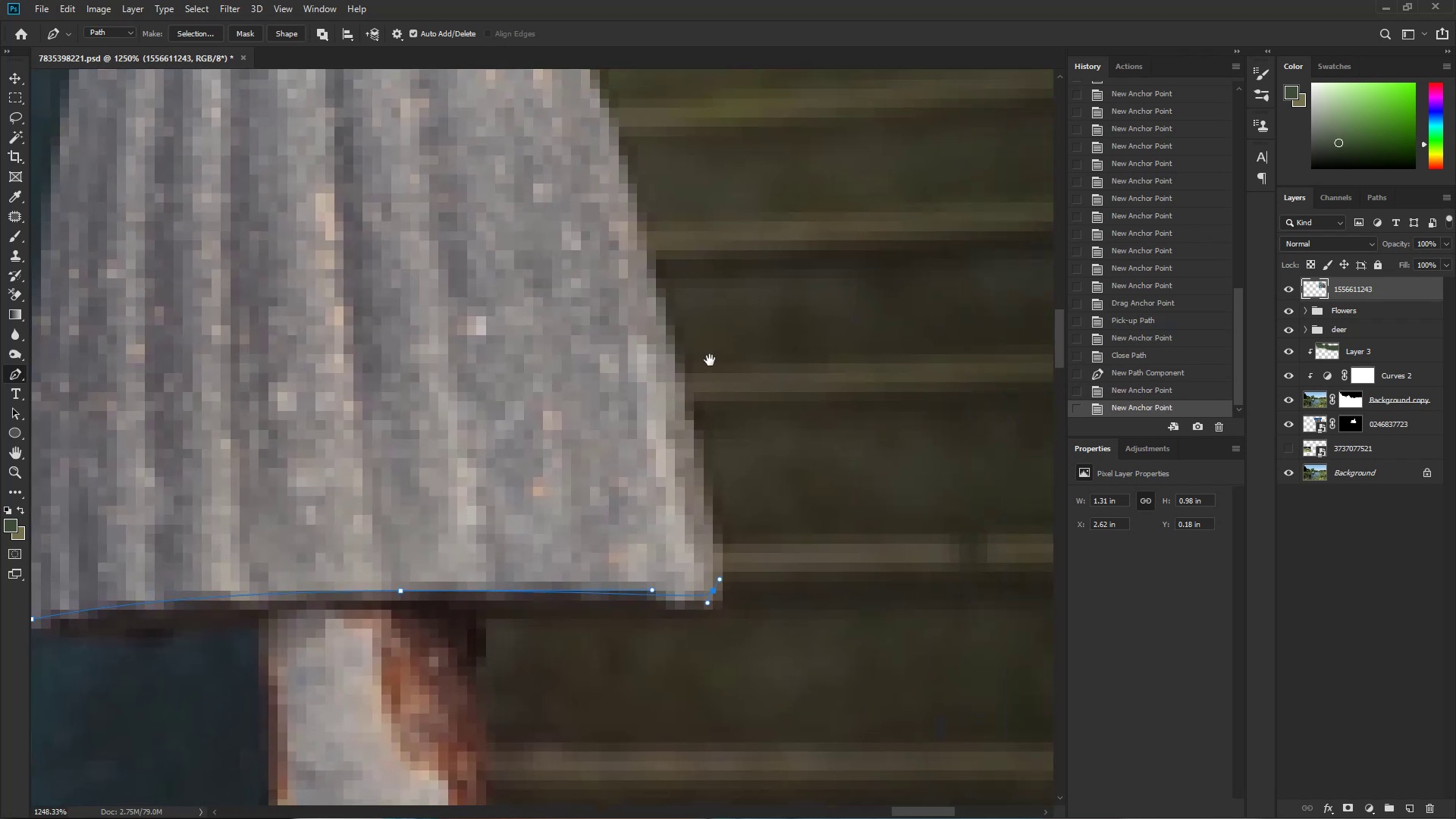 
hold_key(key=ControlLeft, duration=0.36)
left_click_drag(start_coordinate=[720, 353], to_coordinate=[632, 375])
 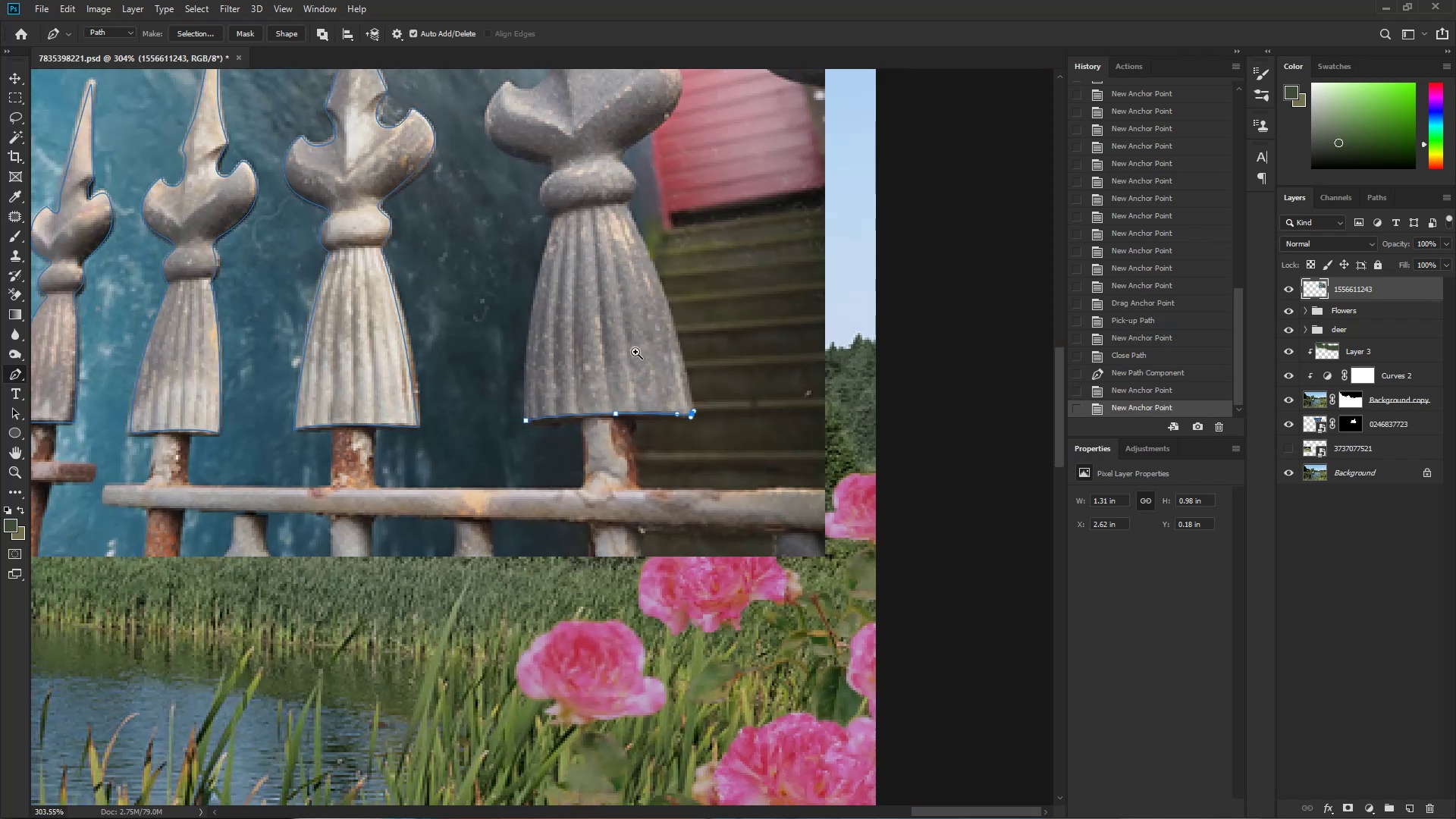 
left_click_drag(start_coordinate=[679, 323], to_coordinate=[685, 456])
 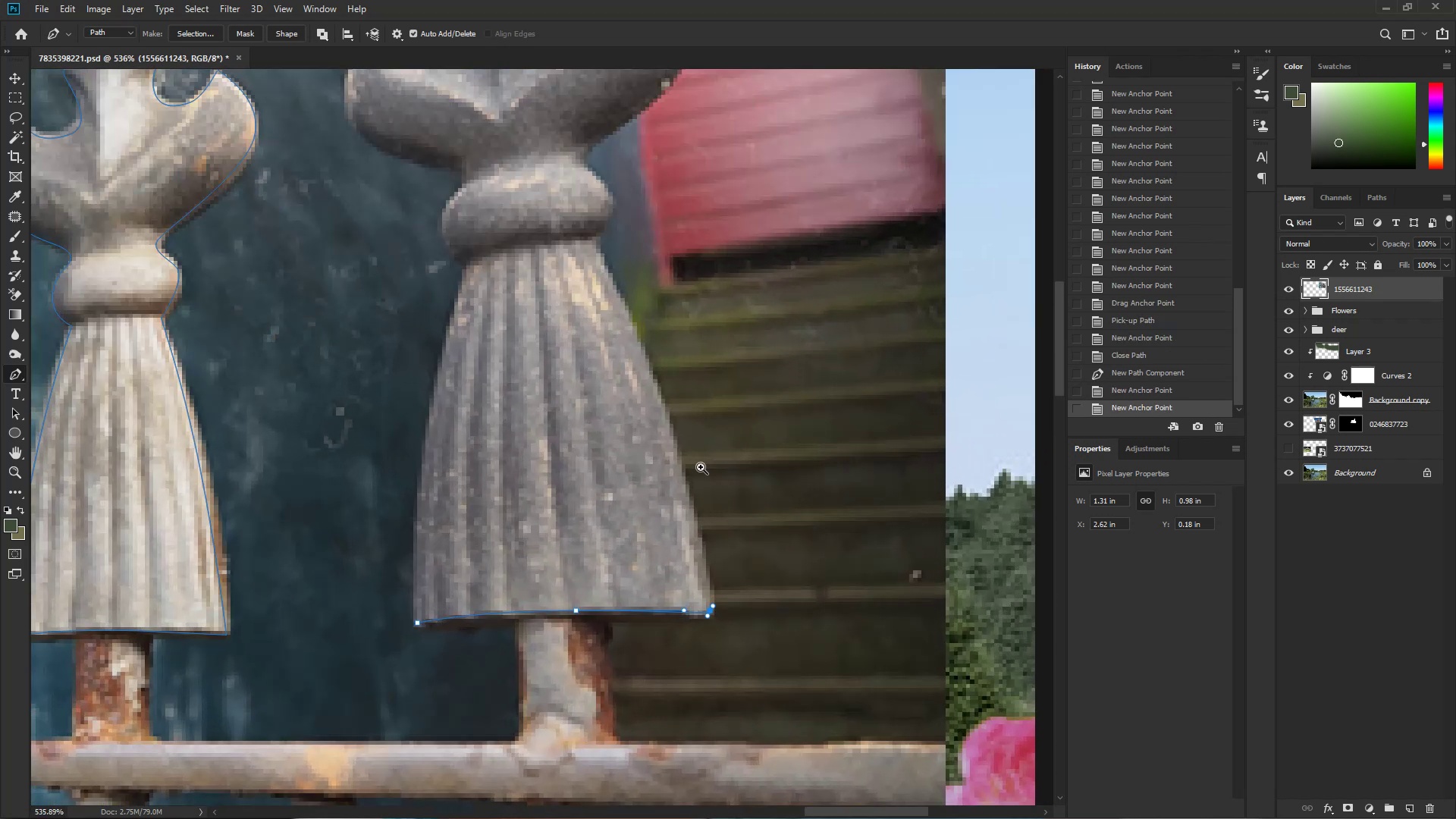 
hold_key(key=ControlLeft, duration=0.43)
left_click_drag(start_coordinate=[682, 463], to_coordinate=[723, 473])
 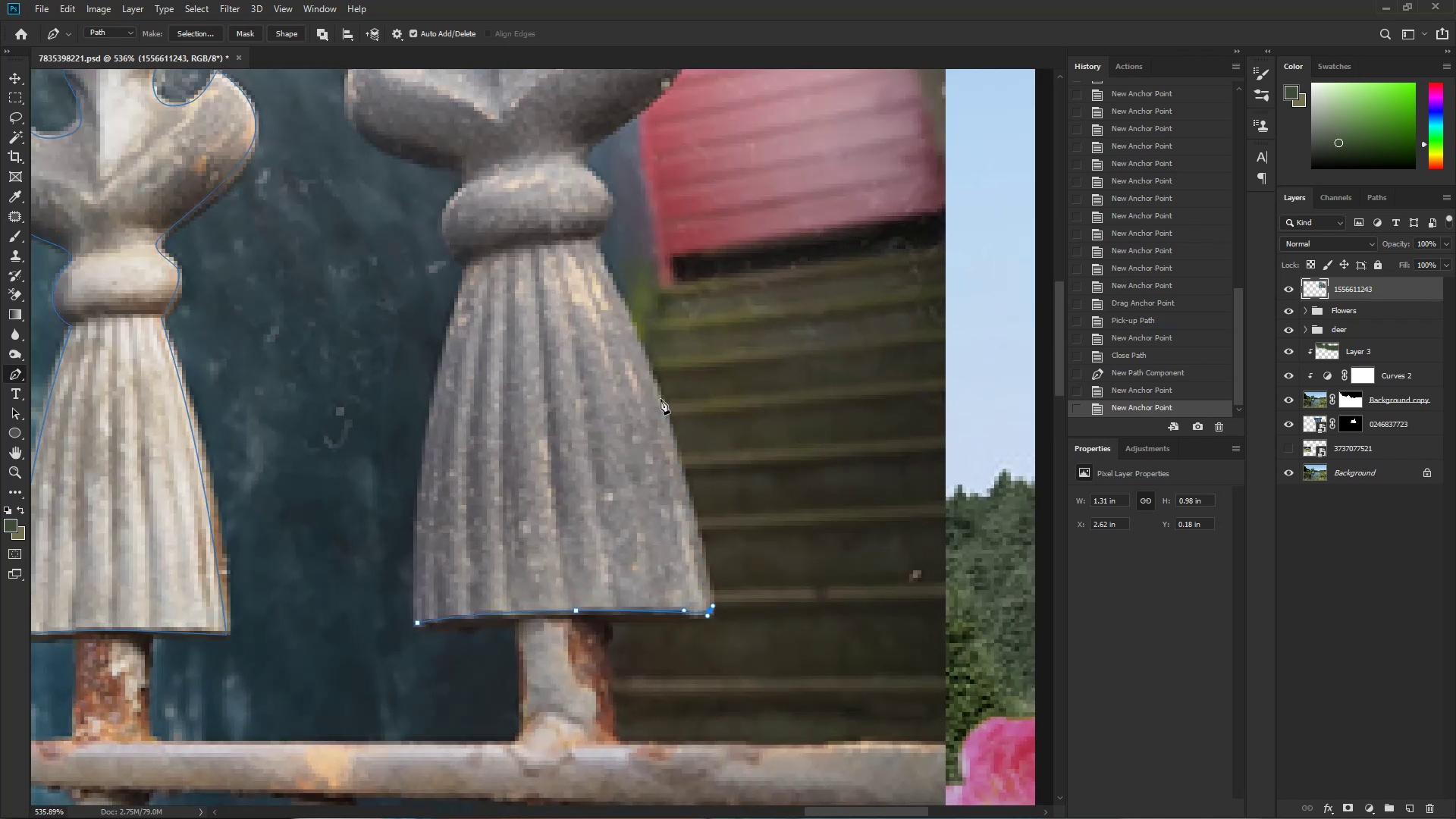 
left_click_drag(start_coordinate=[658, 394], to_coordinate=[632, 327])
 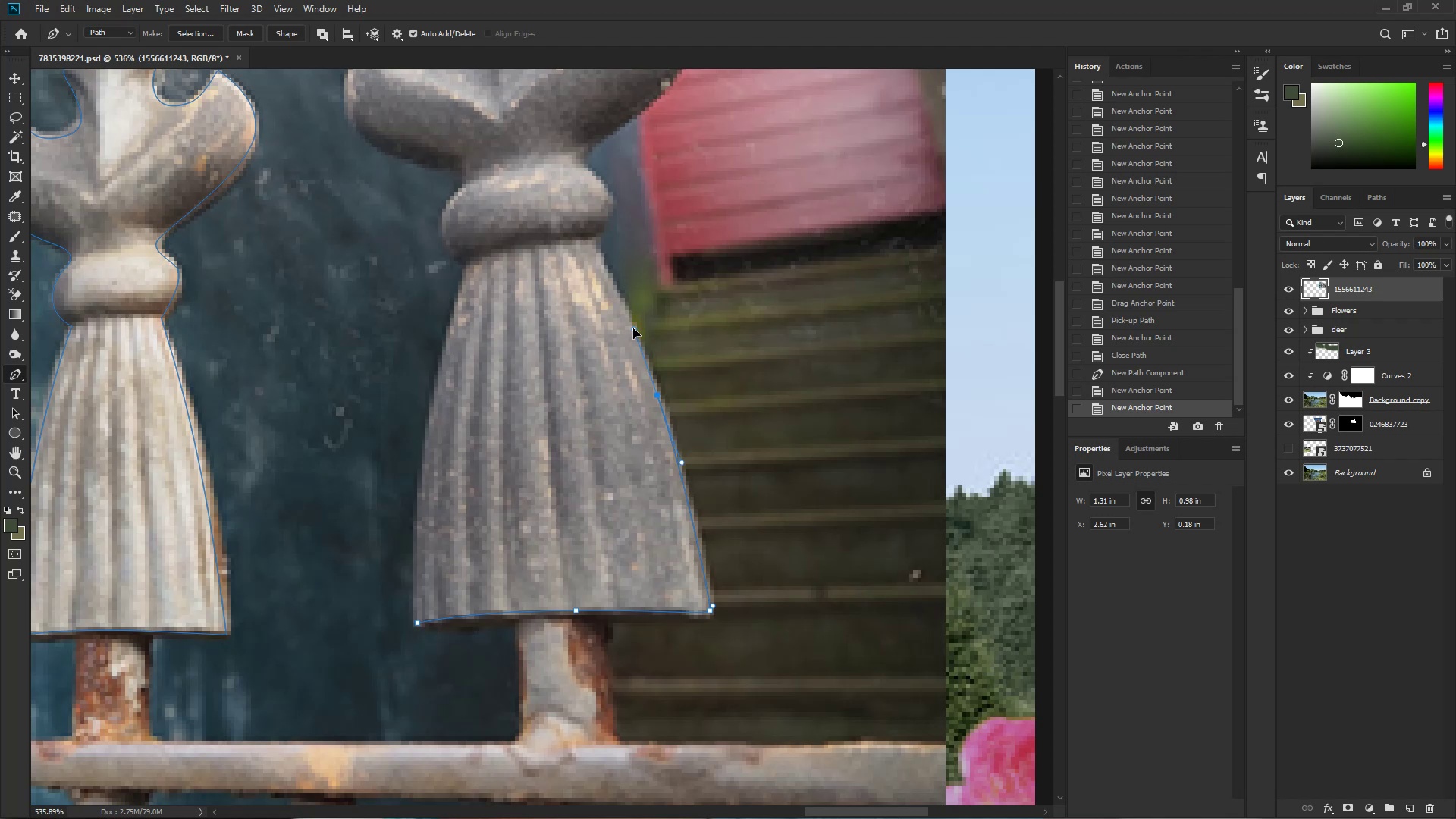 
hold_key(key=Space, duration=0.92)
 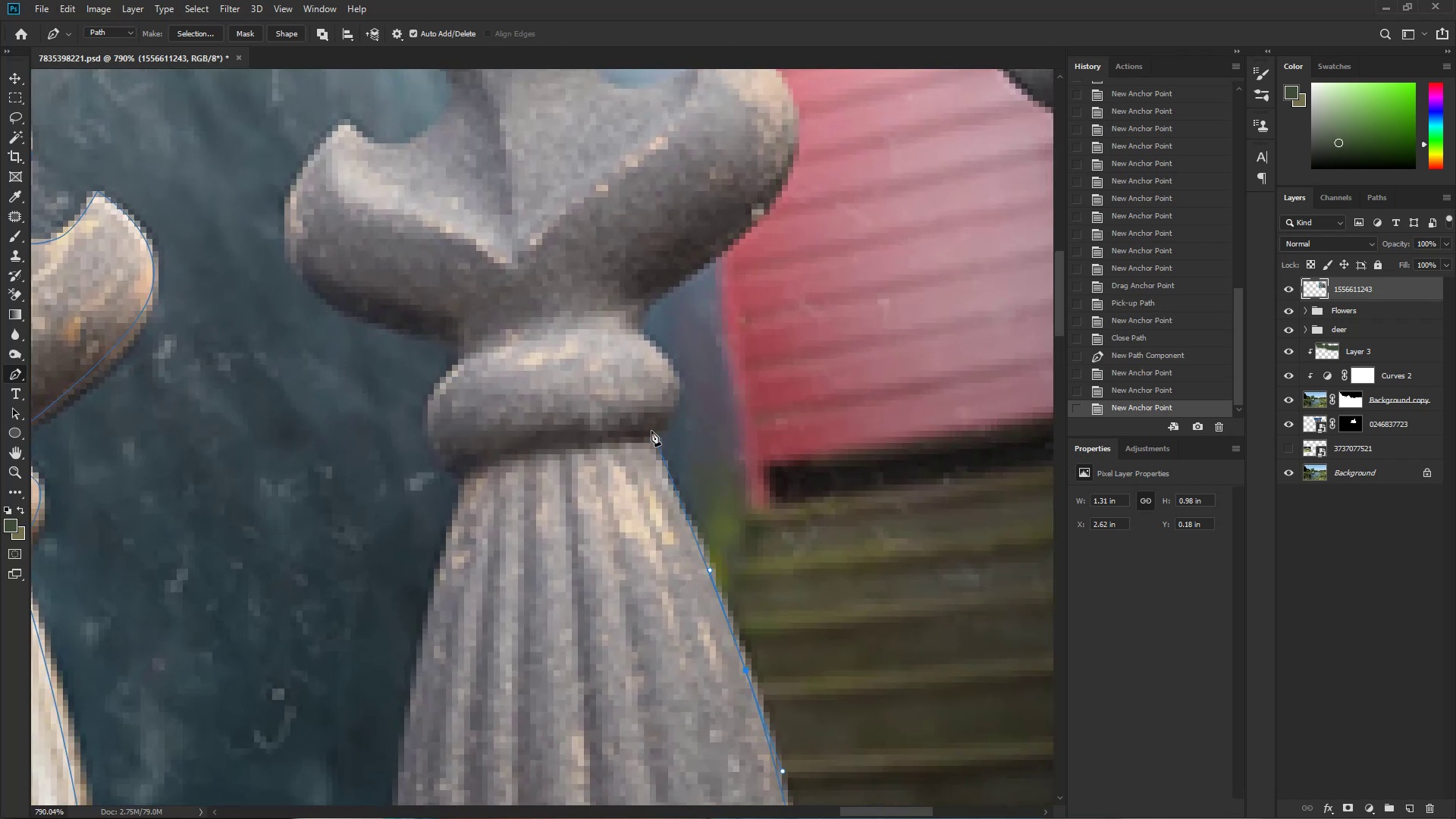 
left_click_drag(start_coordinate=[610, 293], to_coordinate=[662, 454])
 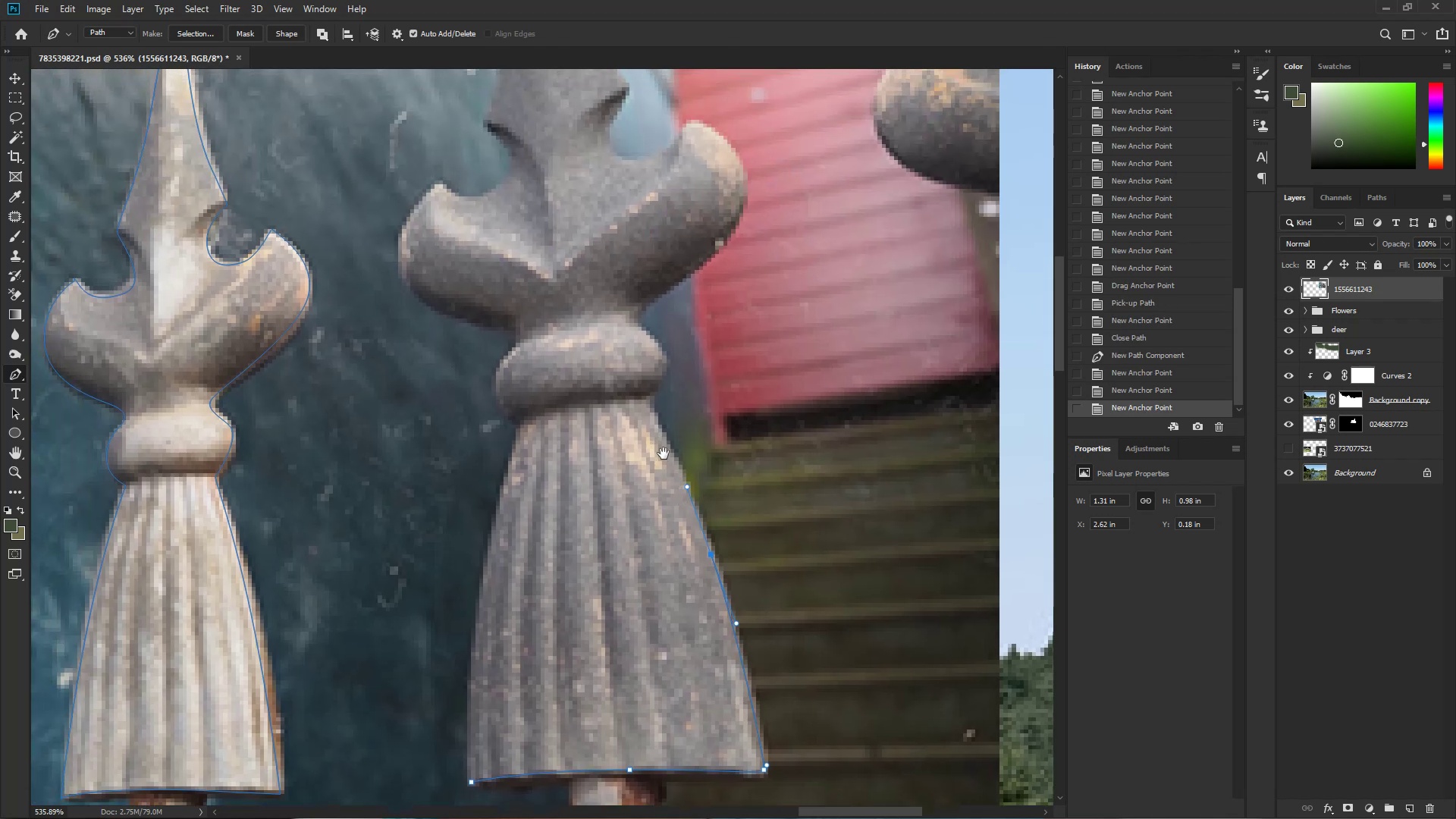 
hold_key(key=ControlLeft, duration=0.39)
left_click_drag(start_coordinate=[635, 394], to_coordinate=[693, 412])
 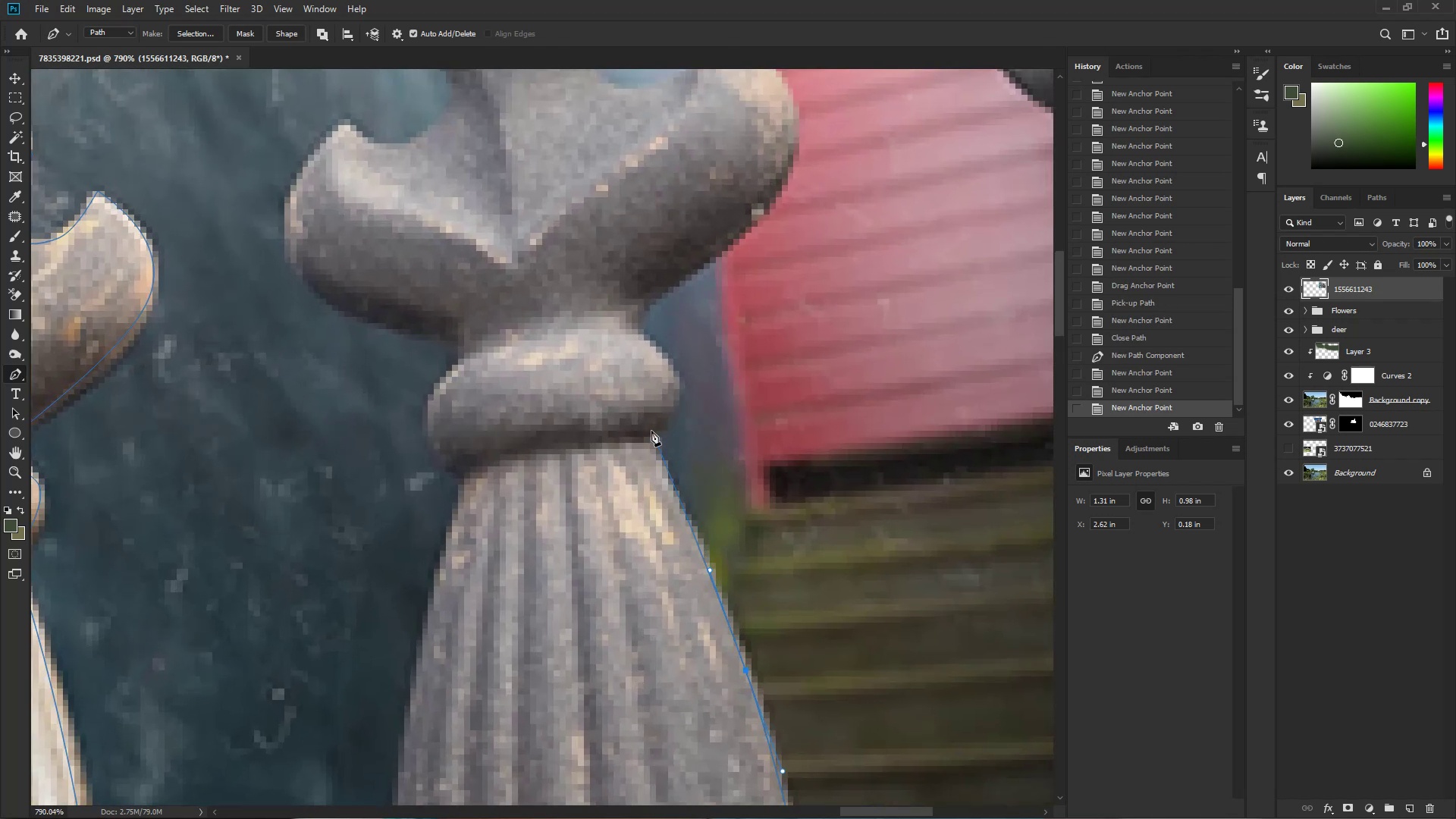 
left_click_drag(start_coordinate=[655, 431], to_coordinate=[664, 405])
 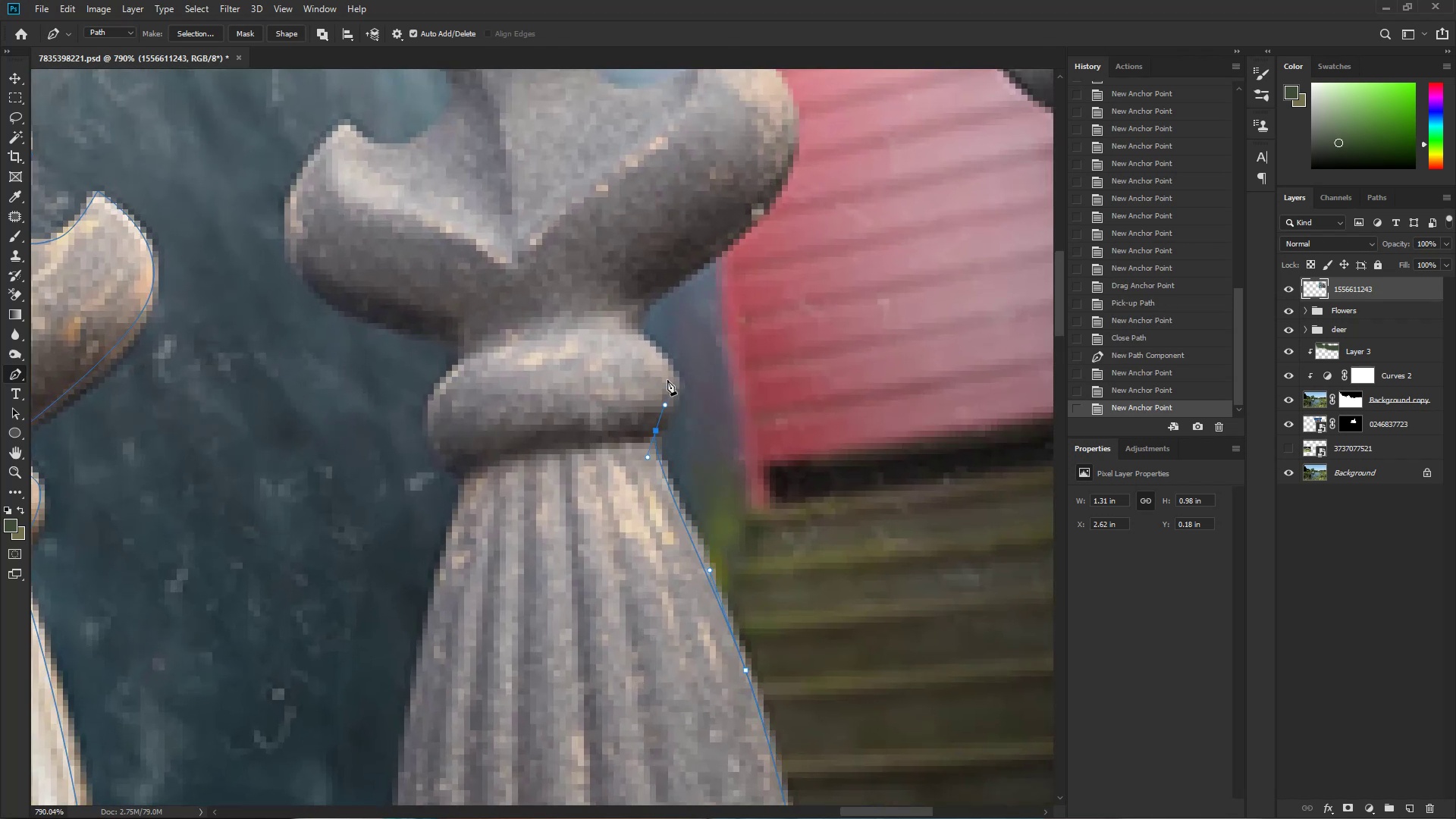 
left_click_drag(start_coordinate=[667, 374], to_coordinate=[663, 346])
 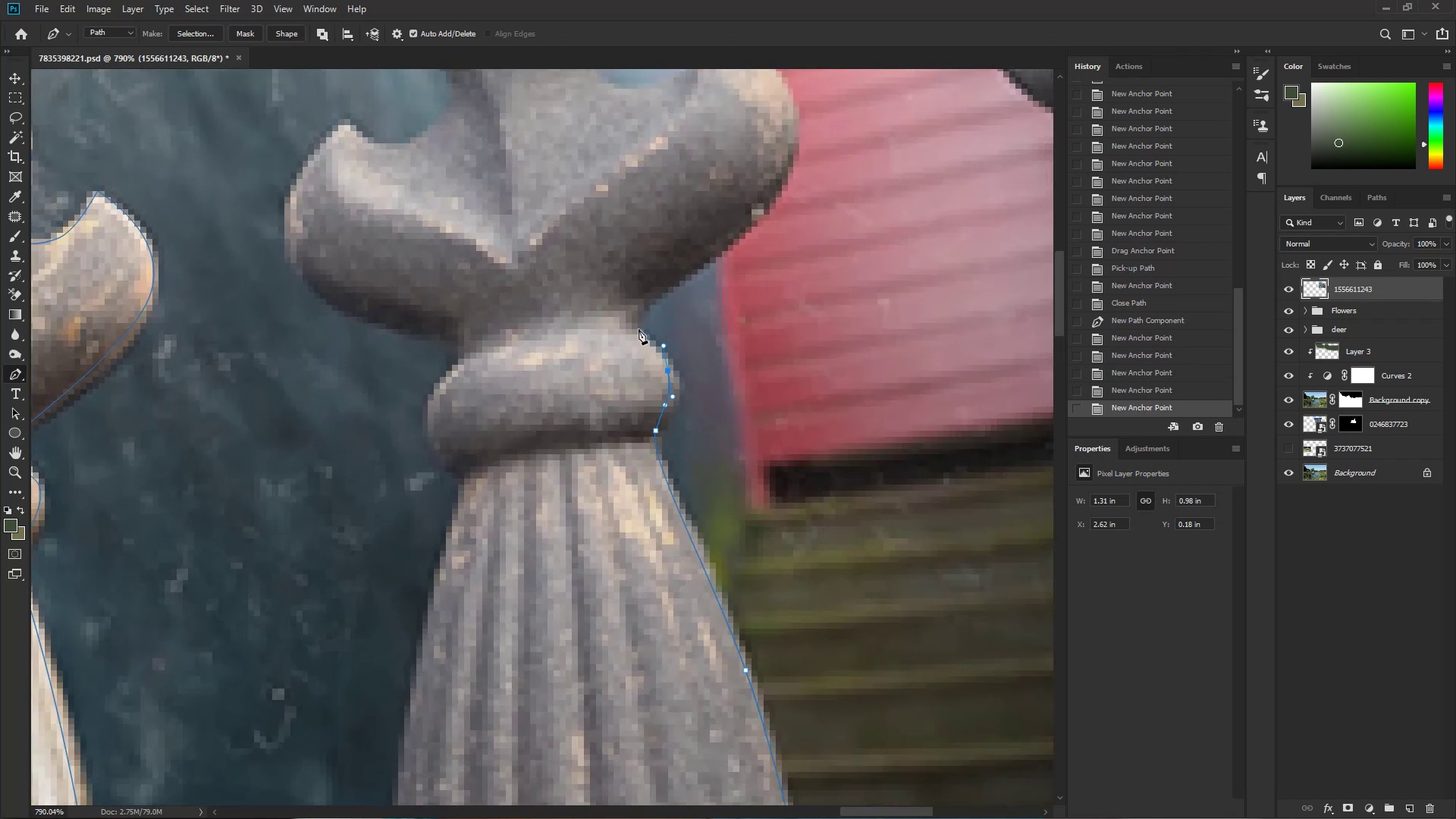 
left_click_drag(start_coordinate=[633, 316], to_coordinate=[637, 303])
 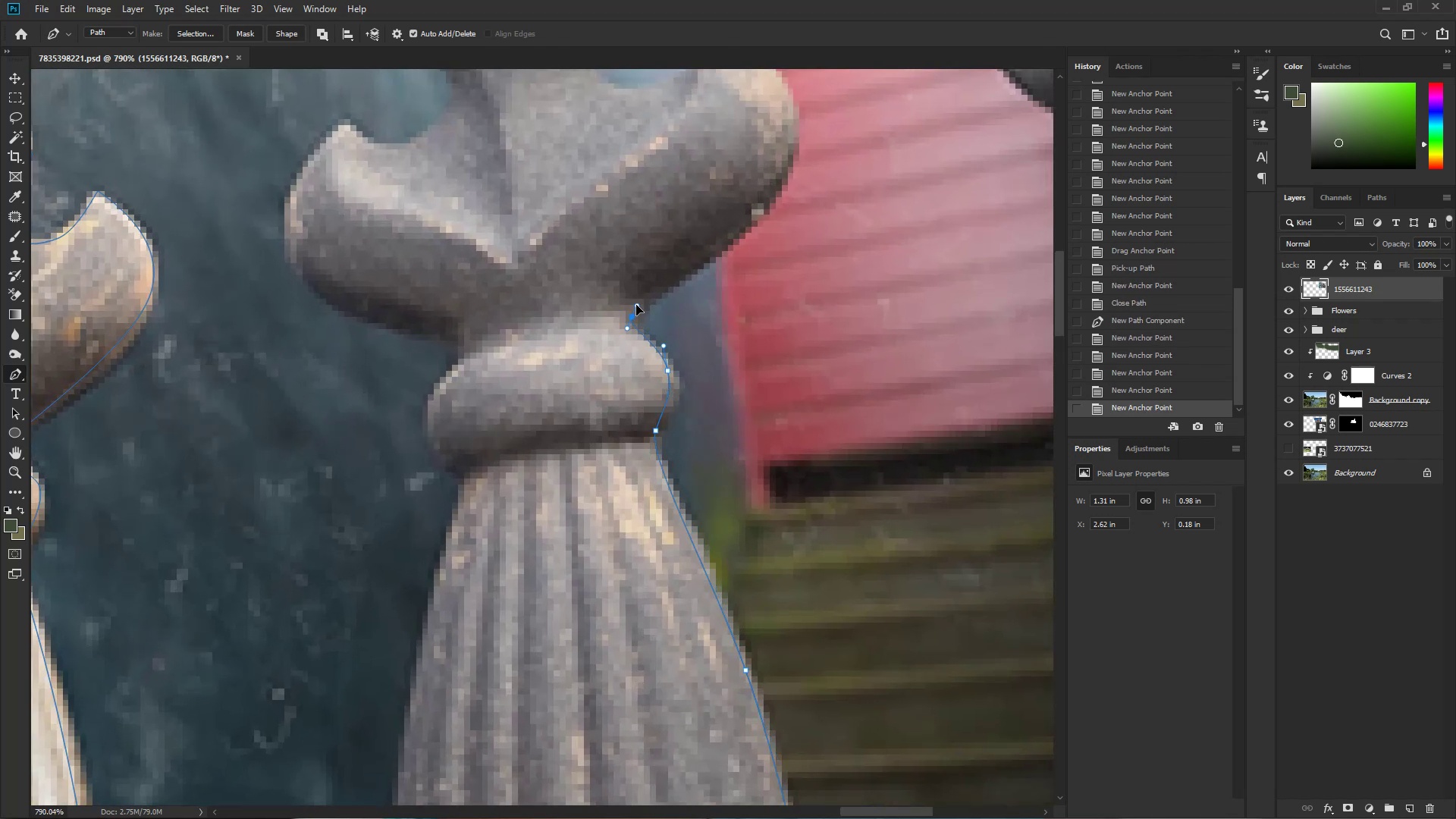 
hold_key(key=Space, duration=0.66)
 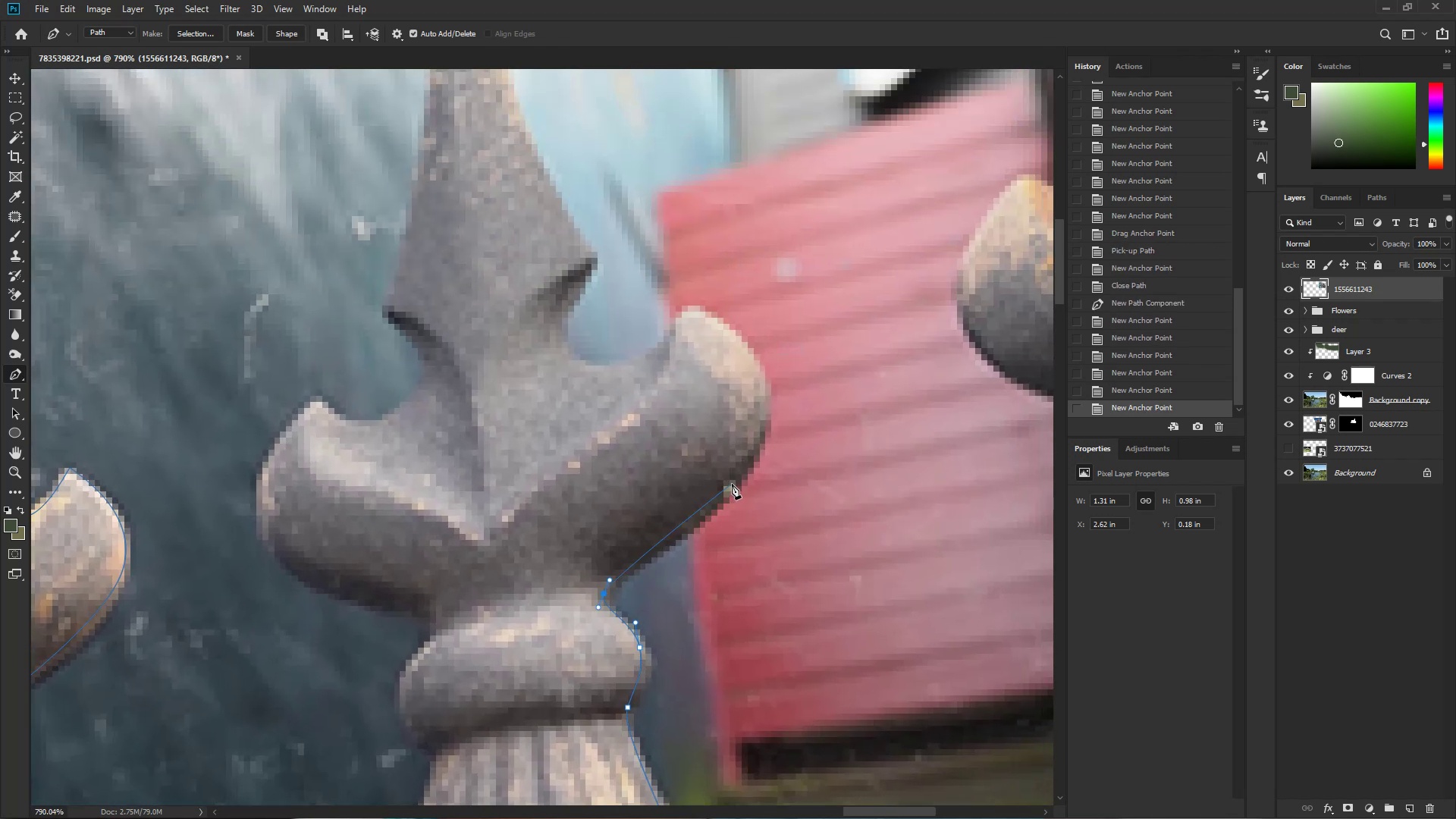 
left_click_drag(start_coordinate=[730, 222], to_coordinate=[702, 499])
 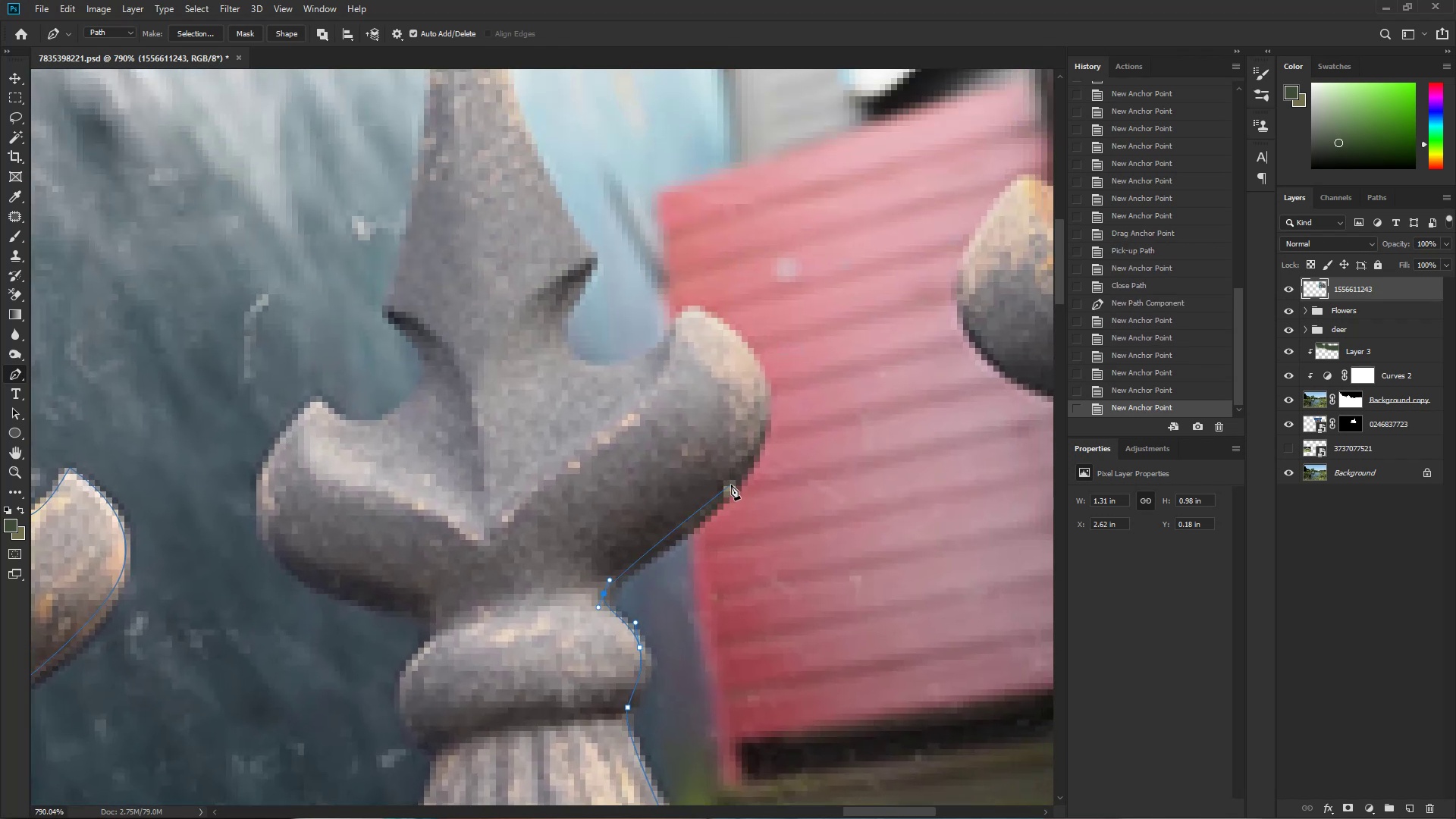 
left_click_drag(start_coordinate=[733, 480], to_coordinate=[770, 435])
 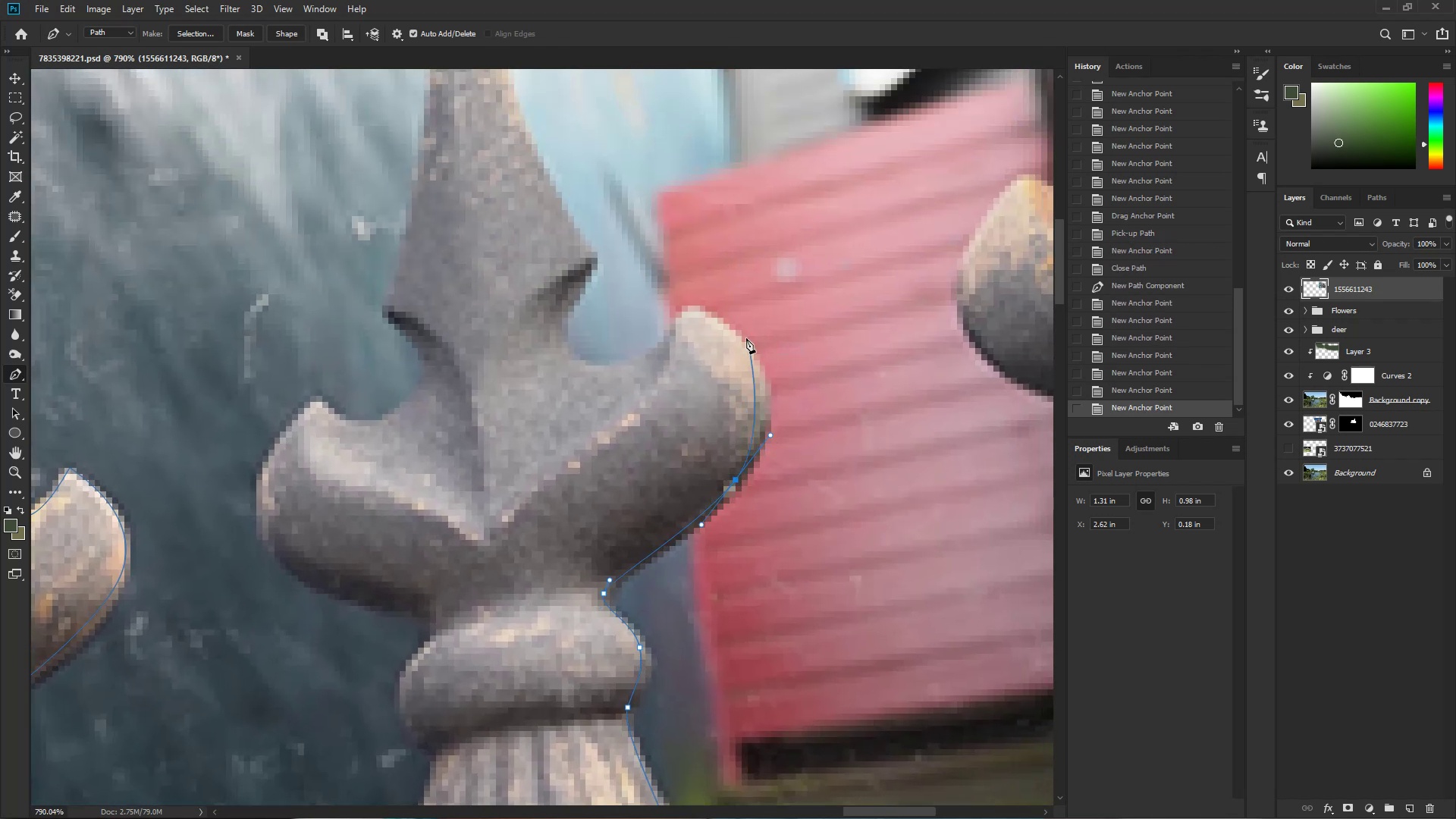 
left_click_drag(start_coordinate=[740, 344], to_coordinate=[709, 298])
 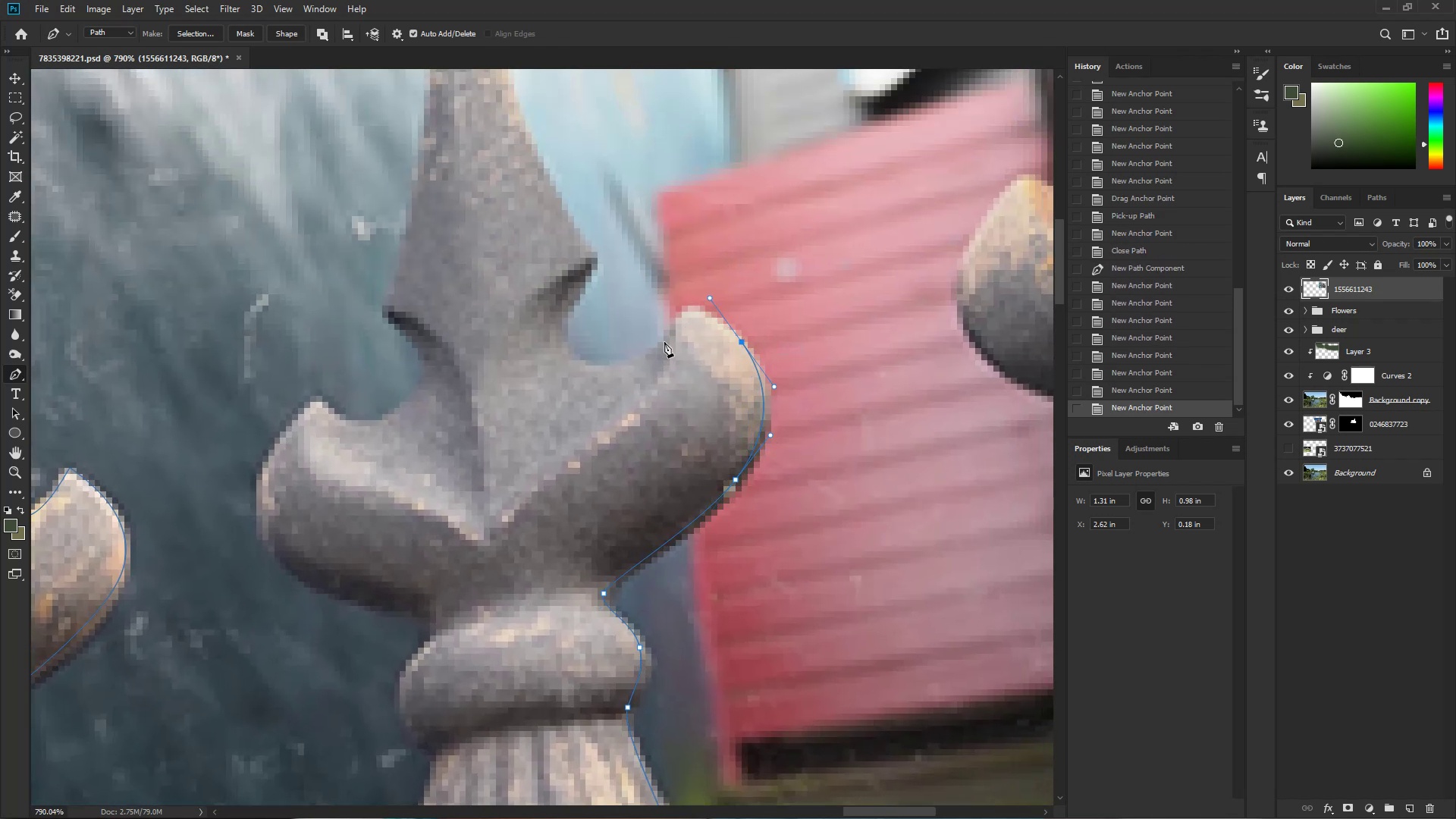 
left_click_drag(start_coordinate=[664, 337], to_coordinate=[648, 356])
 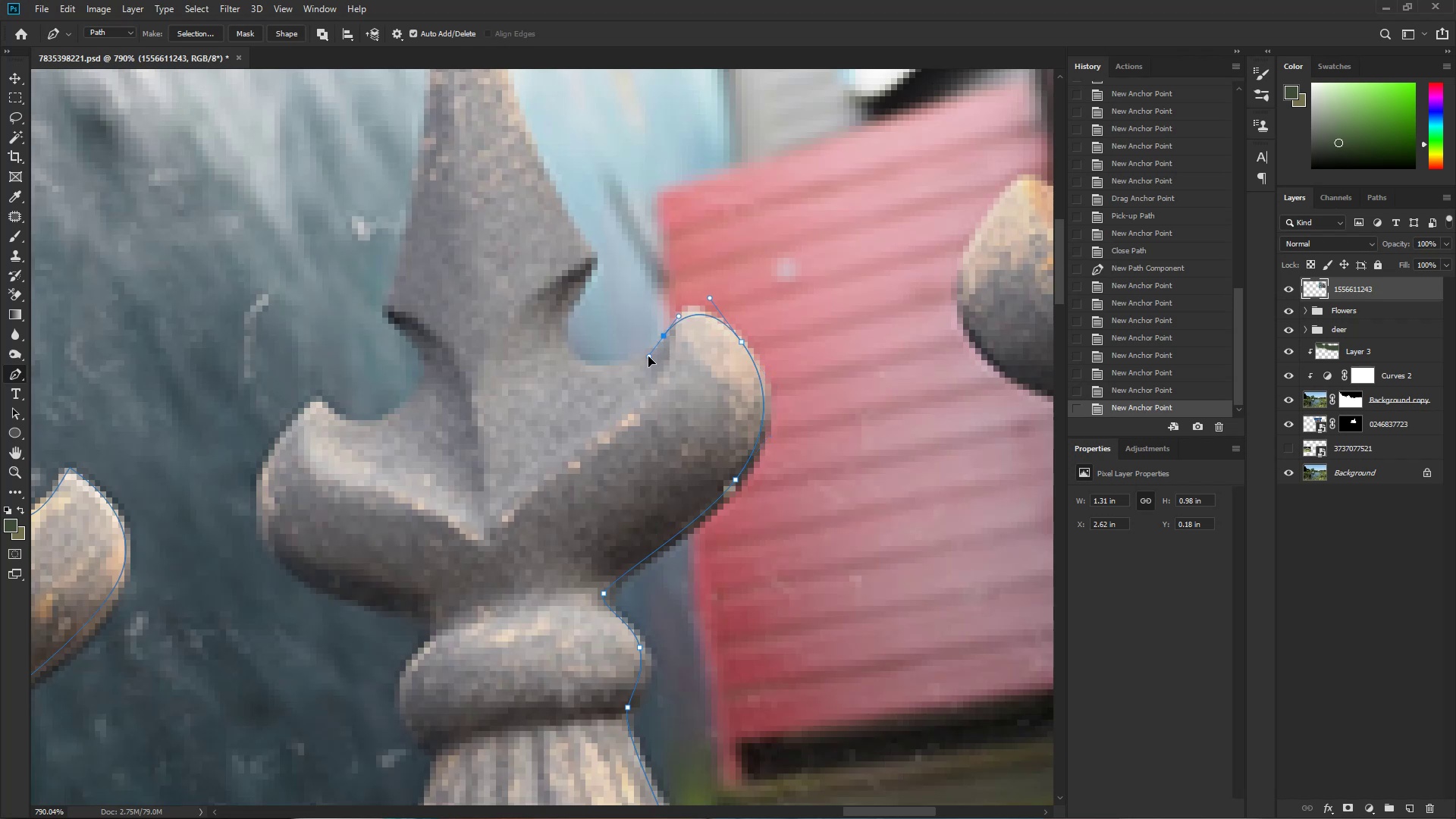 
key(Space)
 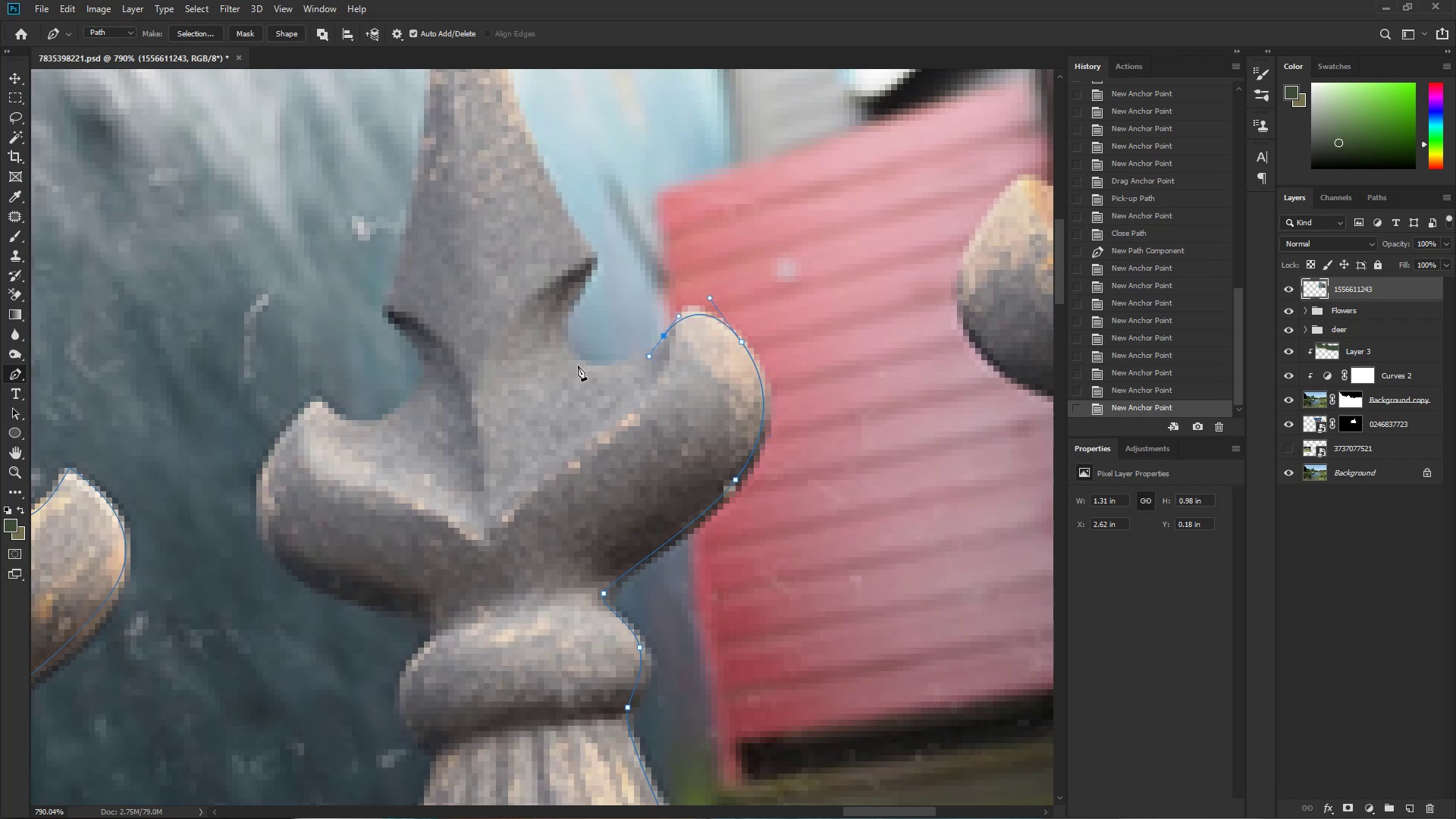 
left_click_drag(start_coordinate=[591, 362], to_coordinate=[546, 351])
 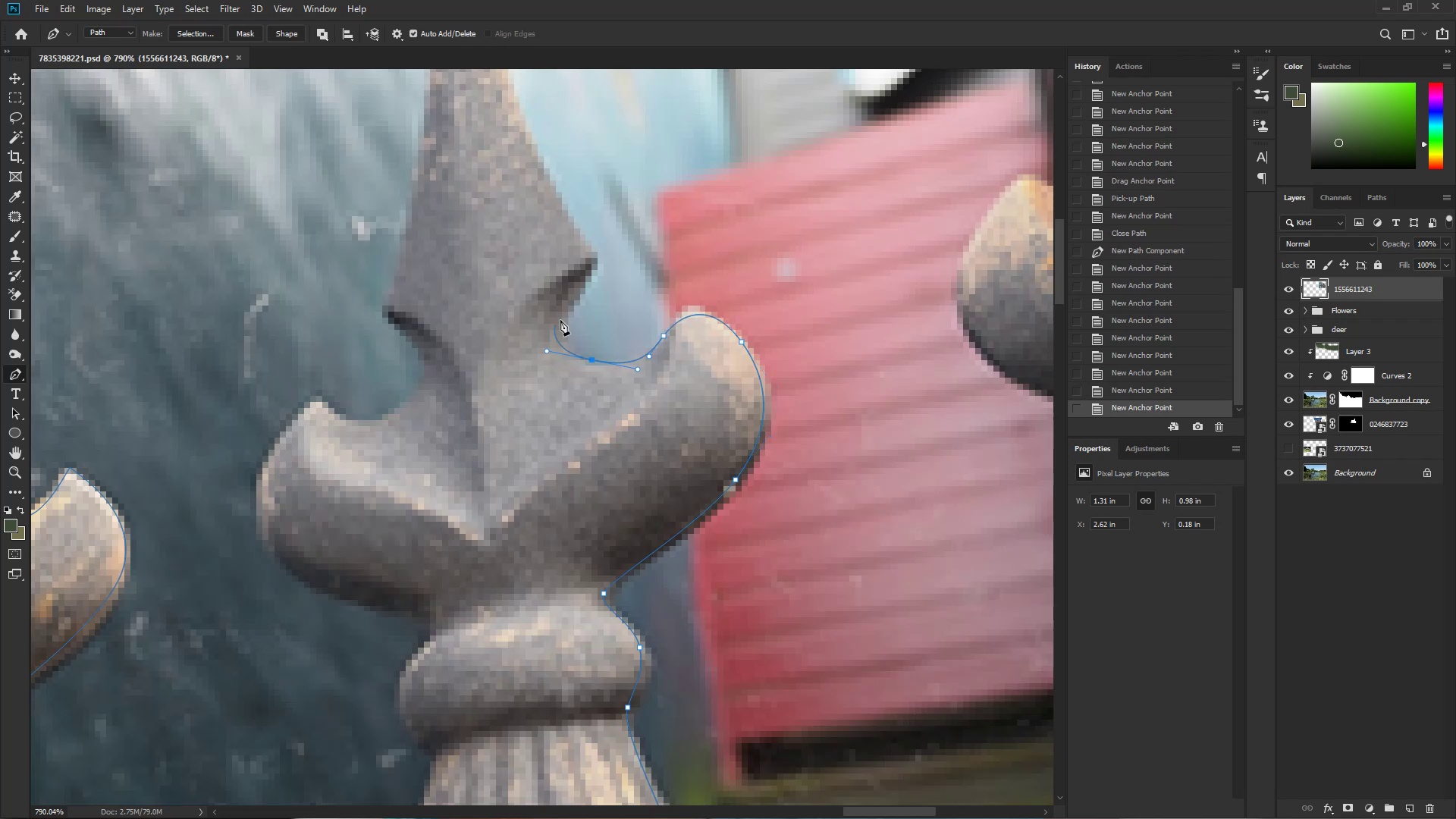 
key(Control+ControlLeft)
 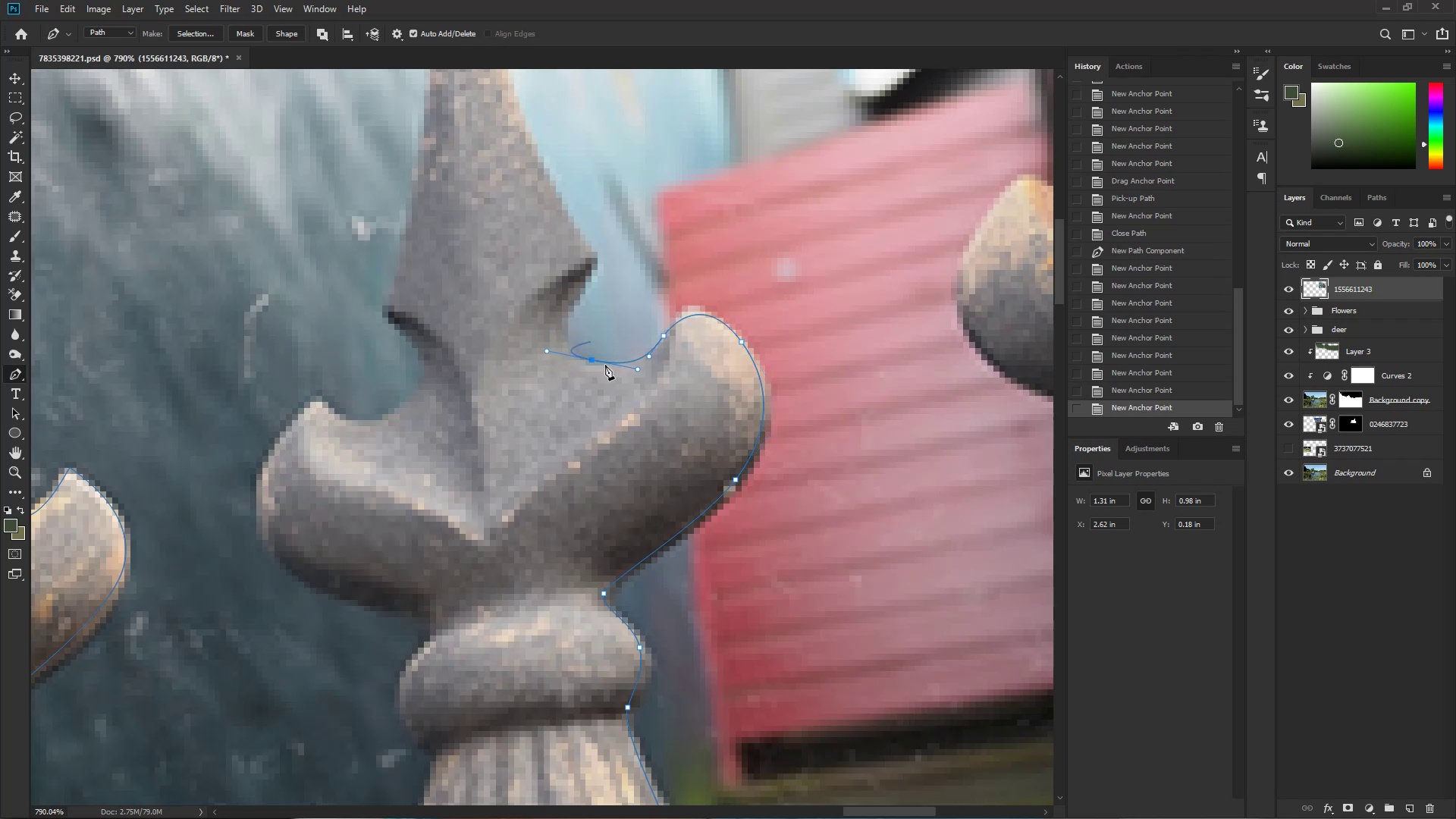 
key(Control+Z)
 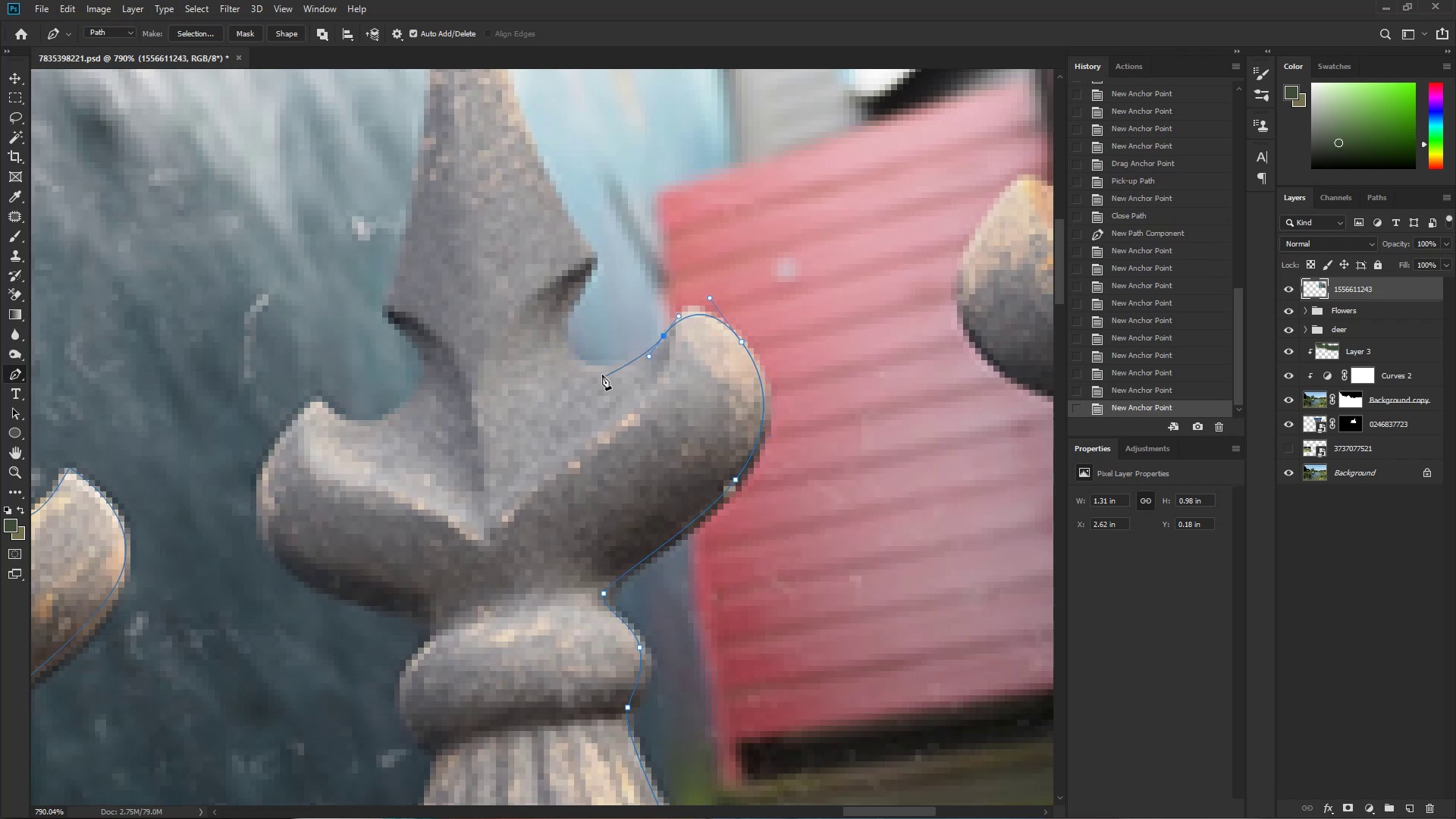 
left_click_drag(start_coordinate=[599, 373], to_coordinate=[556, 369])
 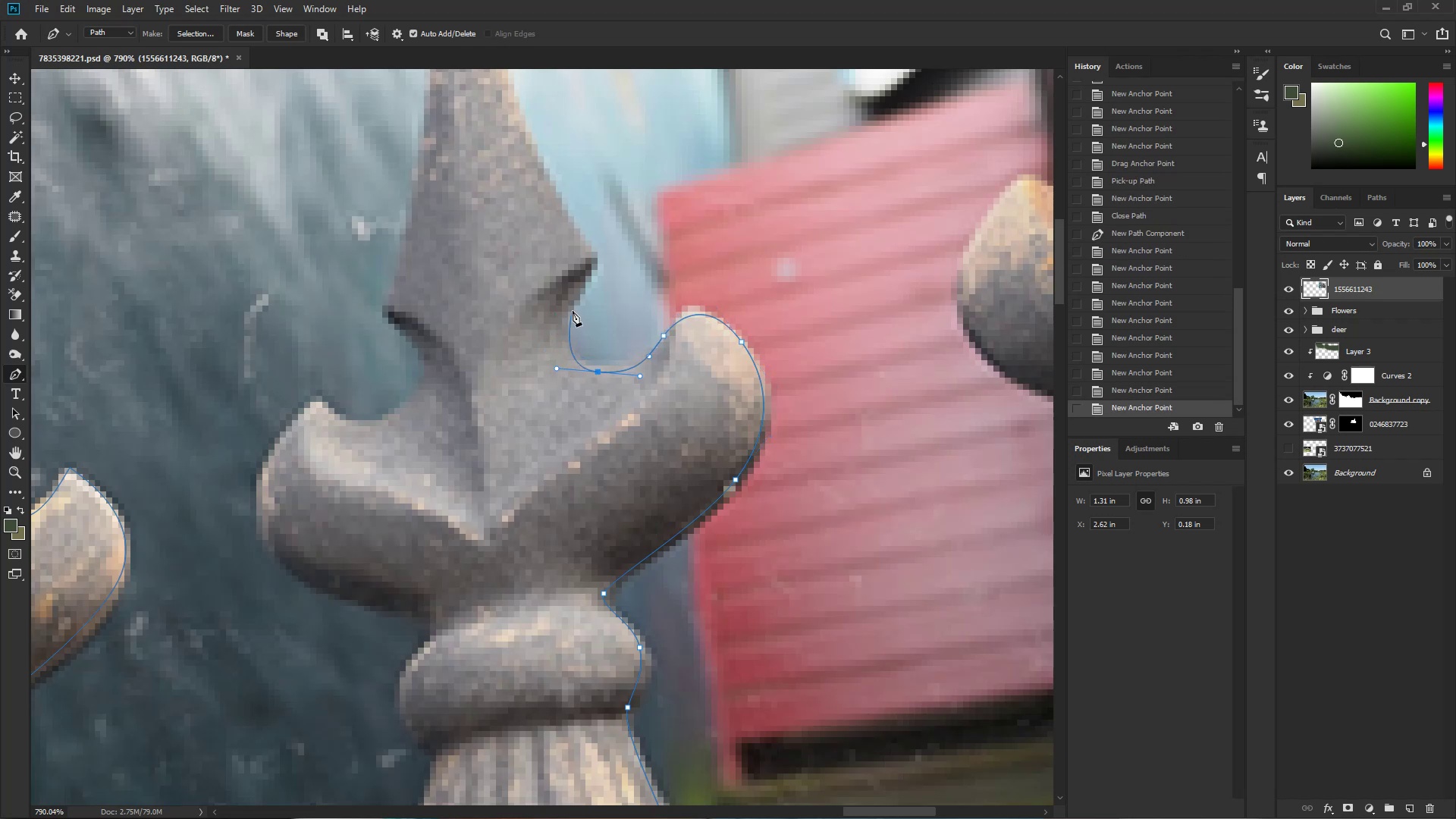 
left_click_drag(start_coordinate=[570, 299], to_coordinate=[585, 281])
 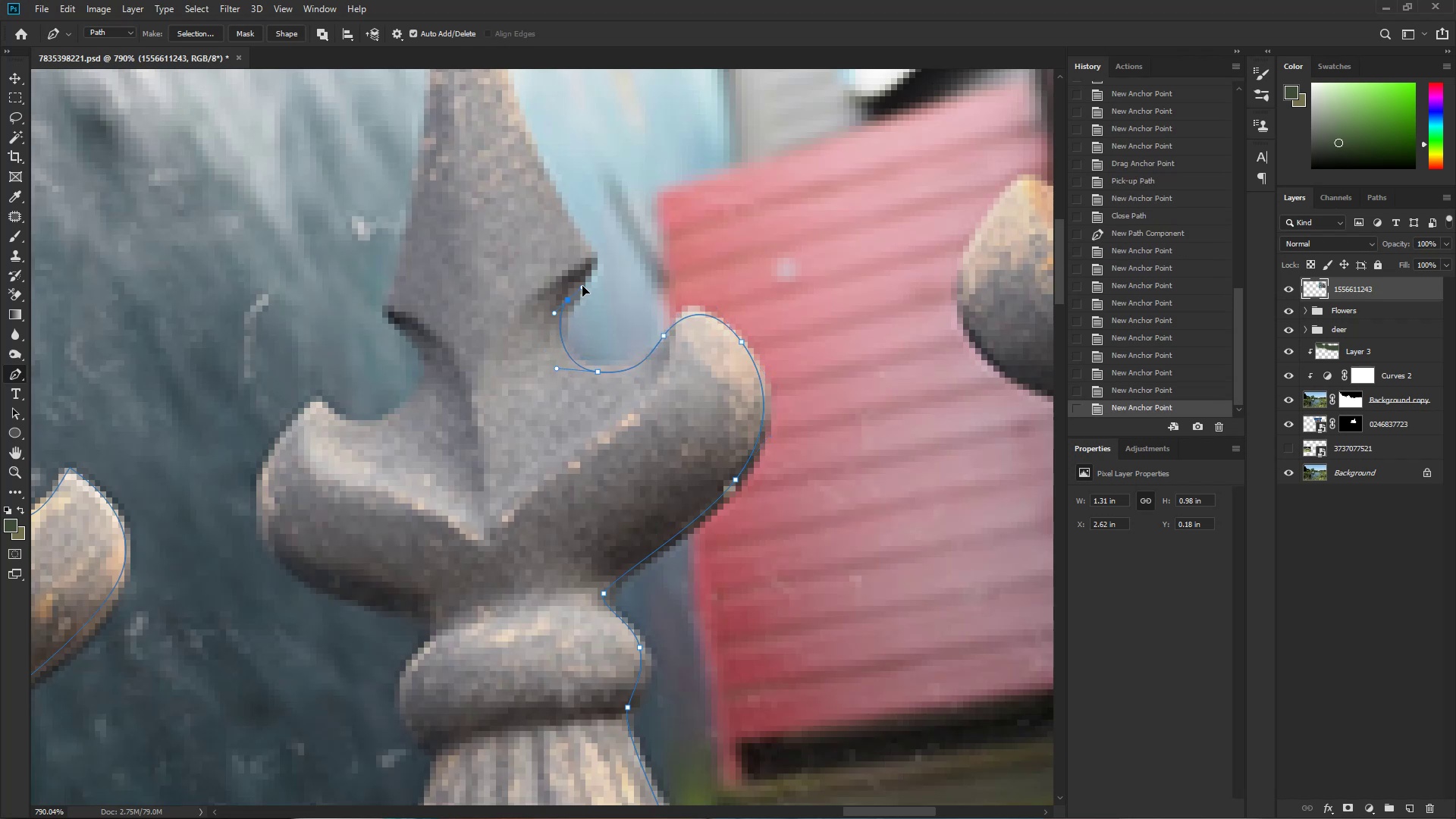 
hold_key(key=Space, duration=0.59)
 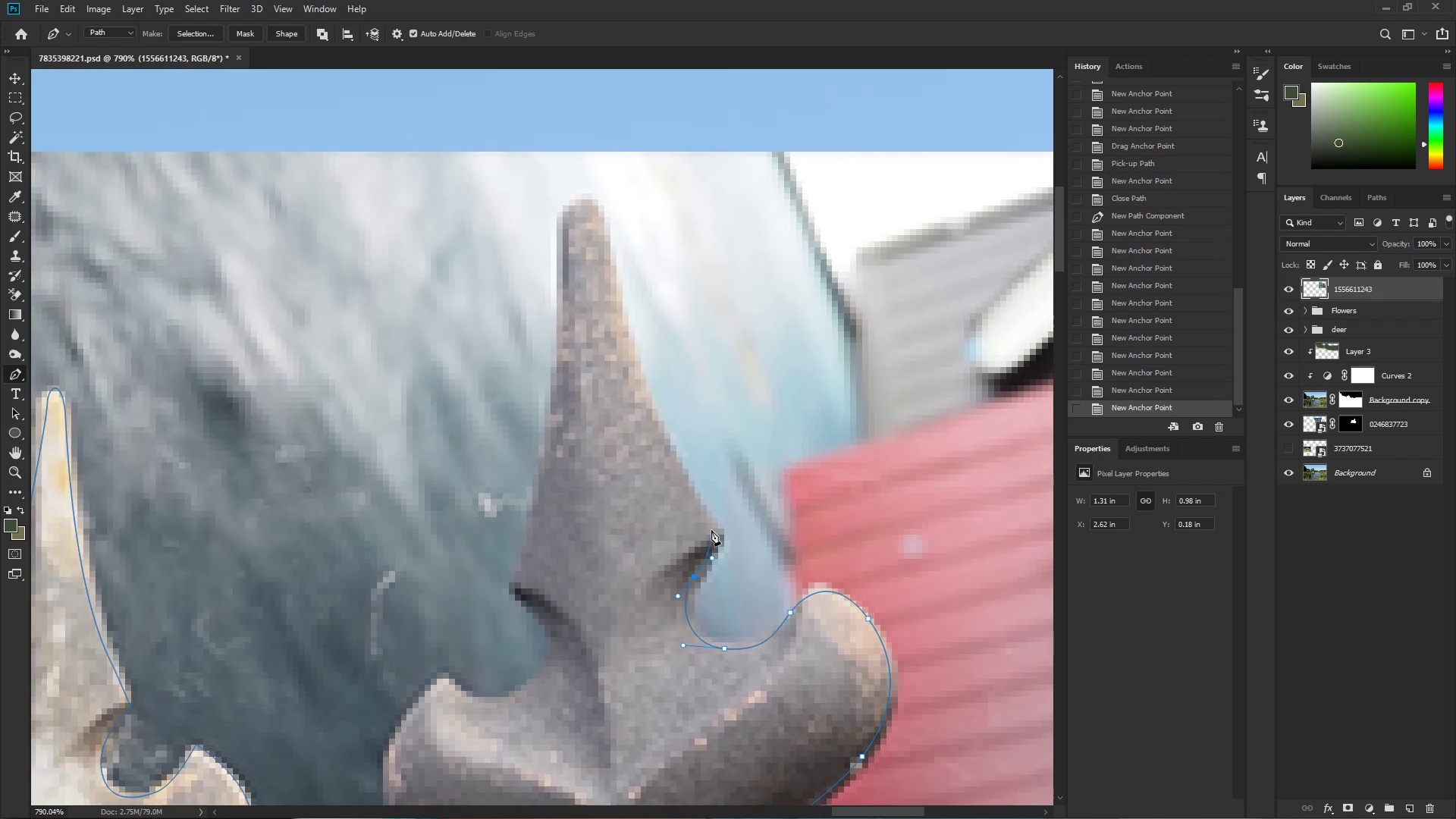 
left_click_drag(start_coordinate=[588, 268], to_coordinate=[715, 544])
 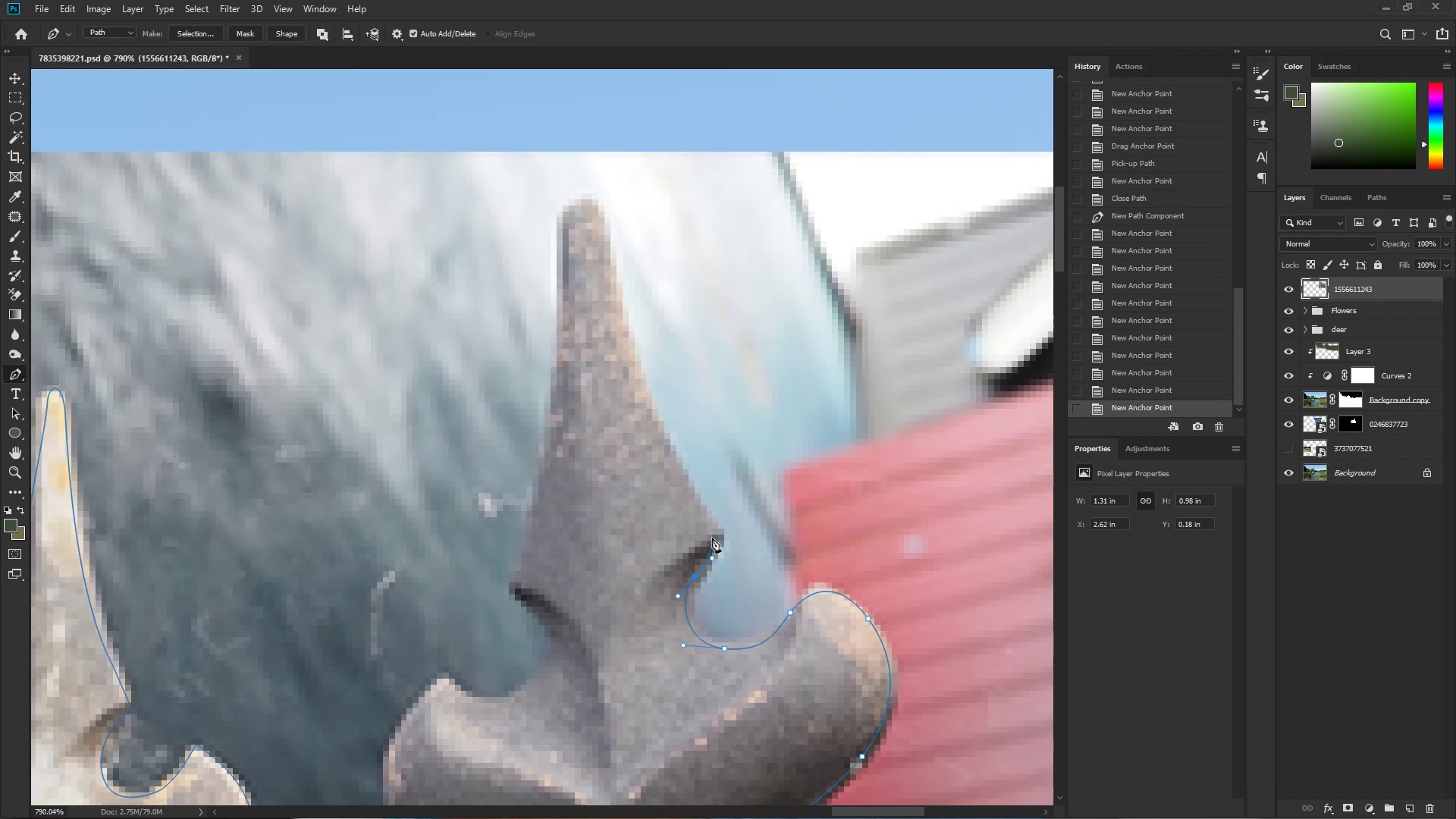 
left_click_drag(start_coordinate=[711, 531], to_coordinate=[709, 521])
 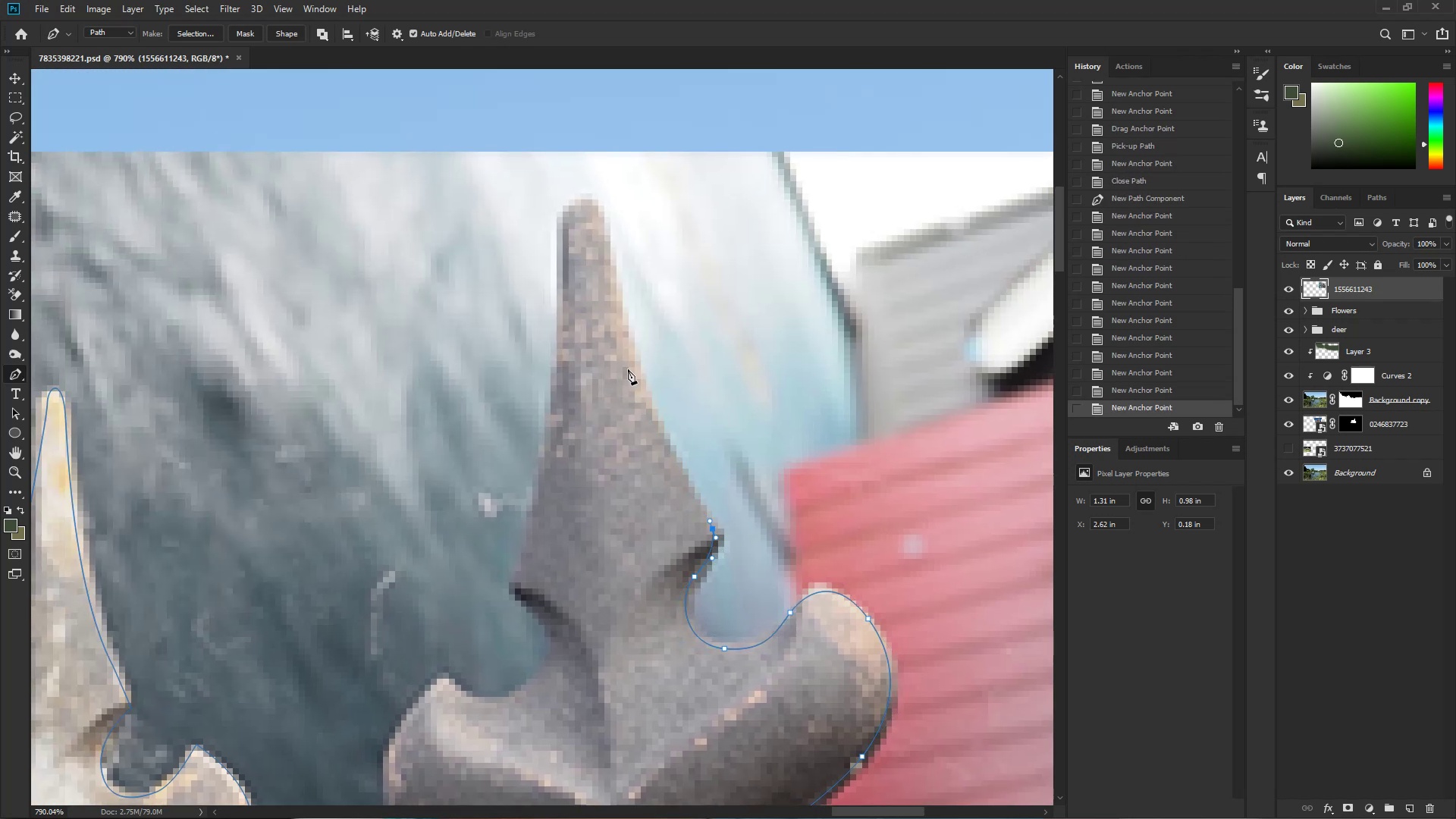 
left_click_drag(start_coordinate=[626, 338], to_coordinate=[608, 235])
 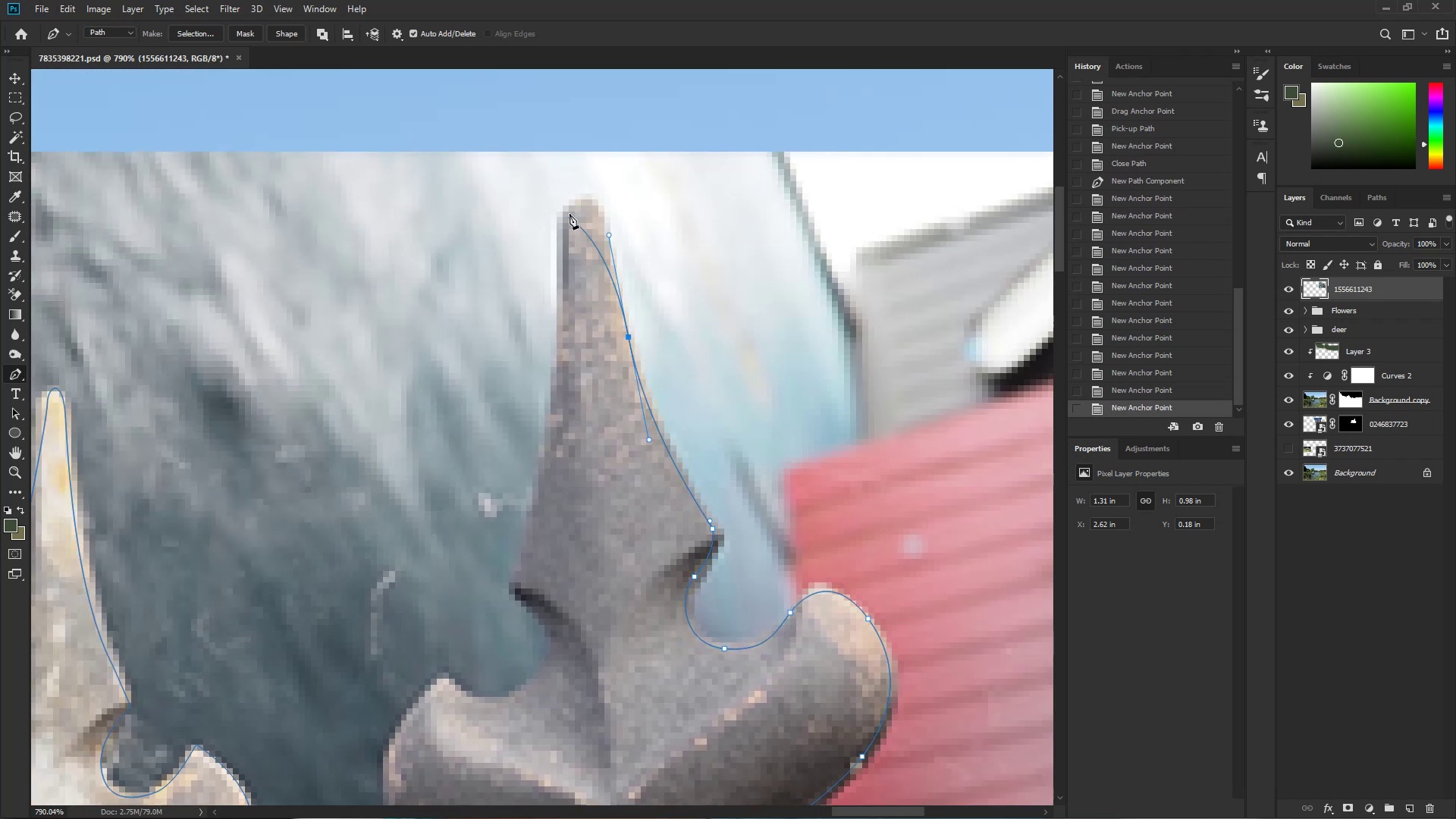 
left_click_drag(start_coordinate=[579, 208], to_coordinate=[560, 209])
 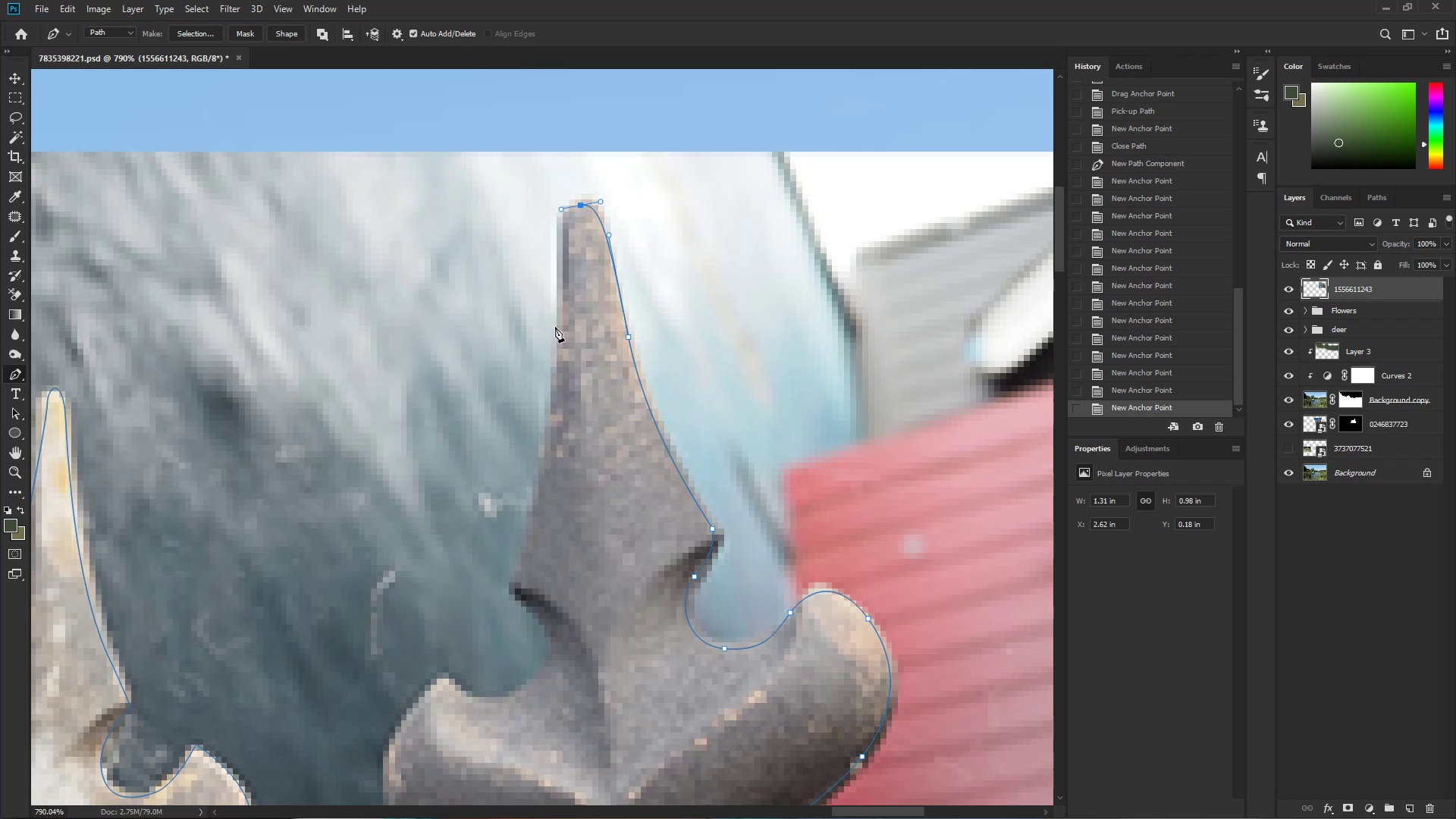 
left_click_drag(start_coordinate=[562, 331], to_coordinate=[563, 390])
 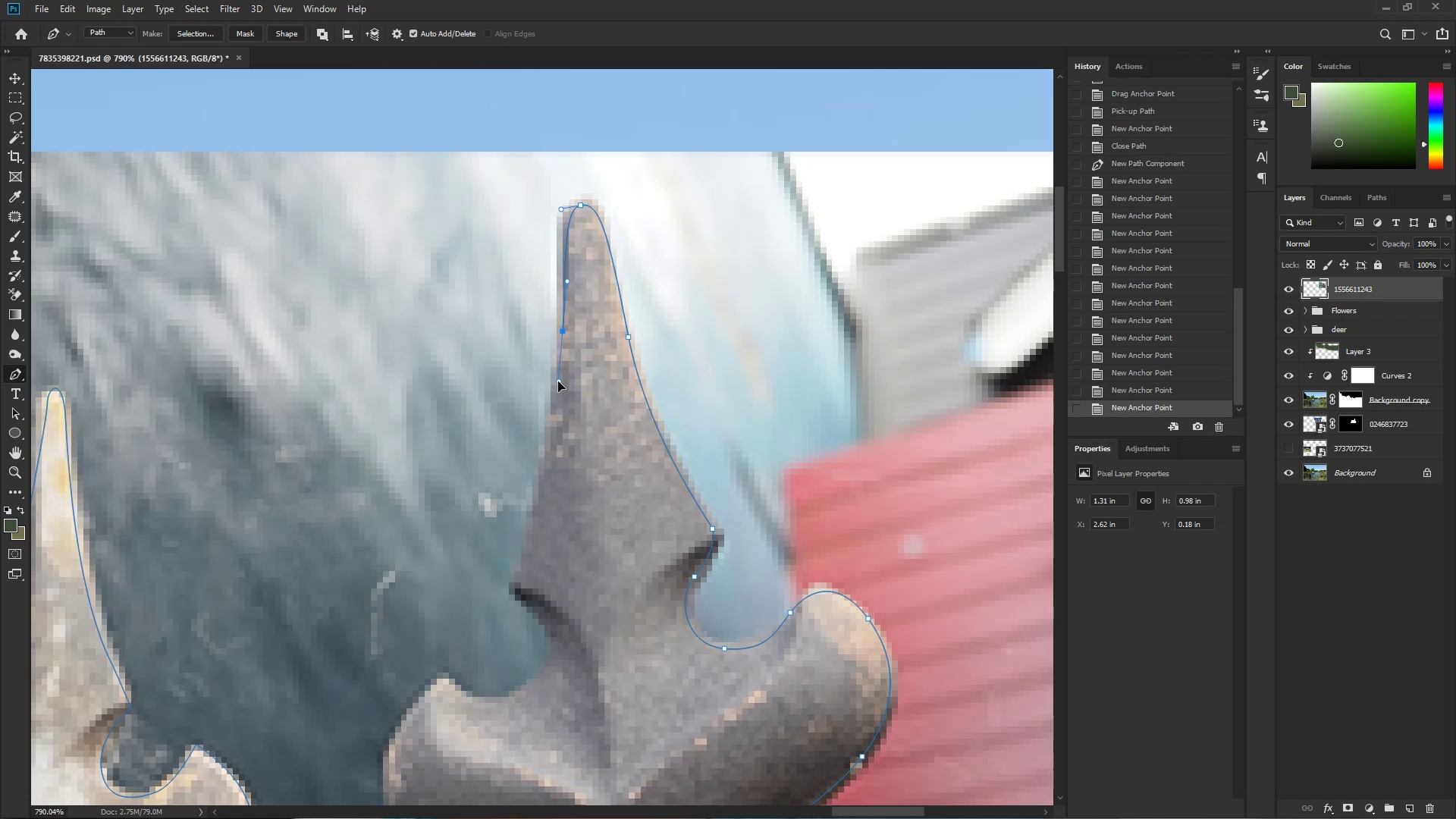 
hold_key(key=Space, duration=0.59)
 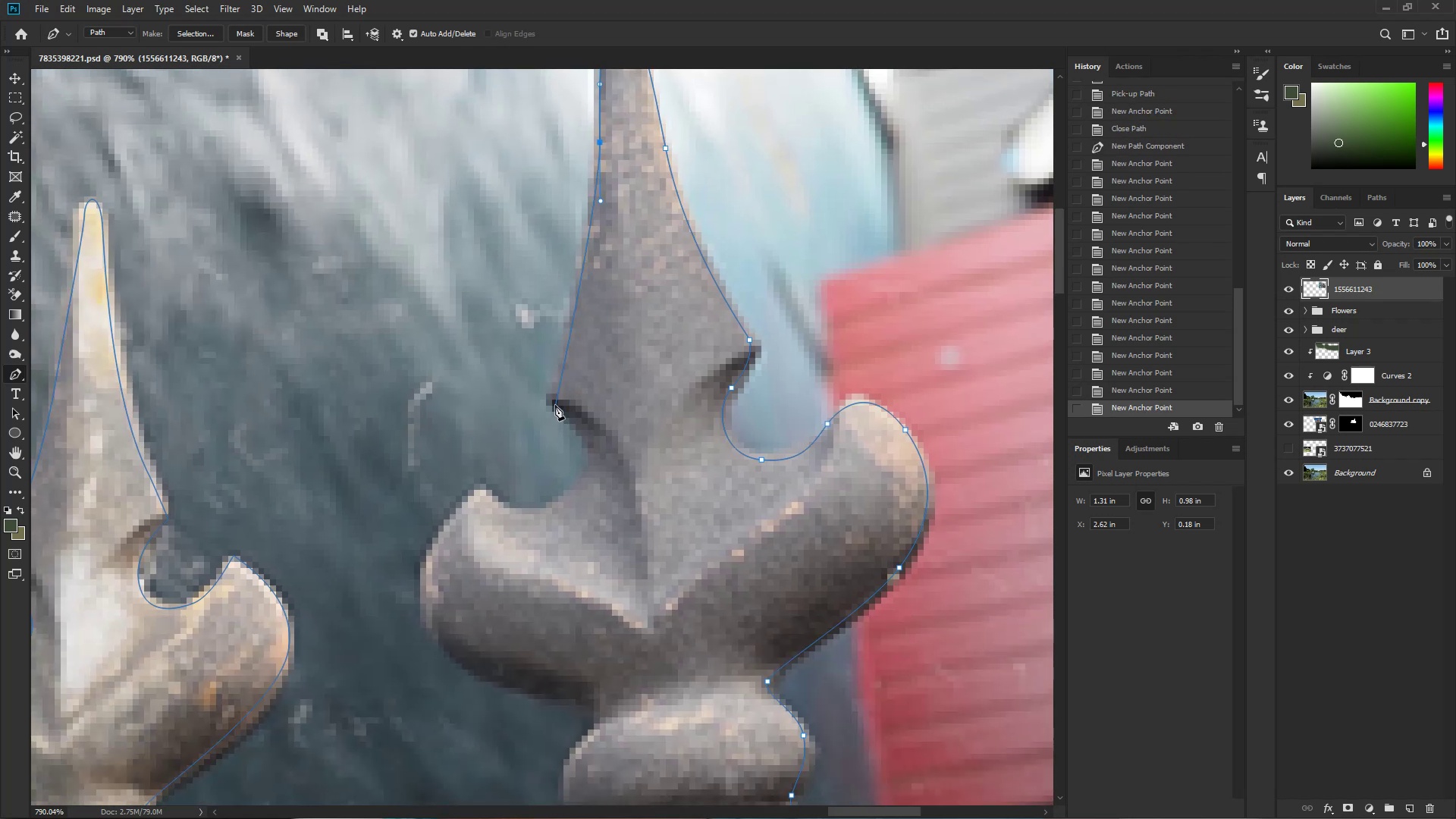 
left_click_drag(start_coordinate=[554, 478], to_coordinate=[591, 289])
 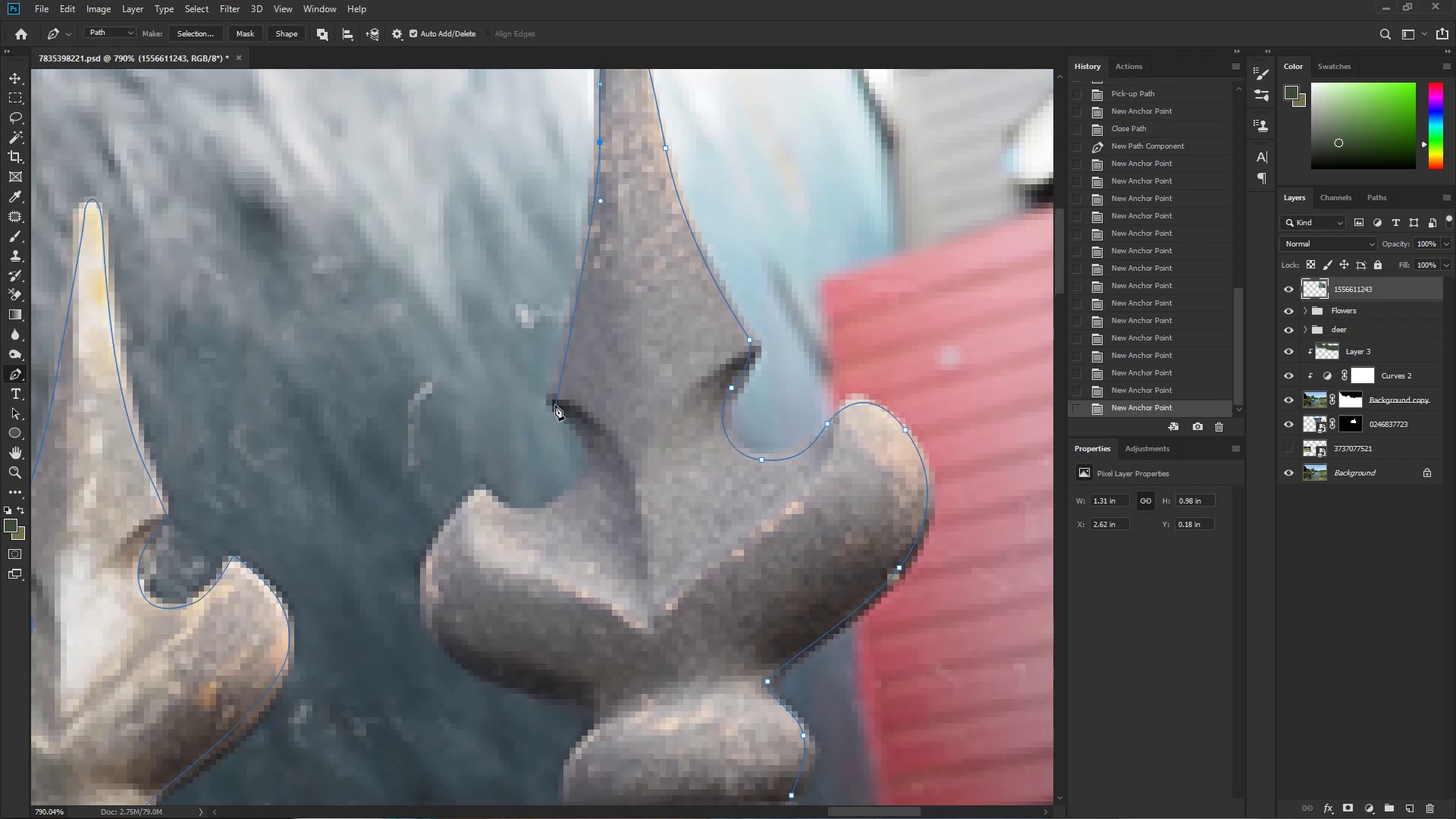 
left_click_drag(start_coordinate=[554, 400], to_coordinate=[550, 403])
 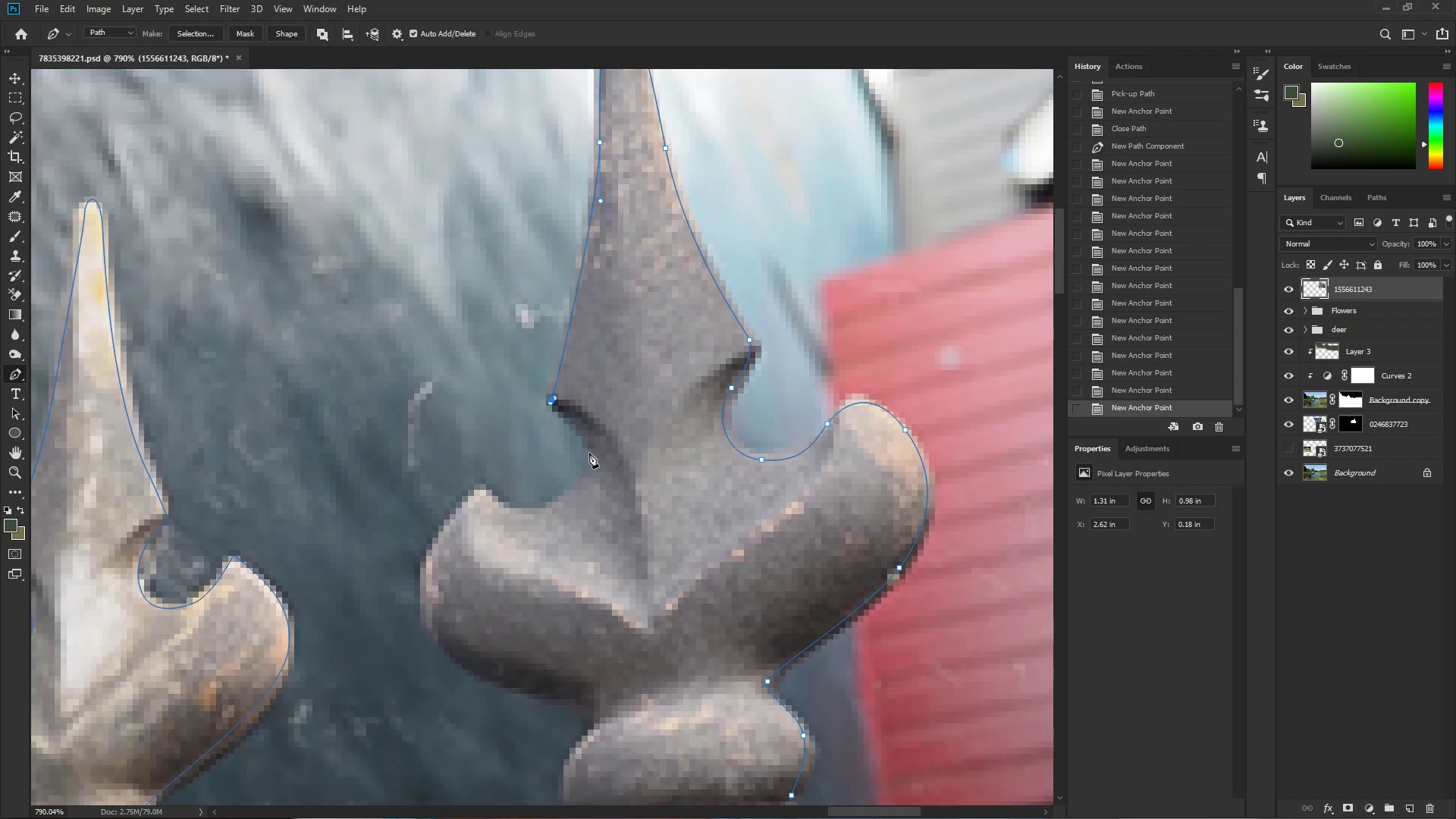 
left_click_drag(start_coordinate=[592, 465], to_coordinate=[589, 493])
 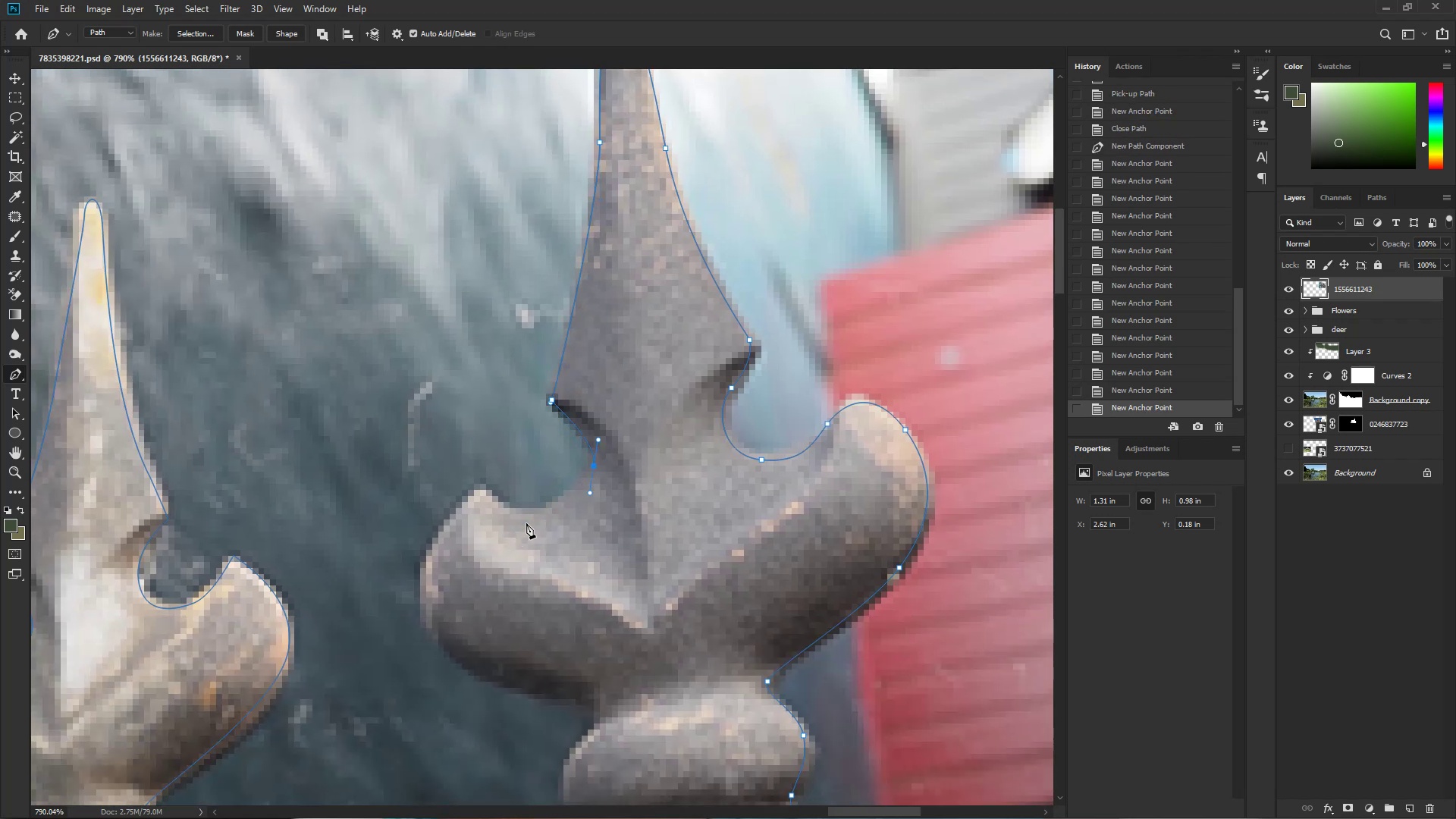 
left_click_drag(start_coordinate=[526, 516], to_coordinate=[504, 509])
 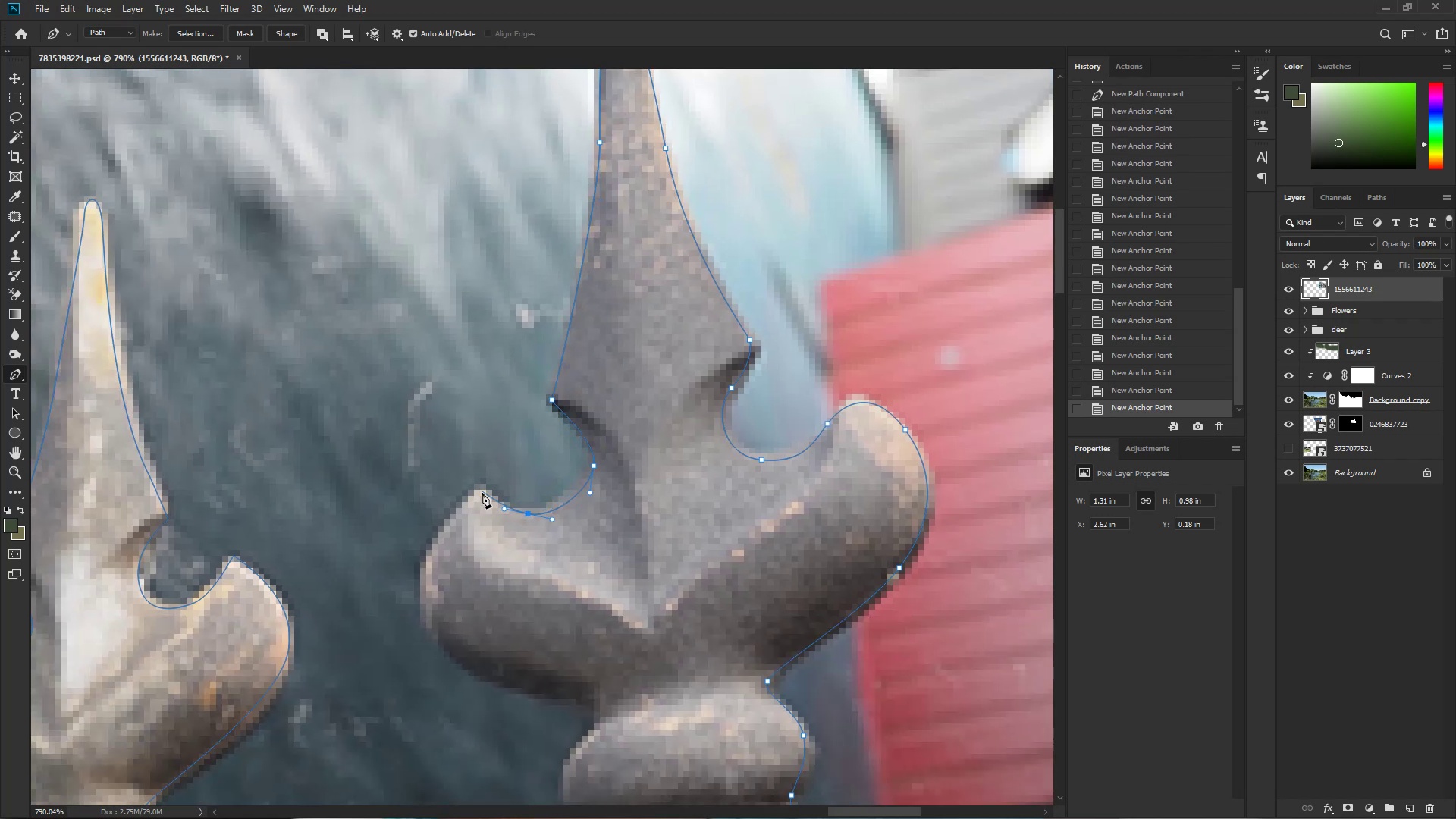 
left_click([482, 491])
 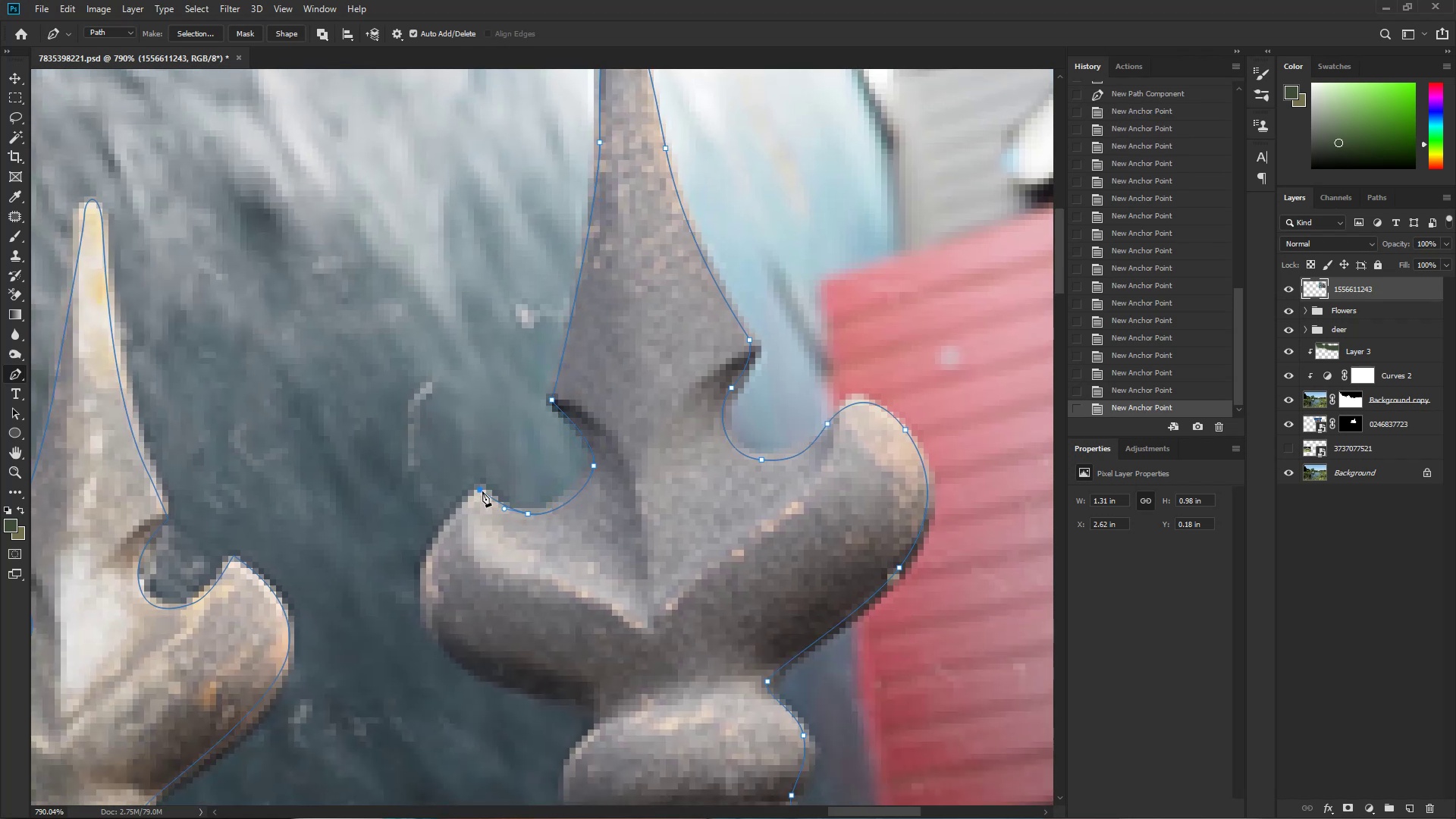 
hold_key(key=Space, duration=0.52)
 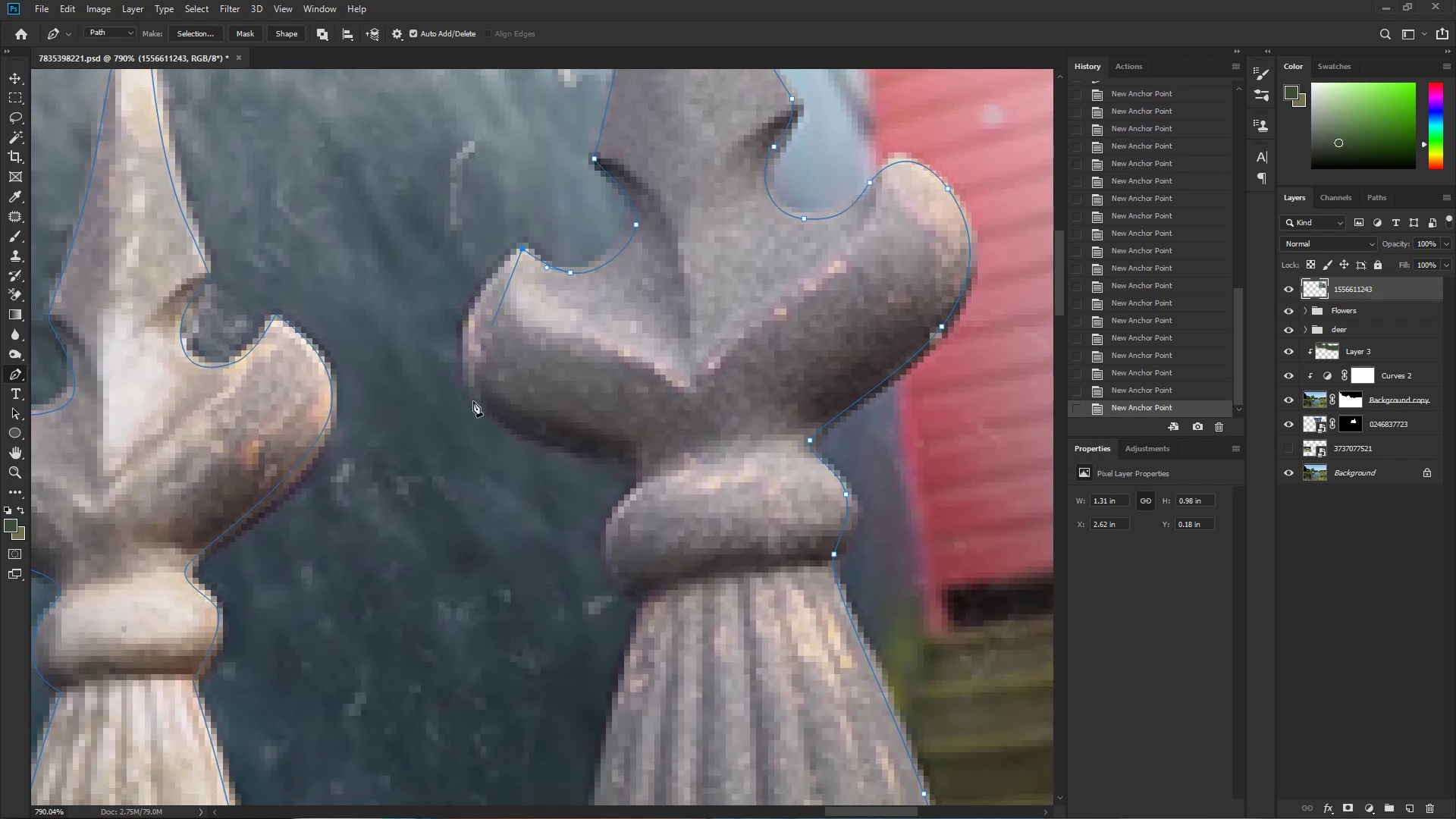 
left_click_drag(start_coordinate=[456, 512], to_coordinate=[492, 326])
 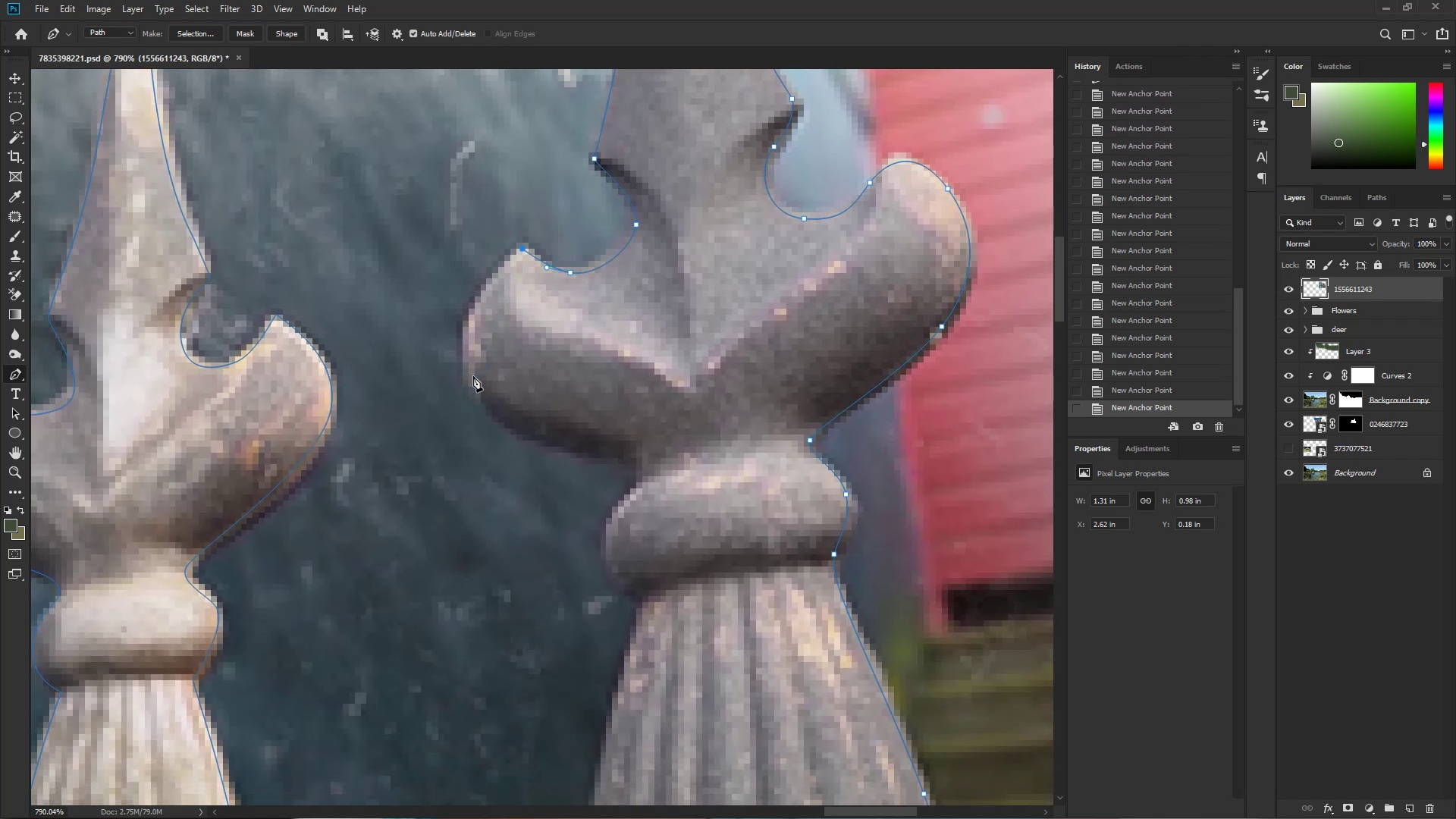 
left_click_drag(start_coordinate=[475, 377], to_coordinate=[491, 453])
 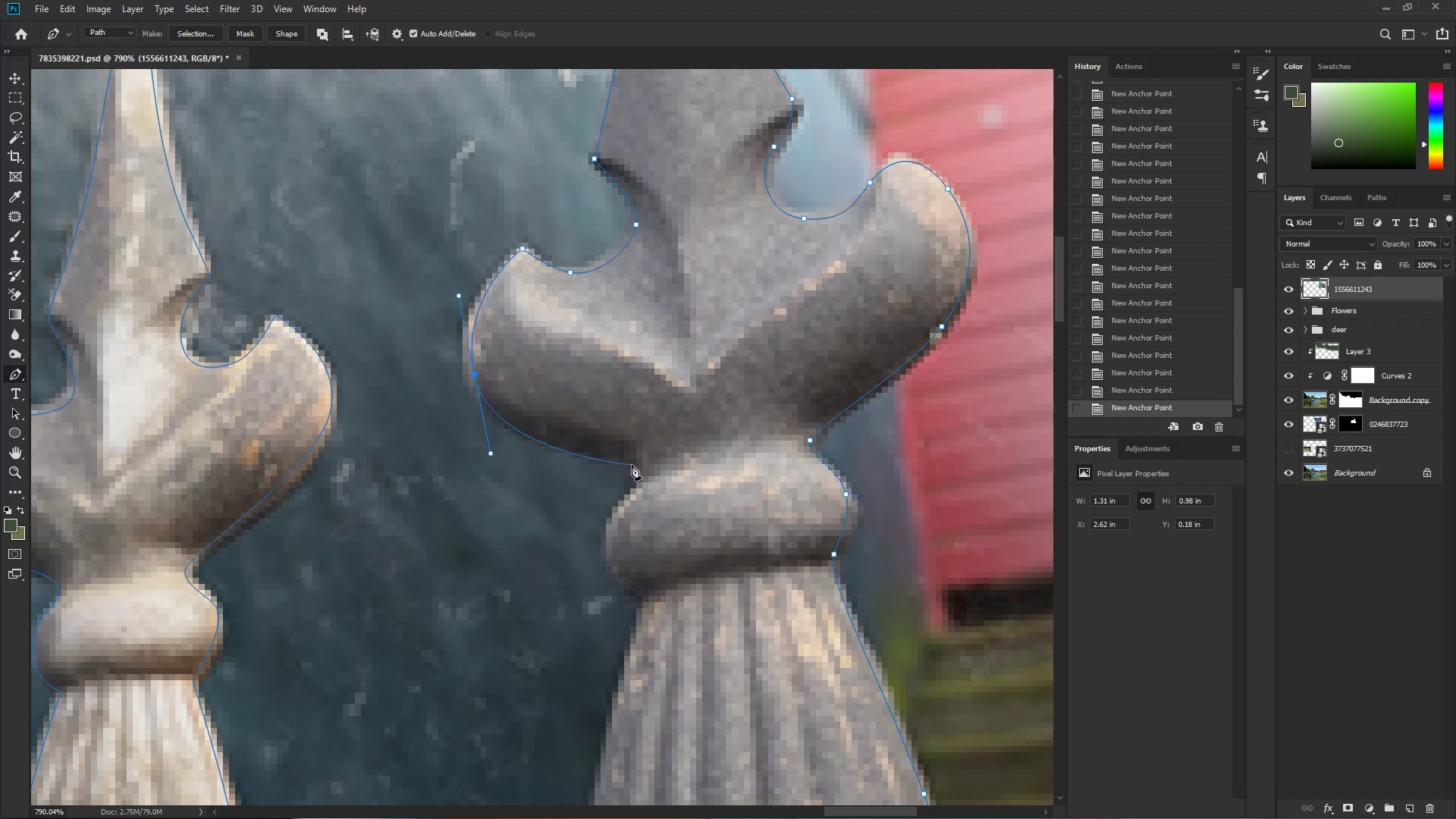 
left_click_drag(start_coordinate=[633, 462], to_coordinate=[647, 473])
 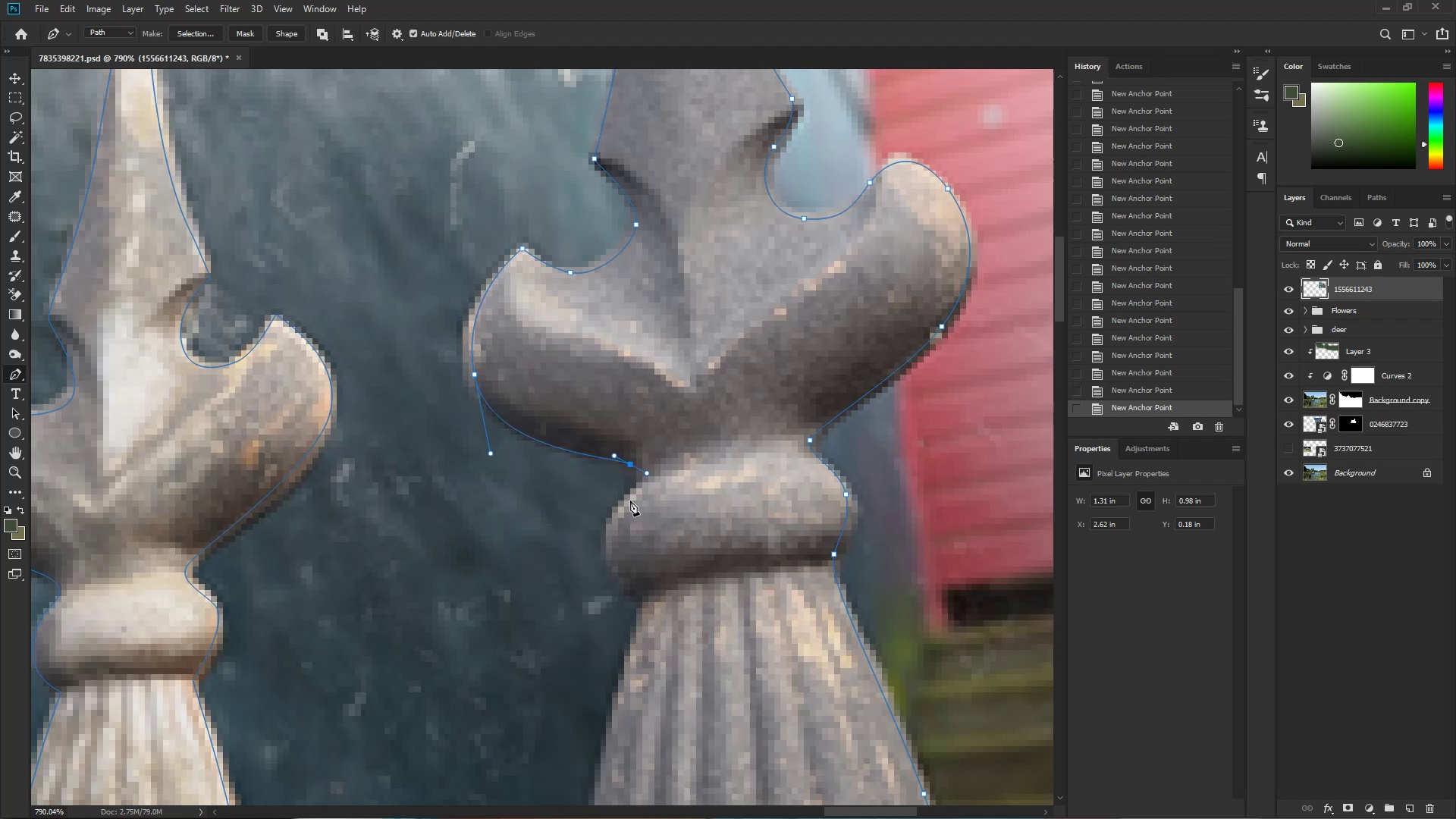 
left_click_drag(start_coordinate=[624, 502], to_coordinate=[609, 516])
 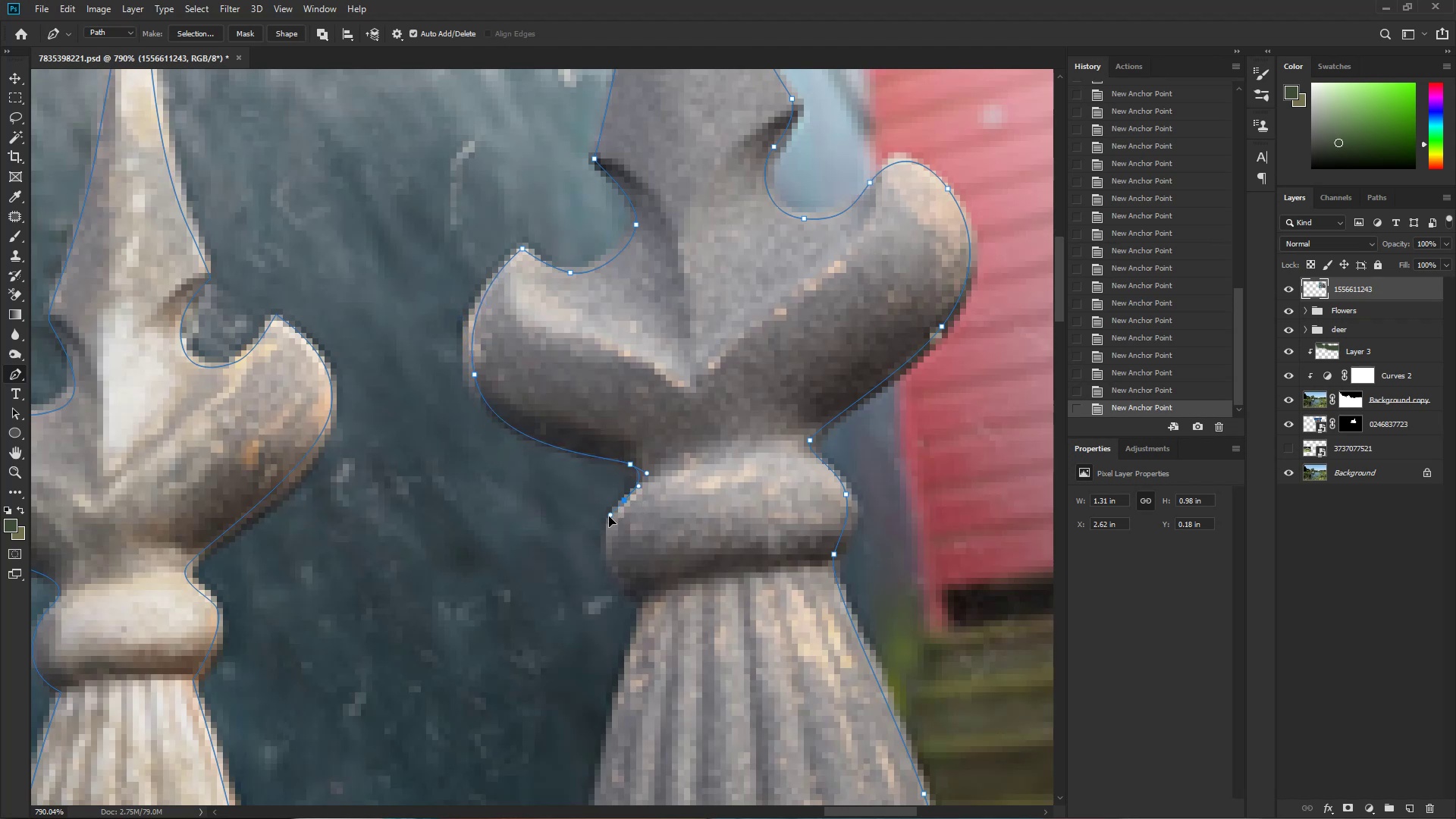 
hold_key(key=Space, duration=0.56)
 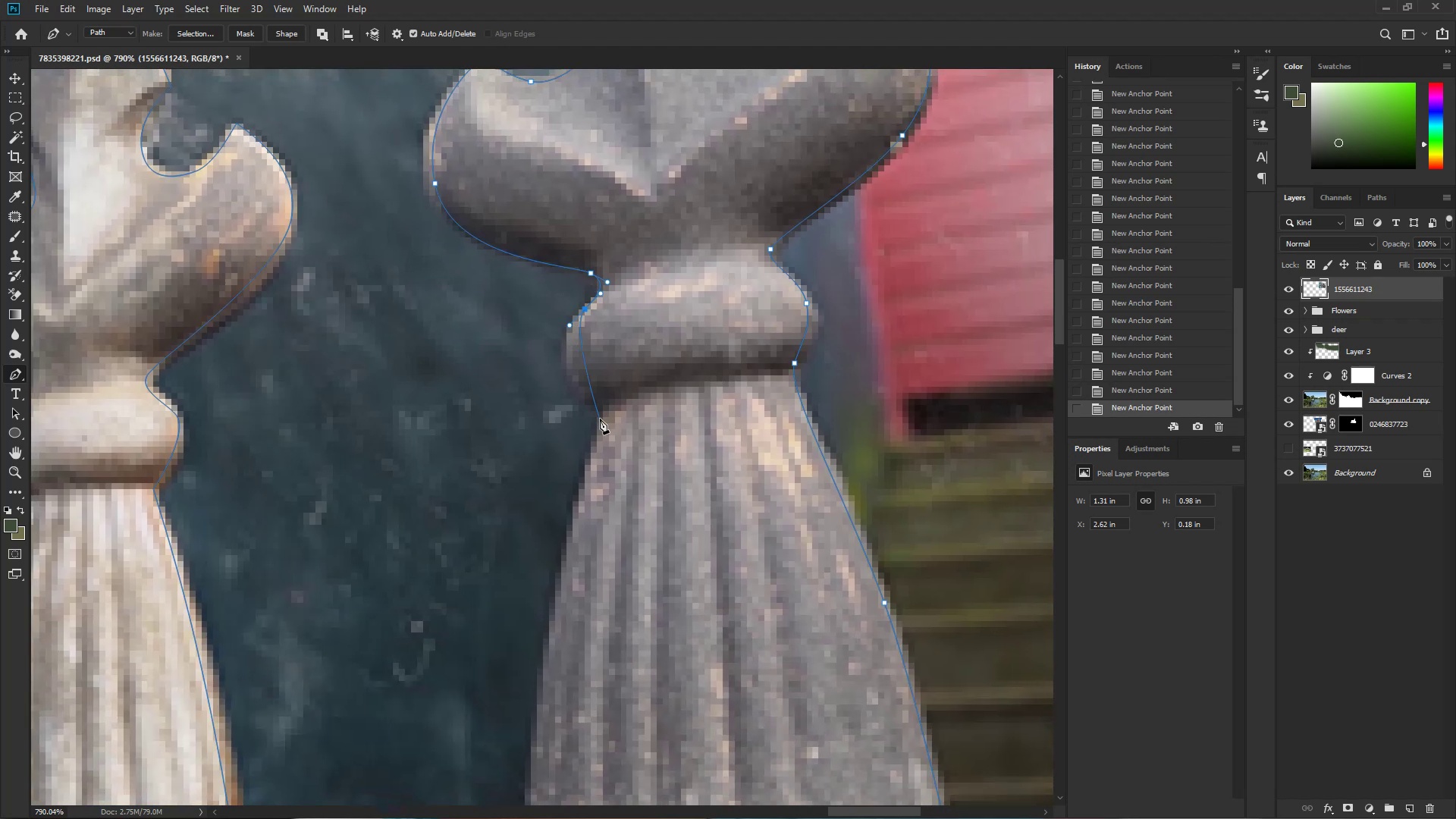 
left_click_drag(start_coordinate=[607, 526], to_coordinate=[568, 334])
 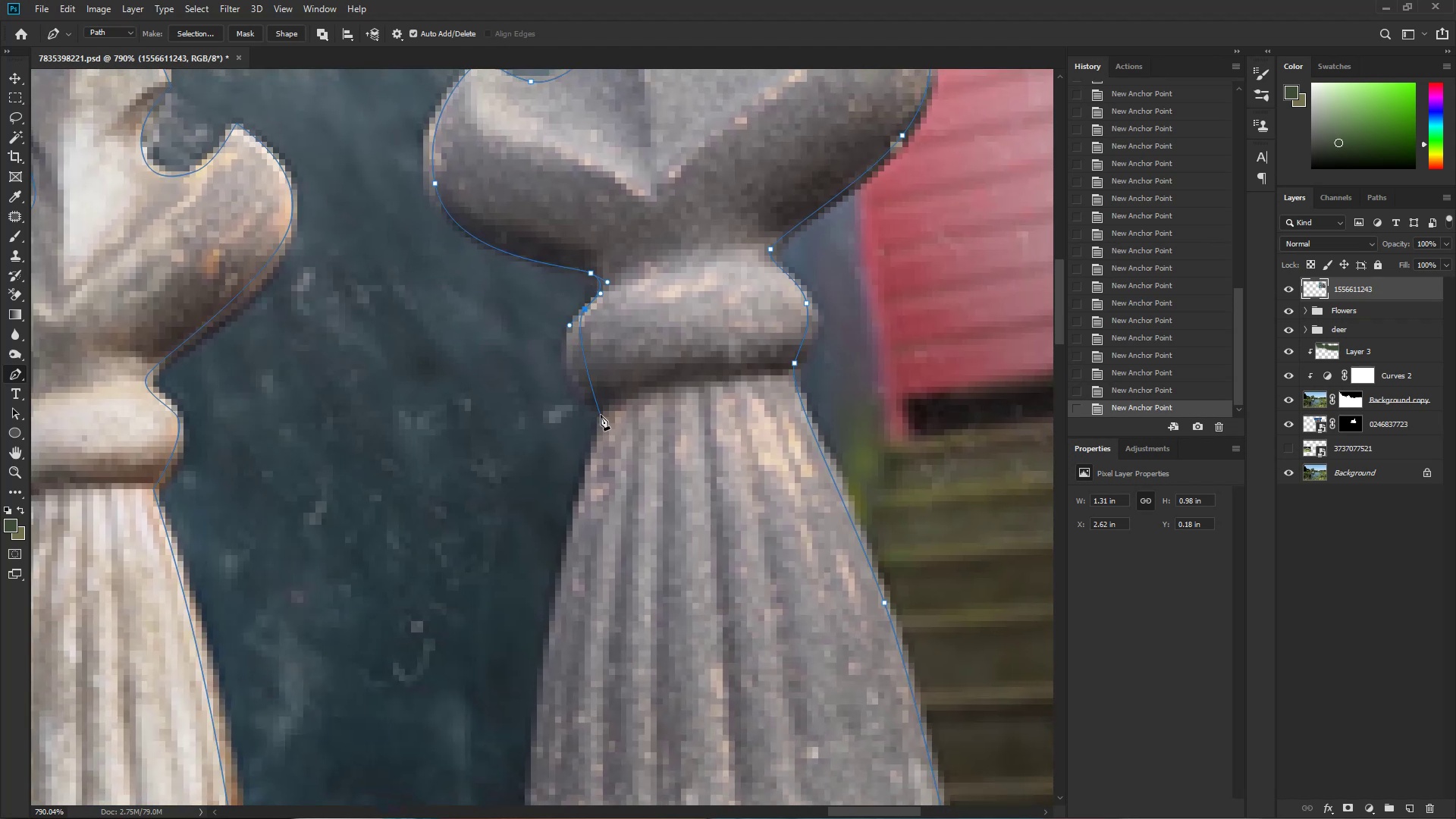 
left_click_drag(start_coordinate=[601, 406], to_coordinate=[592, 442])
 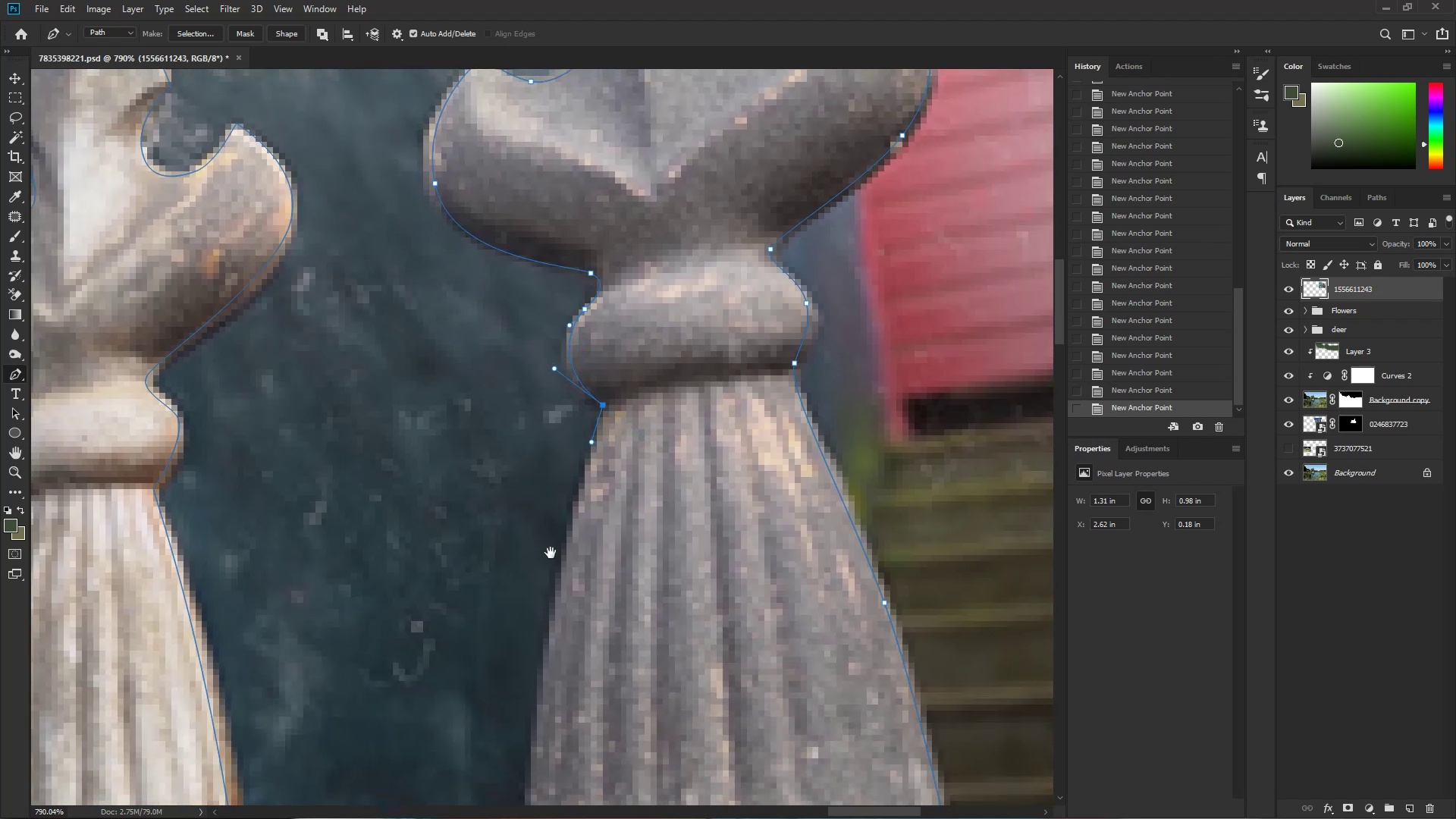 
hold_key(key=AltLeft, duration=0.85)
 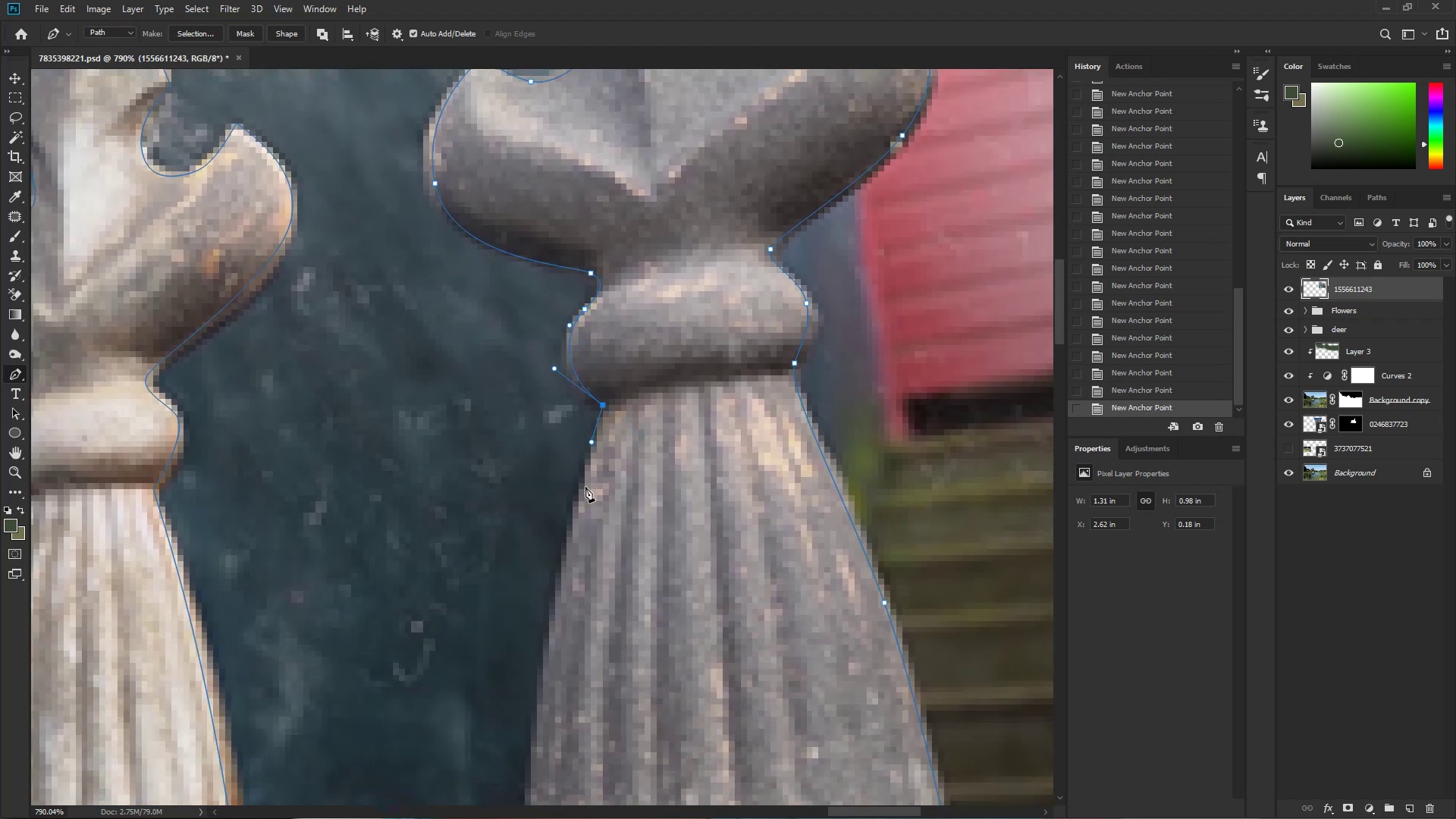 
hold_key(key=Space, duration=0.56)
 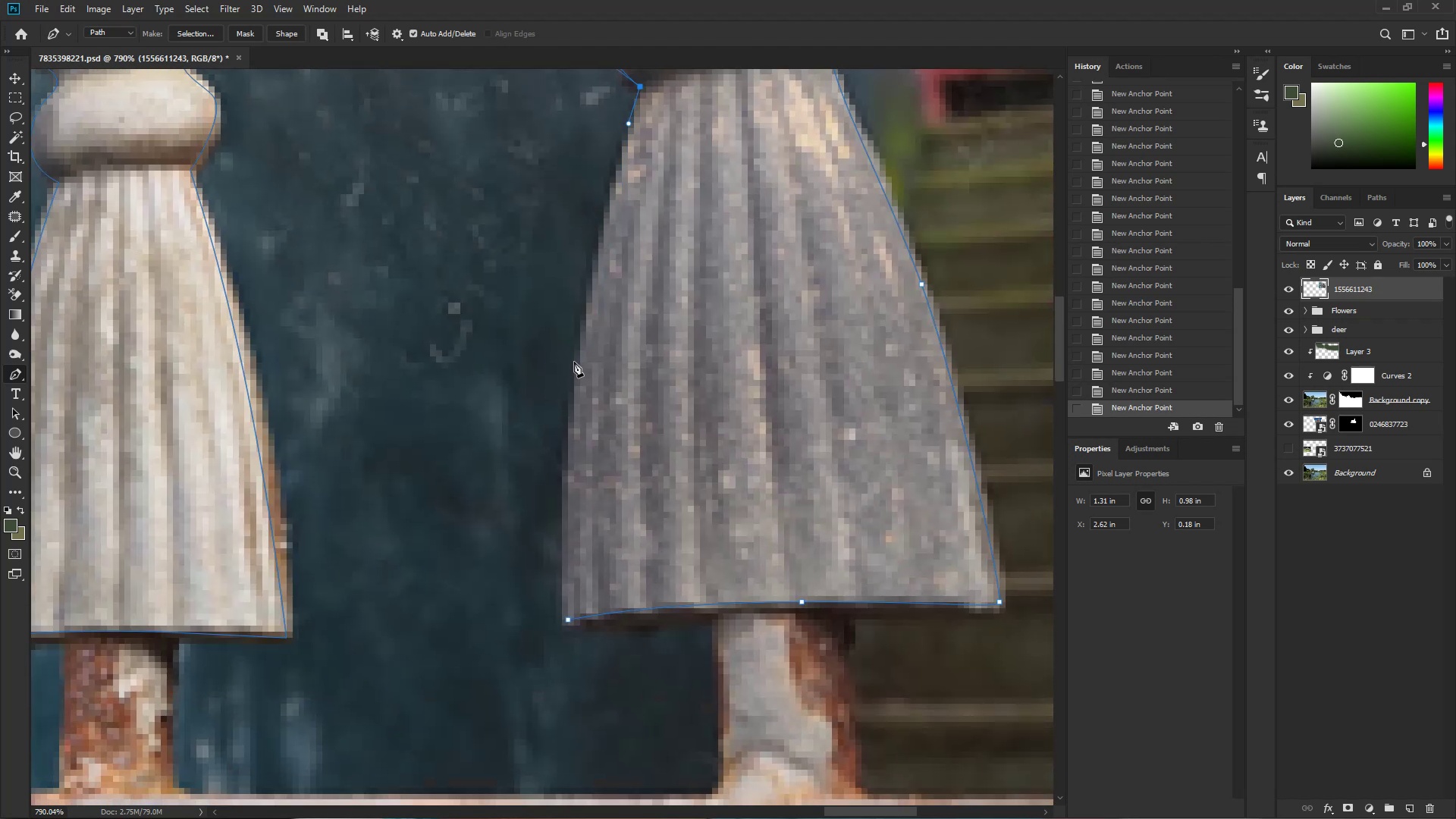 
left_click_drag(start_coordinate=[553, 546], to_coordinate=[590, 228])
 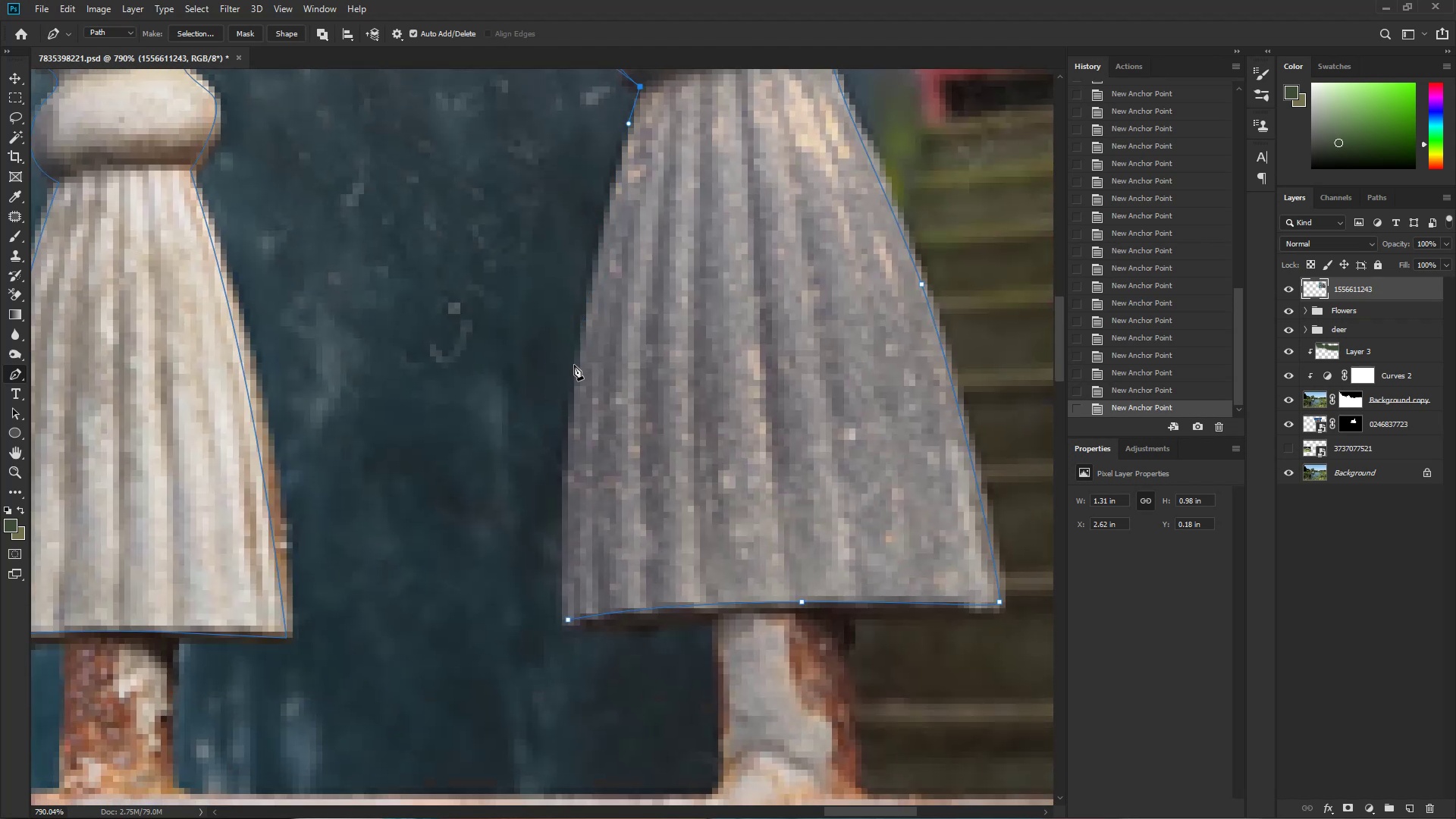 
left_click_drag(start_coordinate=[578, 368], to_coordinate=[570, 454])
 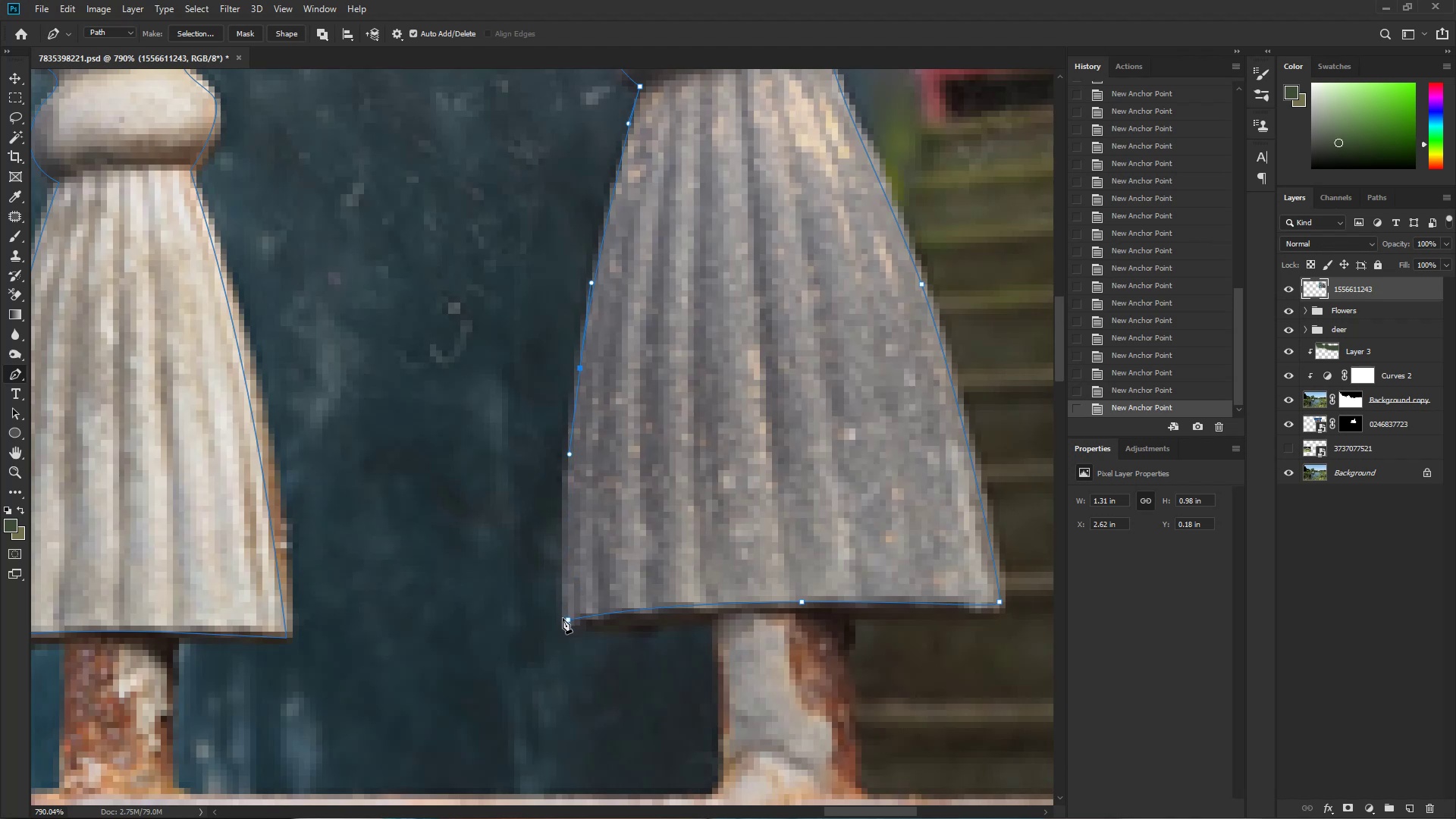 
left_click_drag(start_coordinate=[568, 620], to_coordinate=[572, 627])
 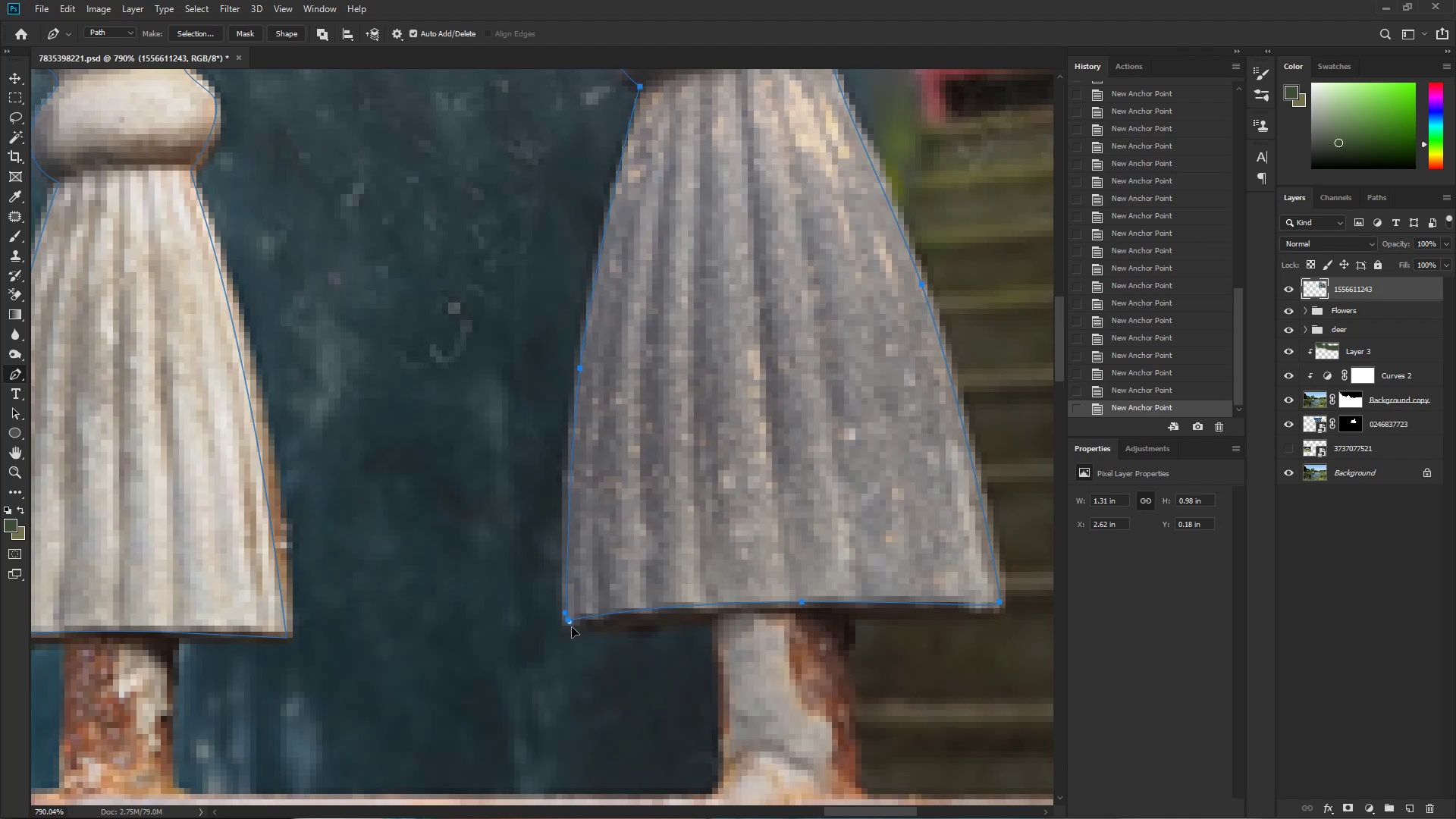 
hold_key(key=ControlLeft, duration=0.39)
 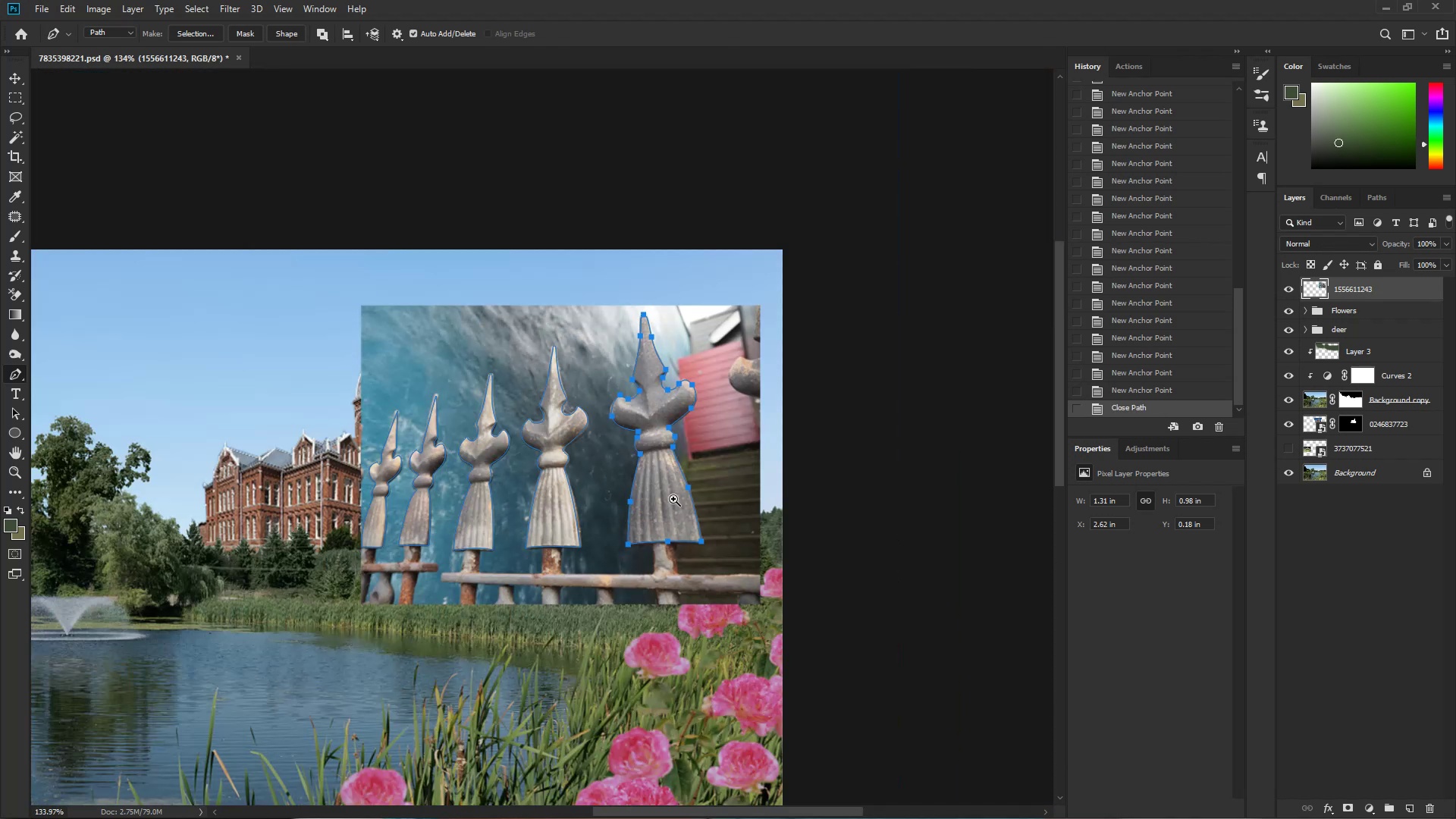 
hold_key(key=Space, duration=1.31)
 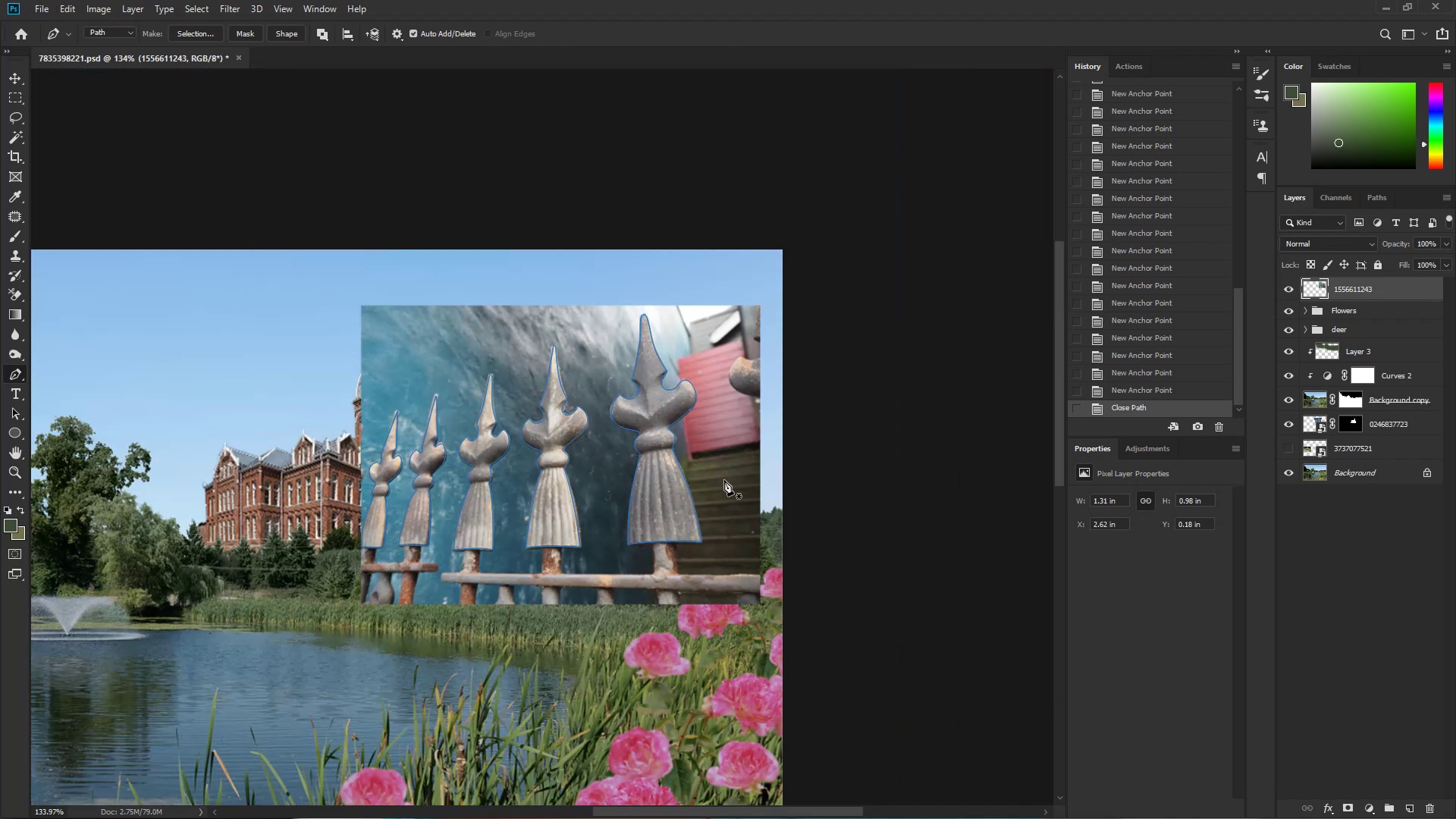 
left_click_drag(start_coordinate=[640, 529], to_coordinate=[531, 540])
 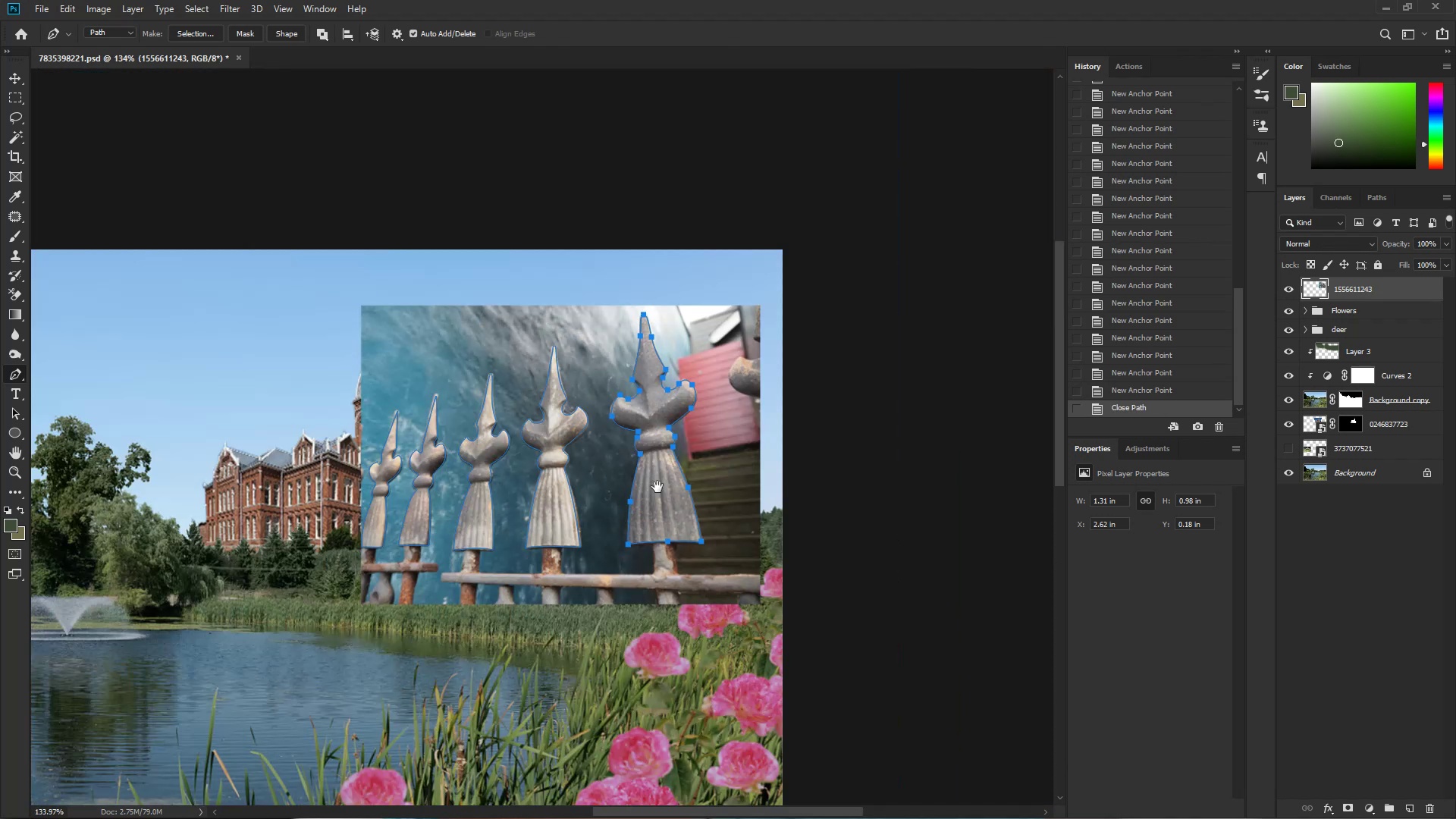 
hold_key(key=ControlLeft, duration=0.62)
 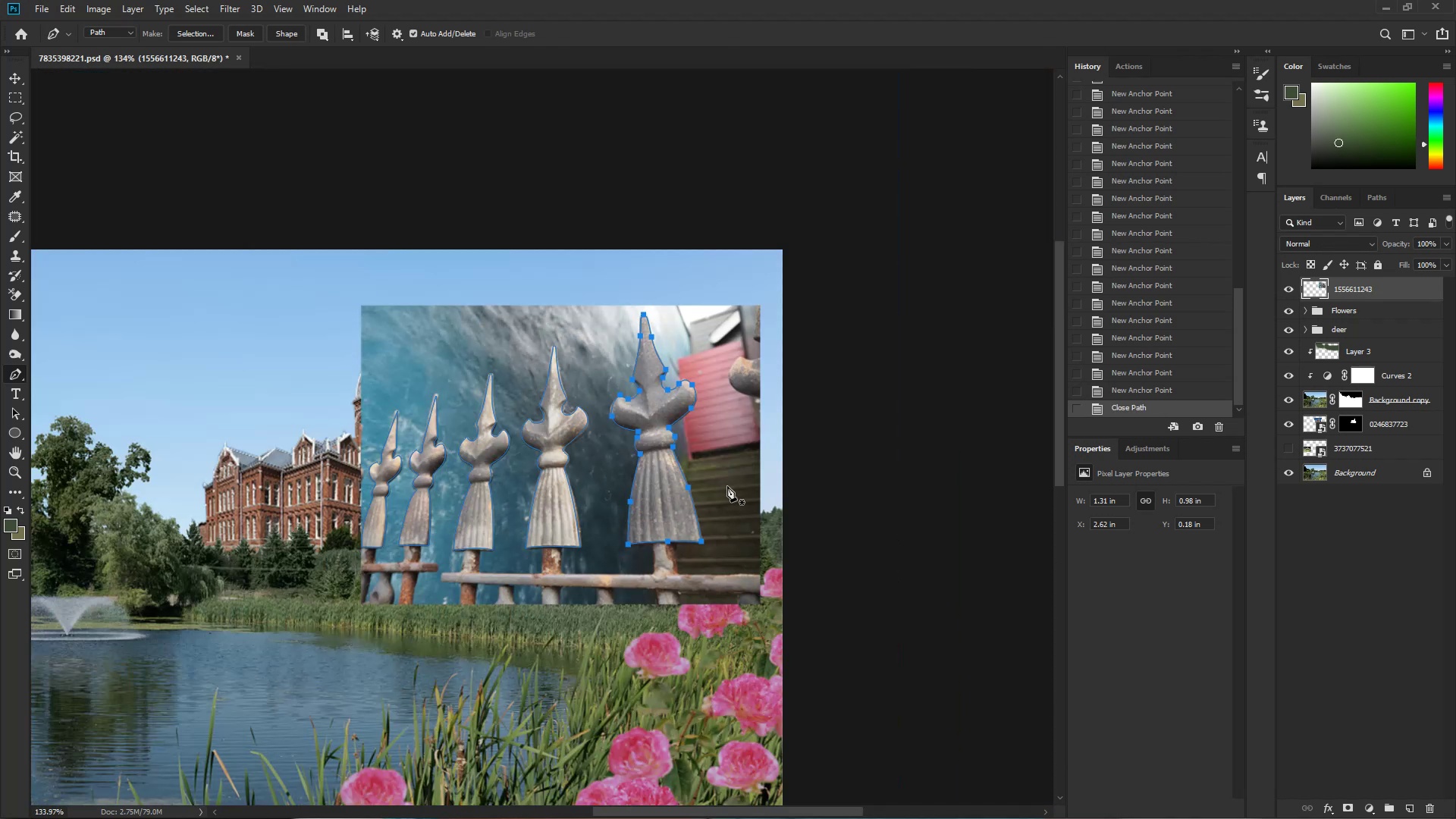 
key(Escape)
 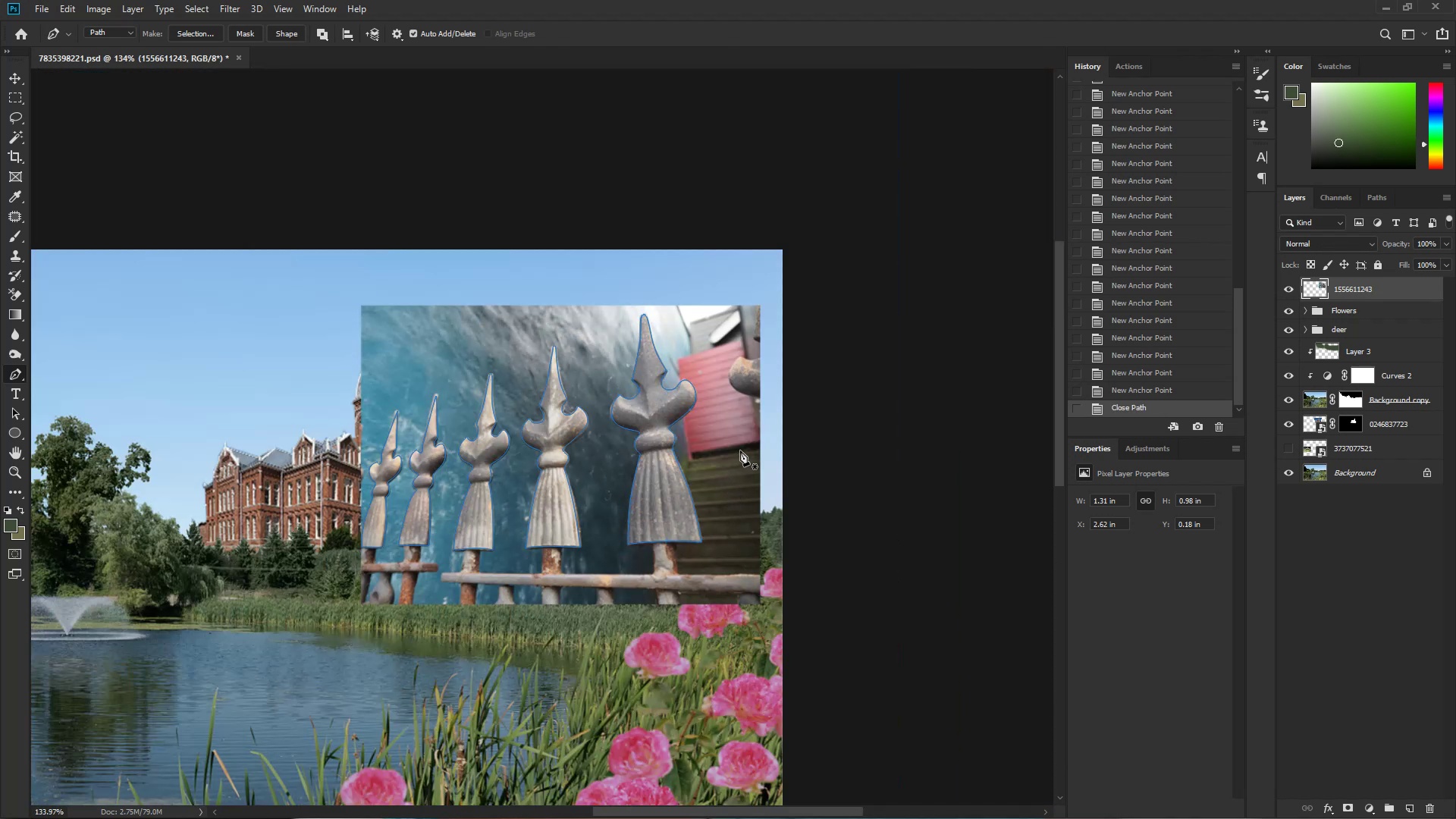 
hold_key(key=Space, duration=0.59)
 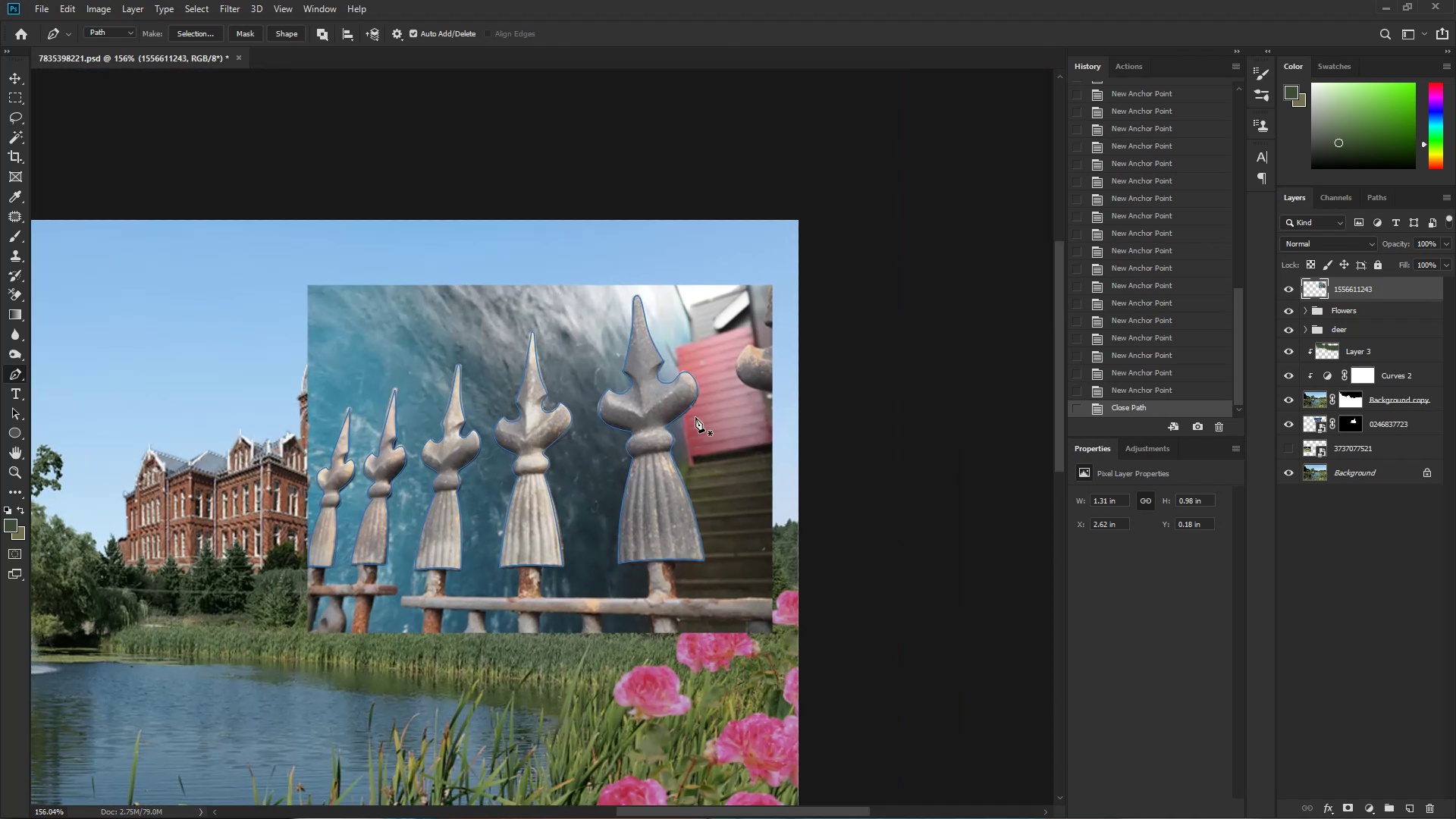 
hold_key(key=ControlLeft, duration=0.5)
left_click_drag(start_coordinate=[686, 431], to_coordinate=[704, 432])
 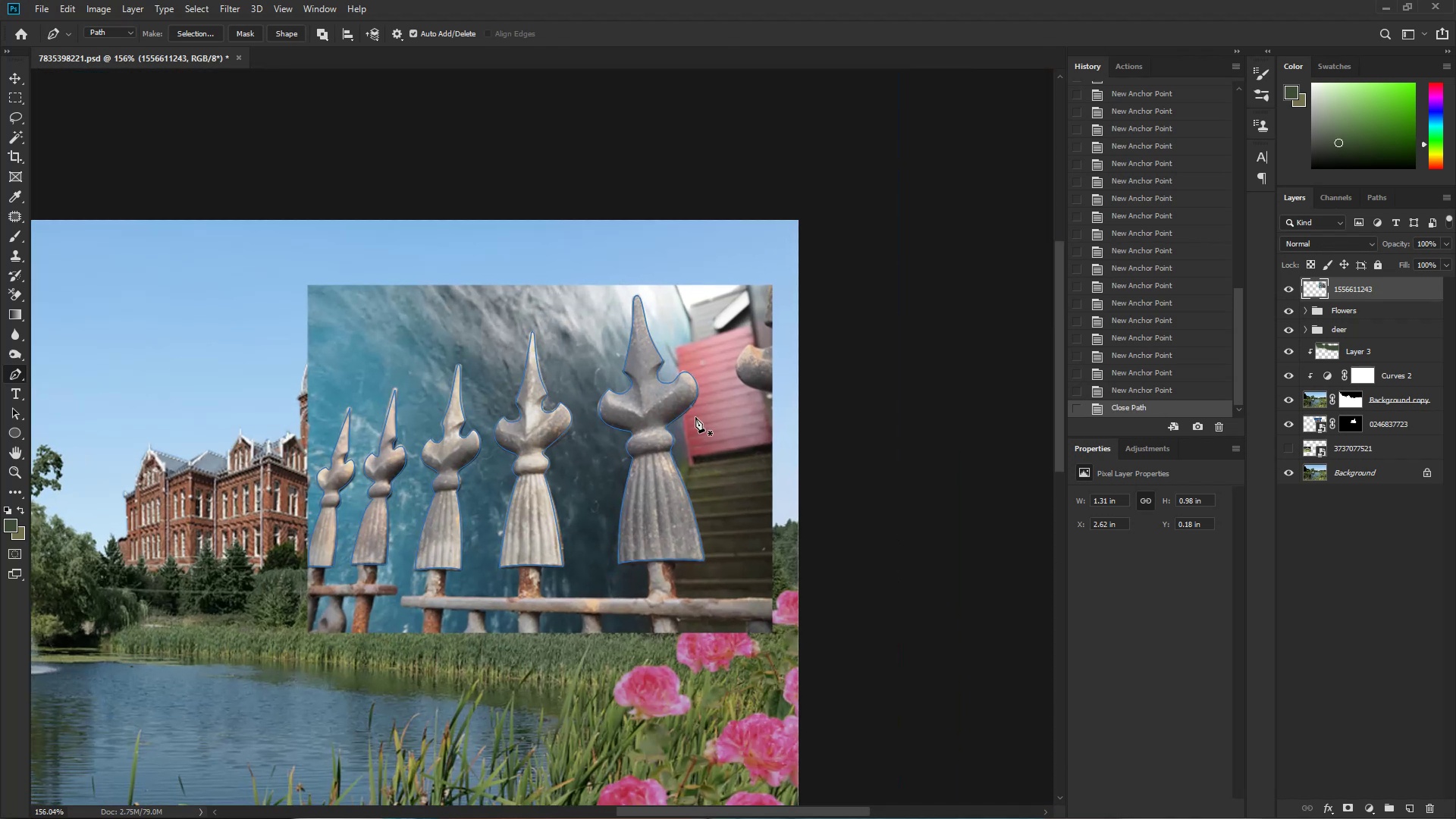 
key(Control+ControlRight)
 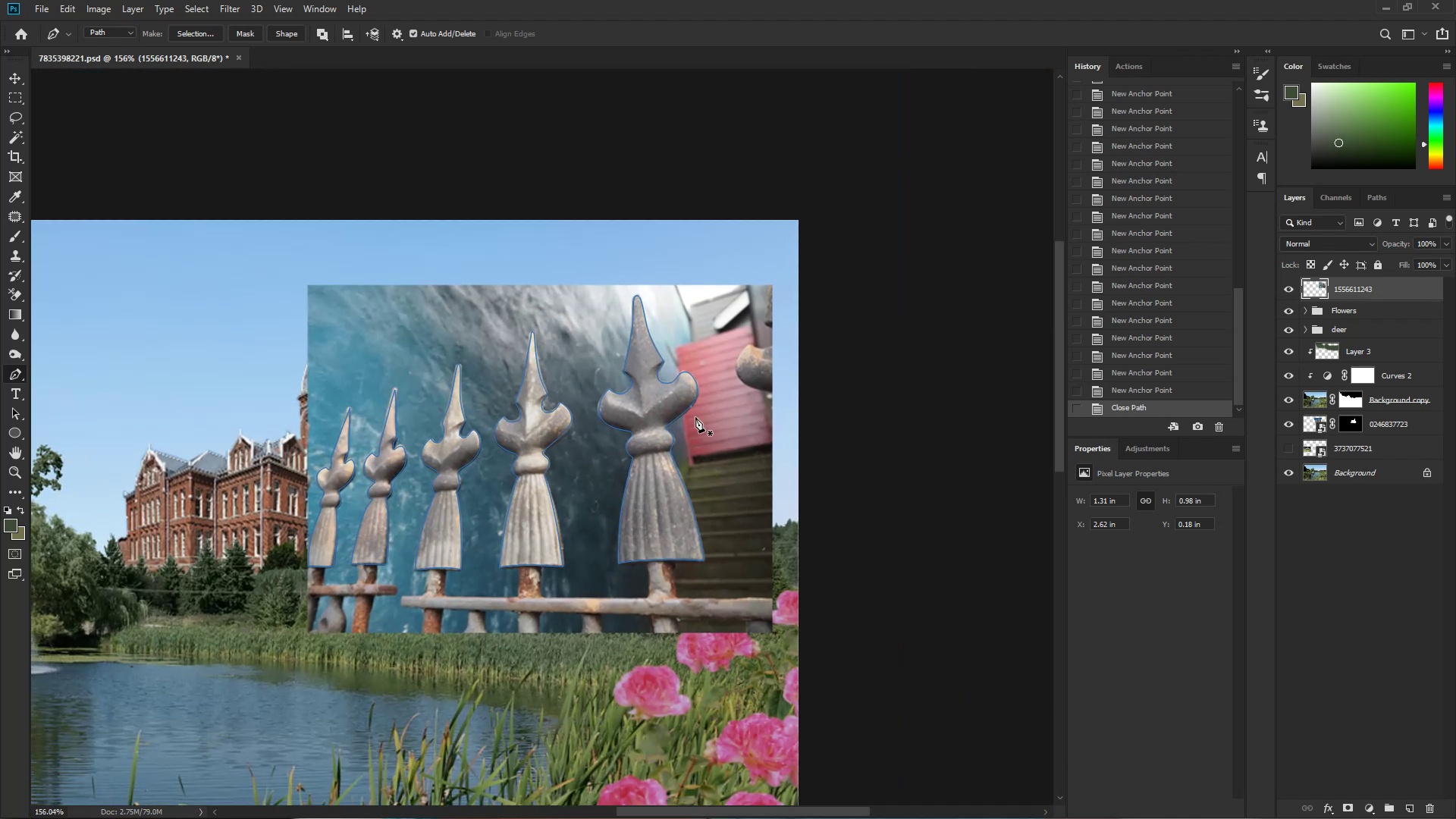 
key(Control+Shift+ShiftRight)
 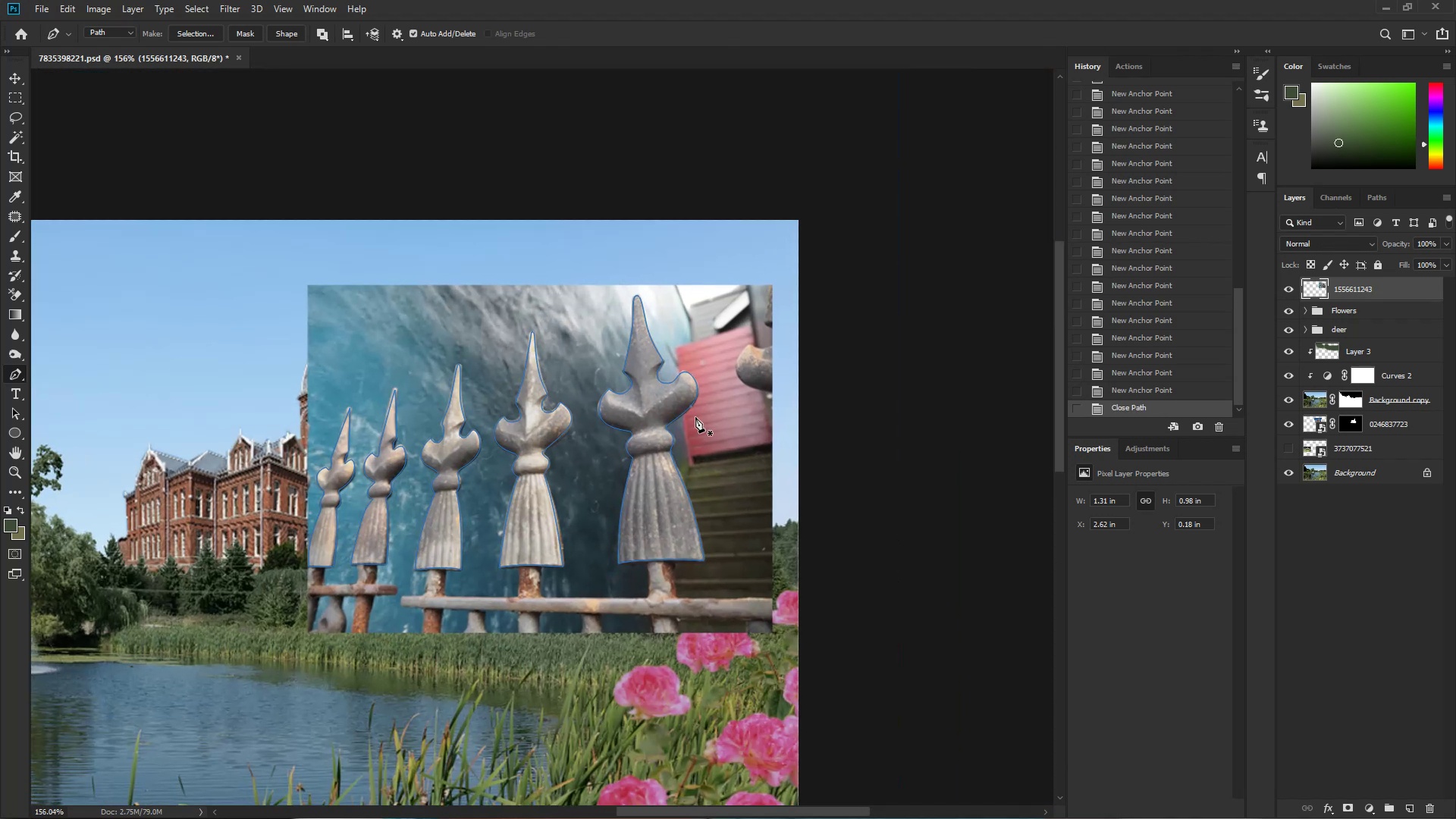 
key(Control+Shift+Enter)
 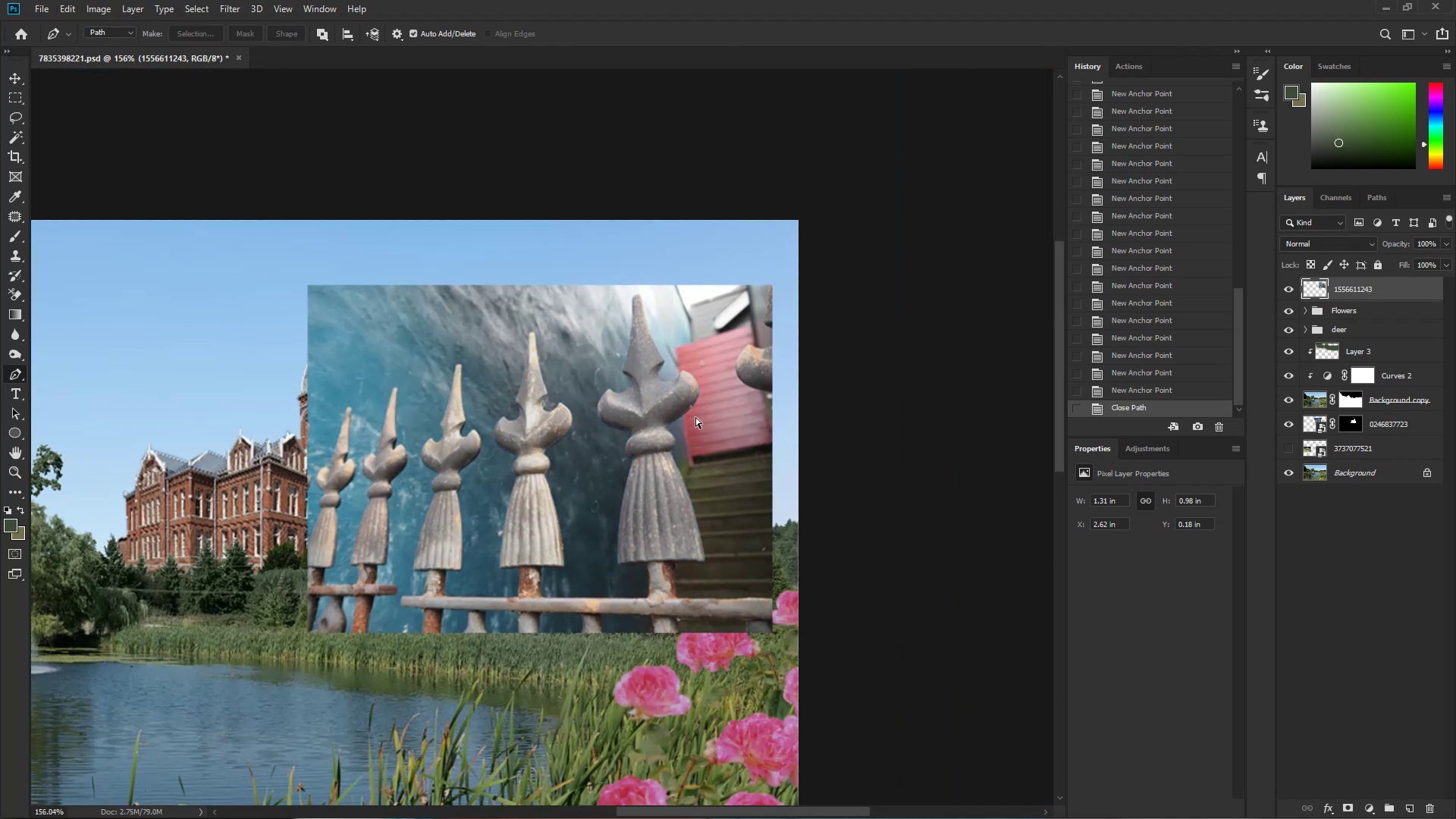 
key(Control+ControlRight)
 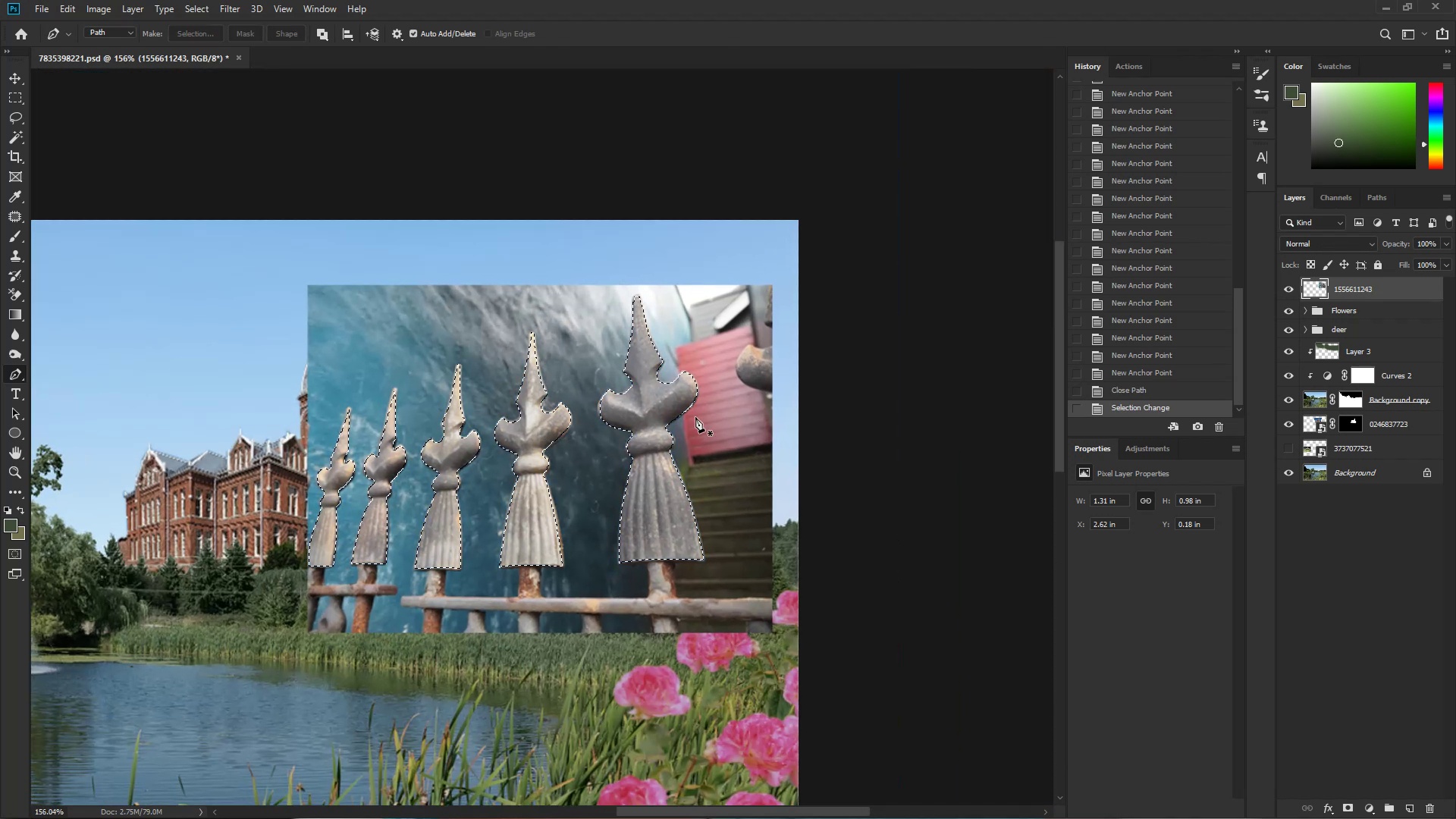 
key(Control+Slash)
 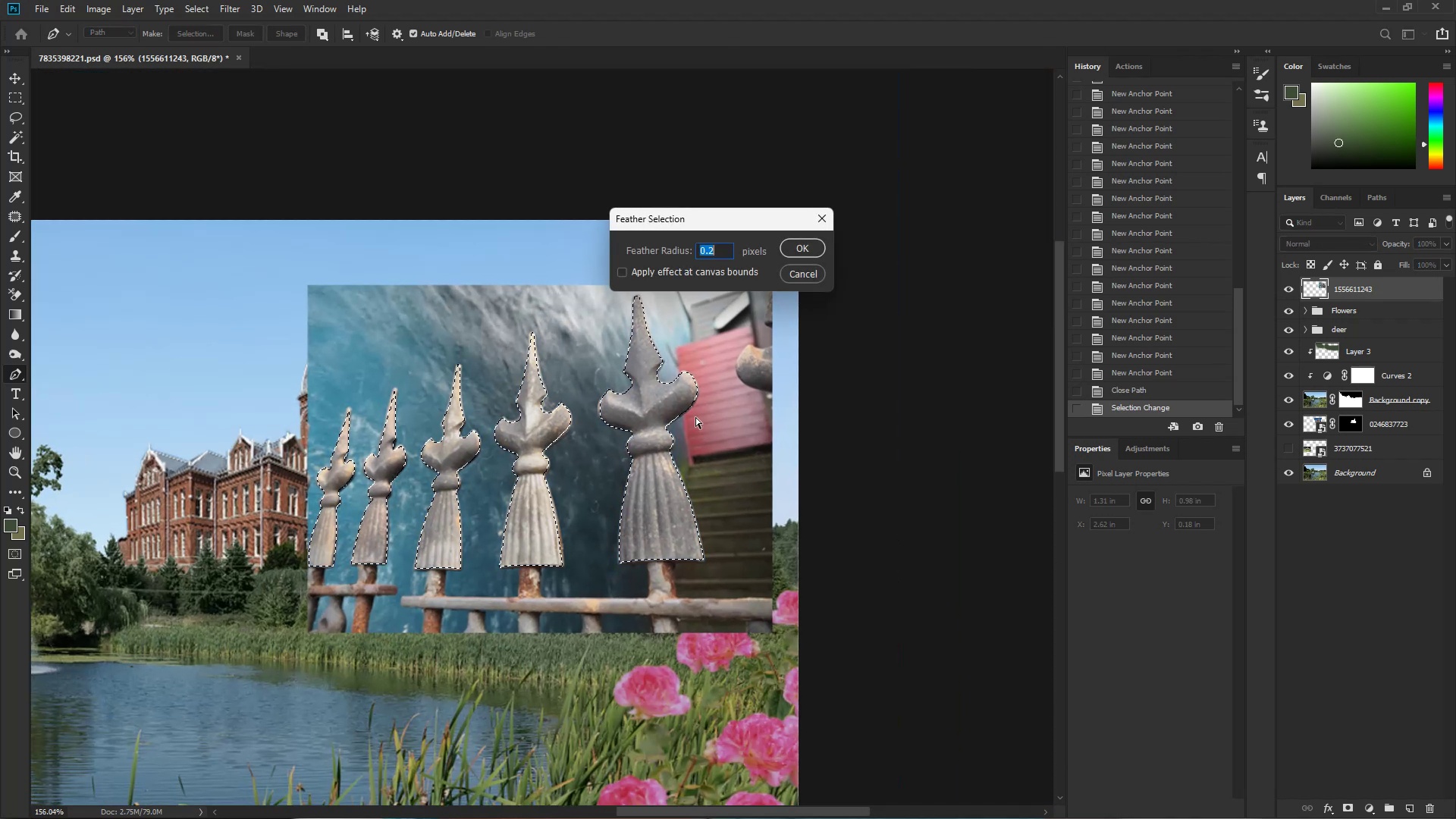 
key(NumpadEnter)
 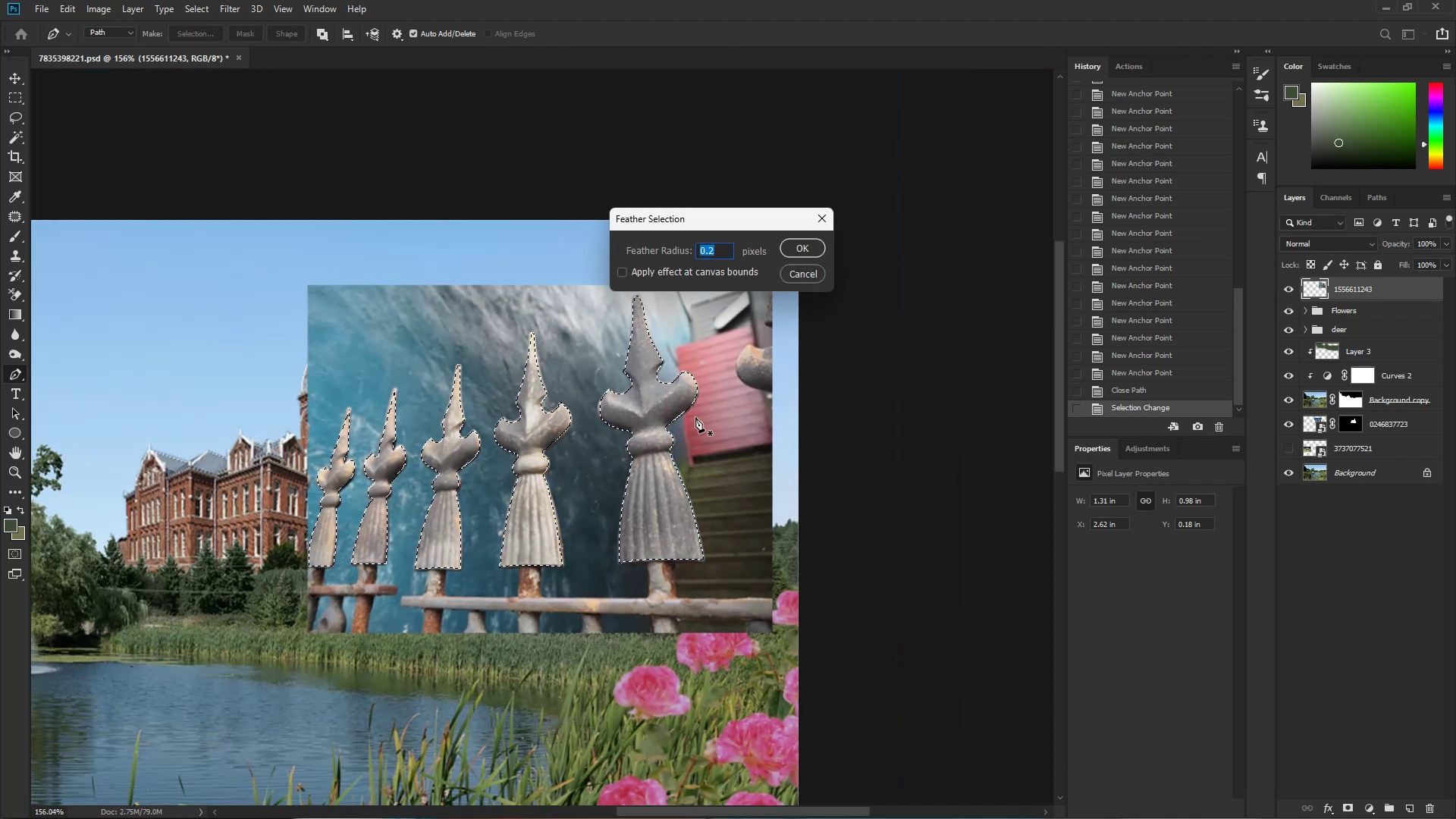 
key(Alt+Control+AltLeft)
 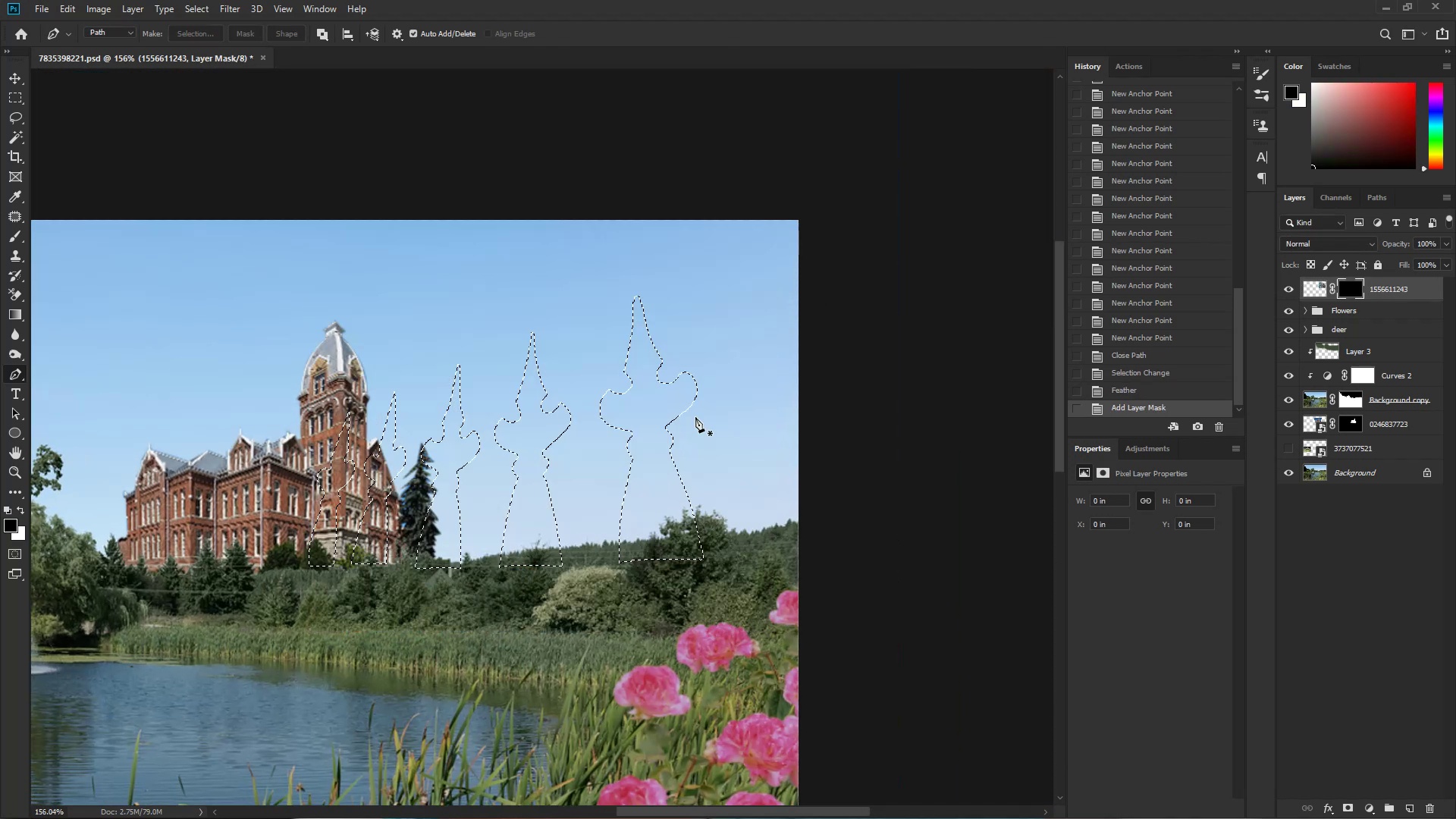 
key(Alt+Control+Shift+ShiftLeft)
 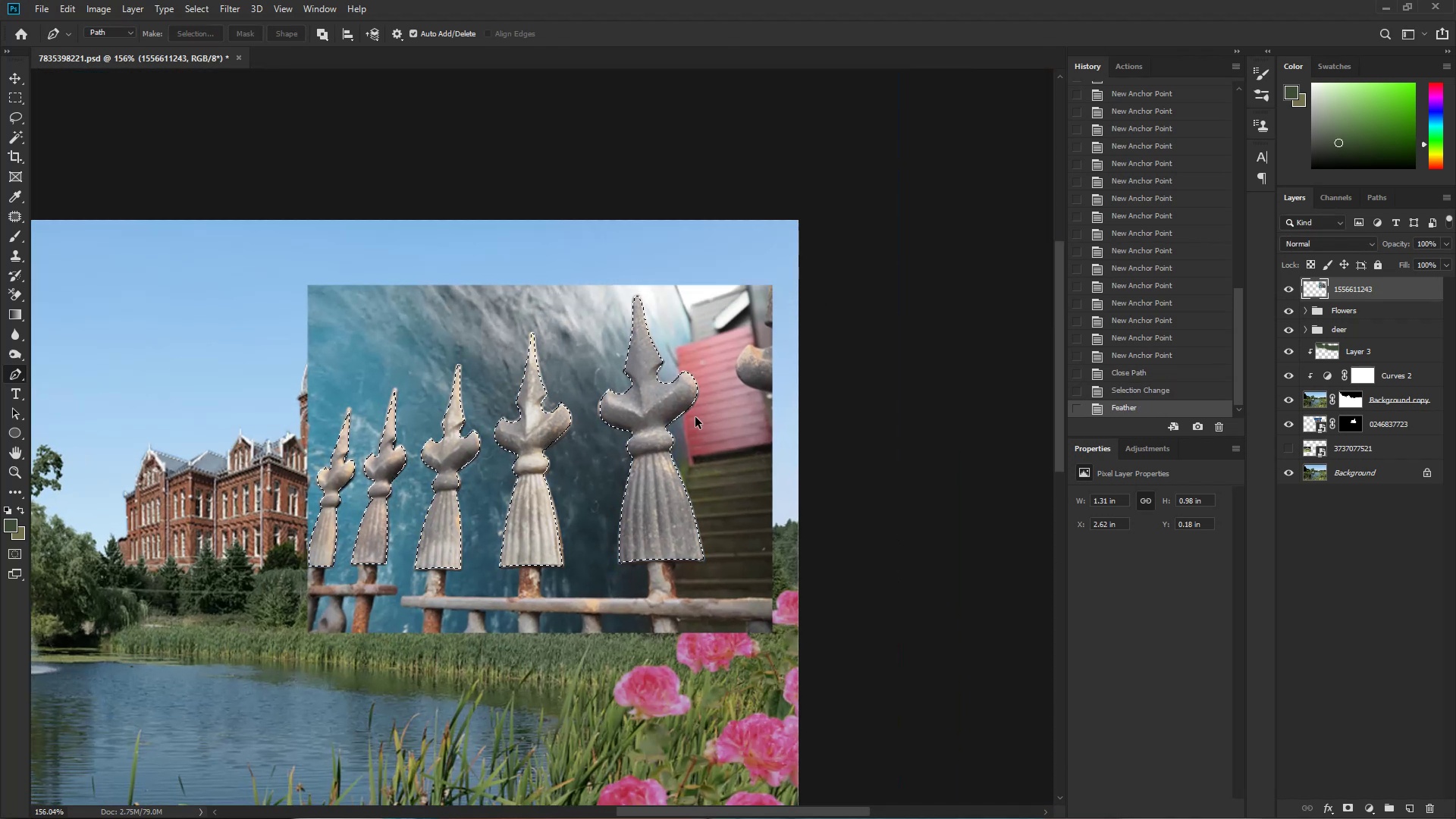 
key(Alt+Control+Shift+Z)
 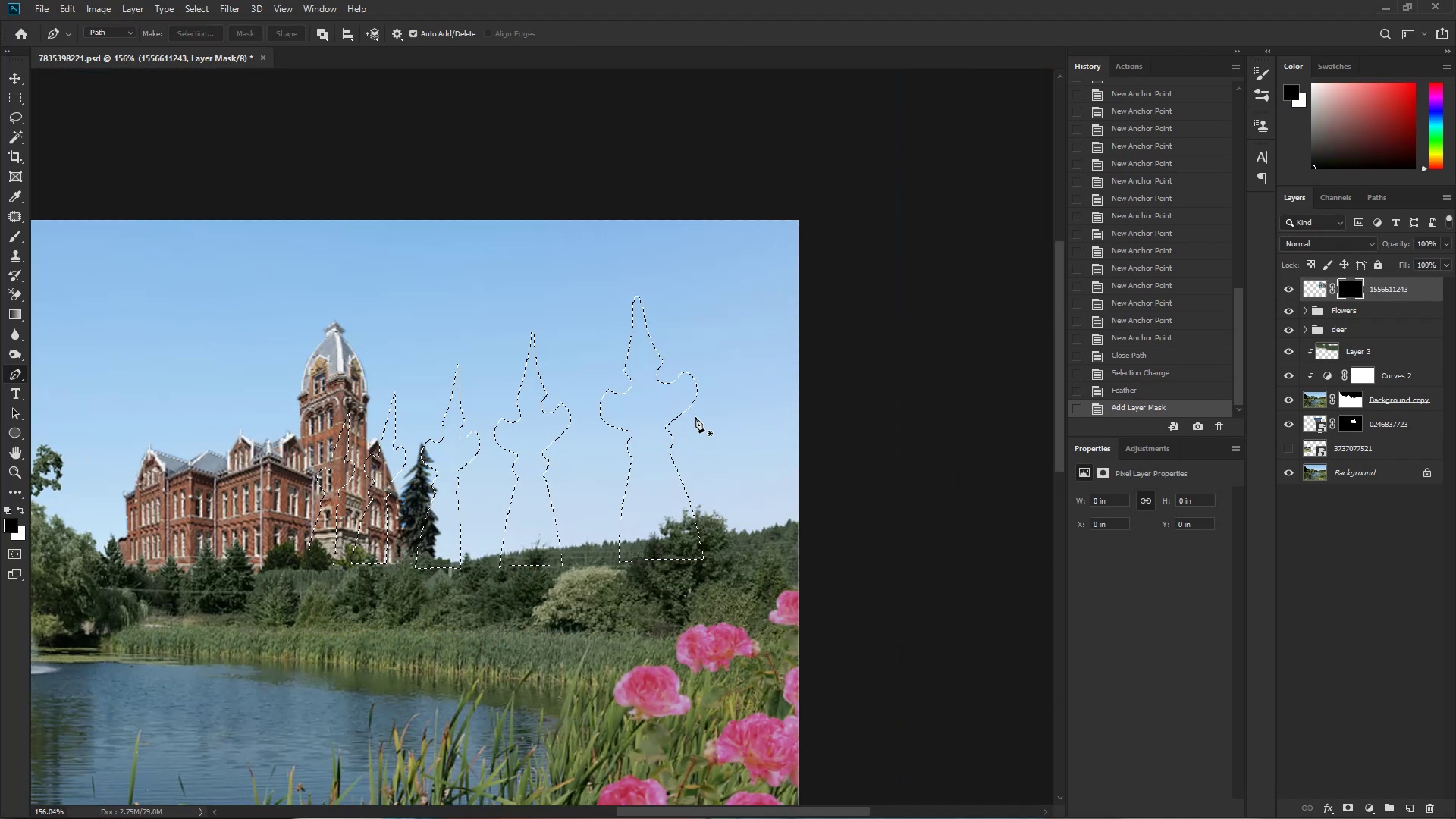 
key(Control+I)
 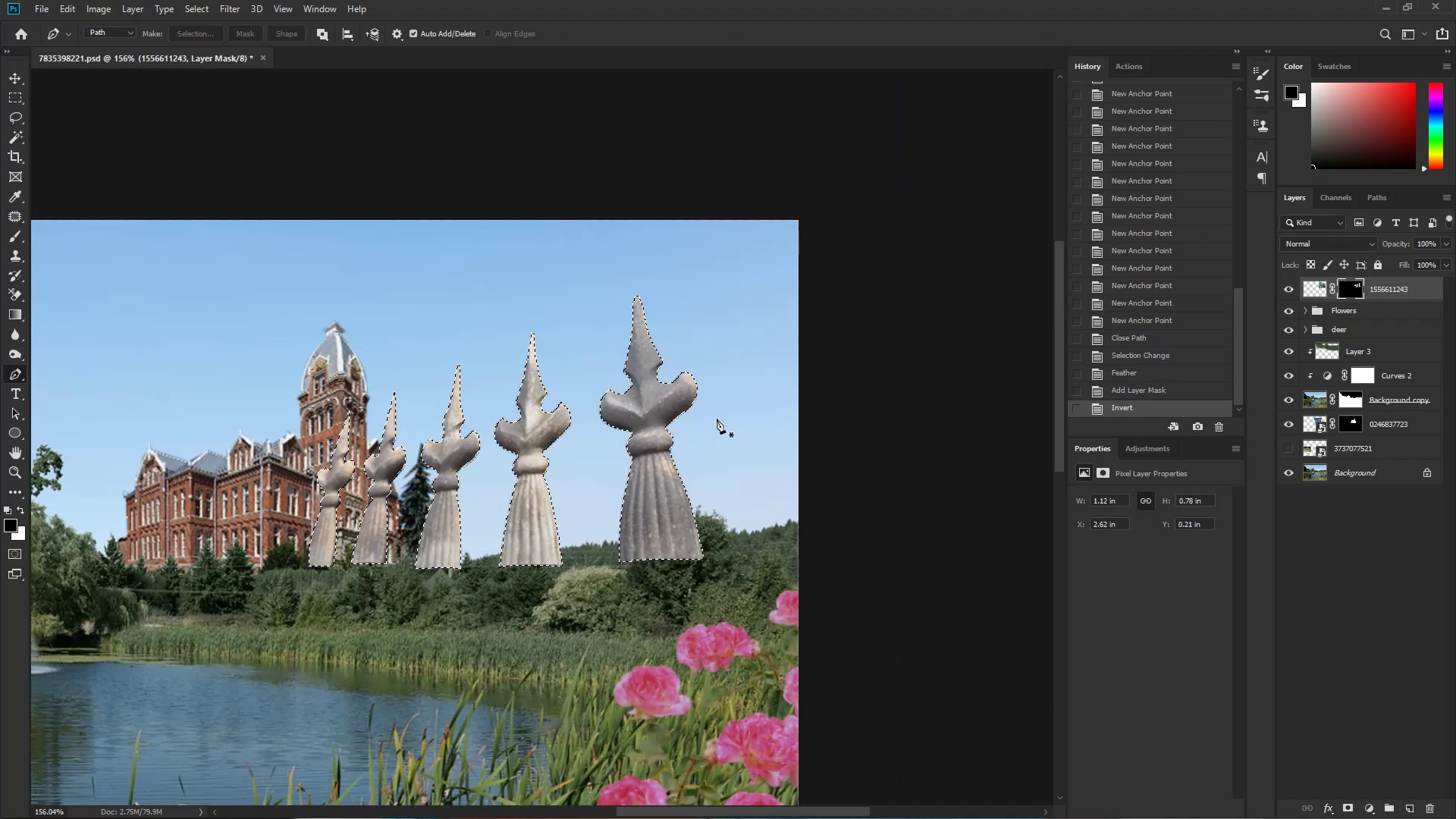 
key(Control+D)
 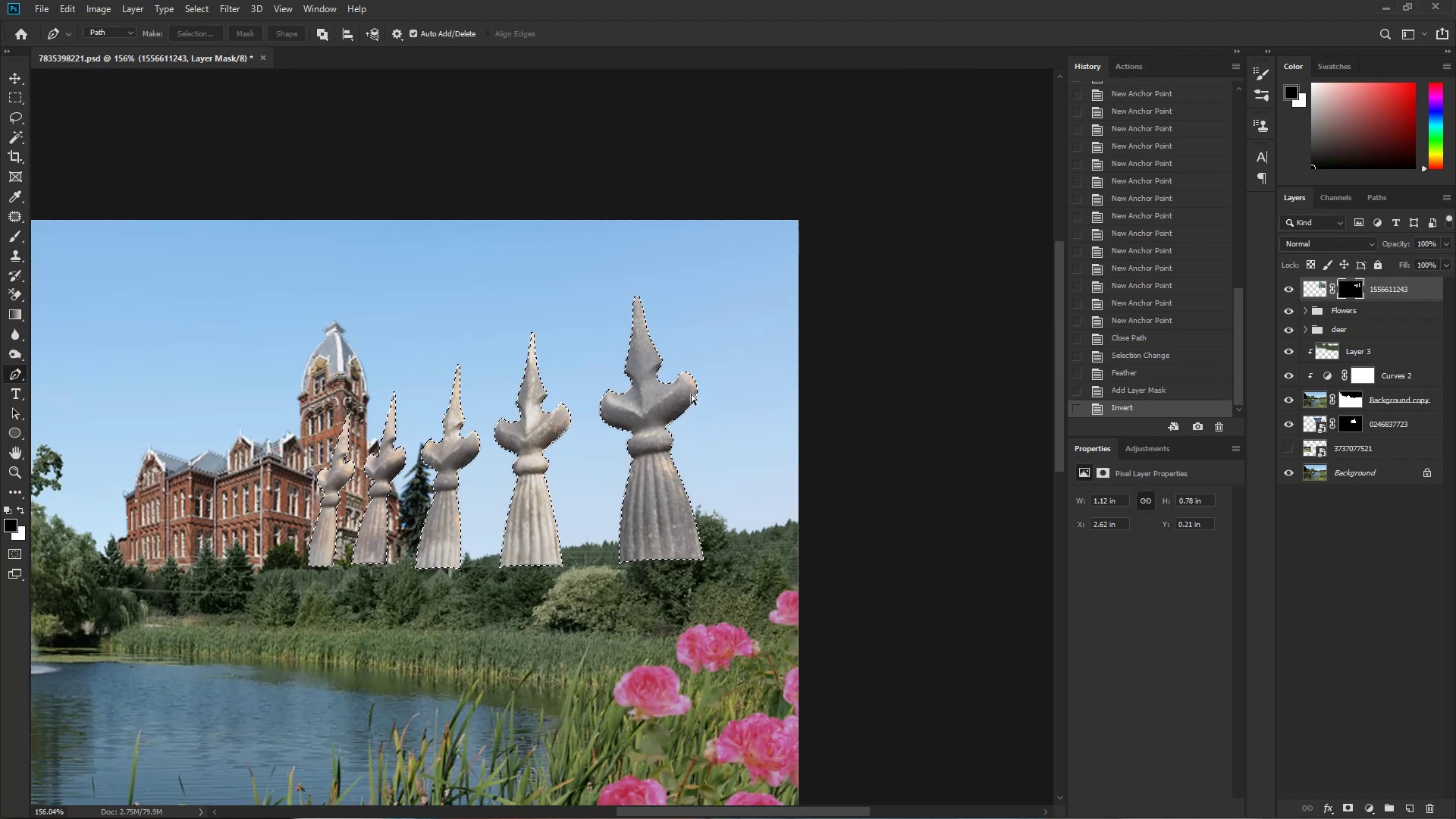 
hold_key(key=Space, duration=1.15)
 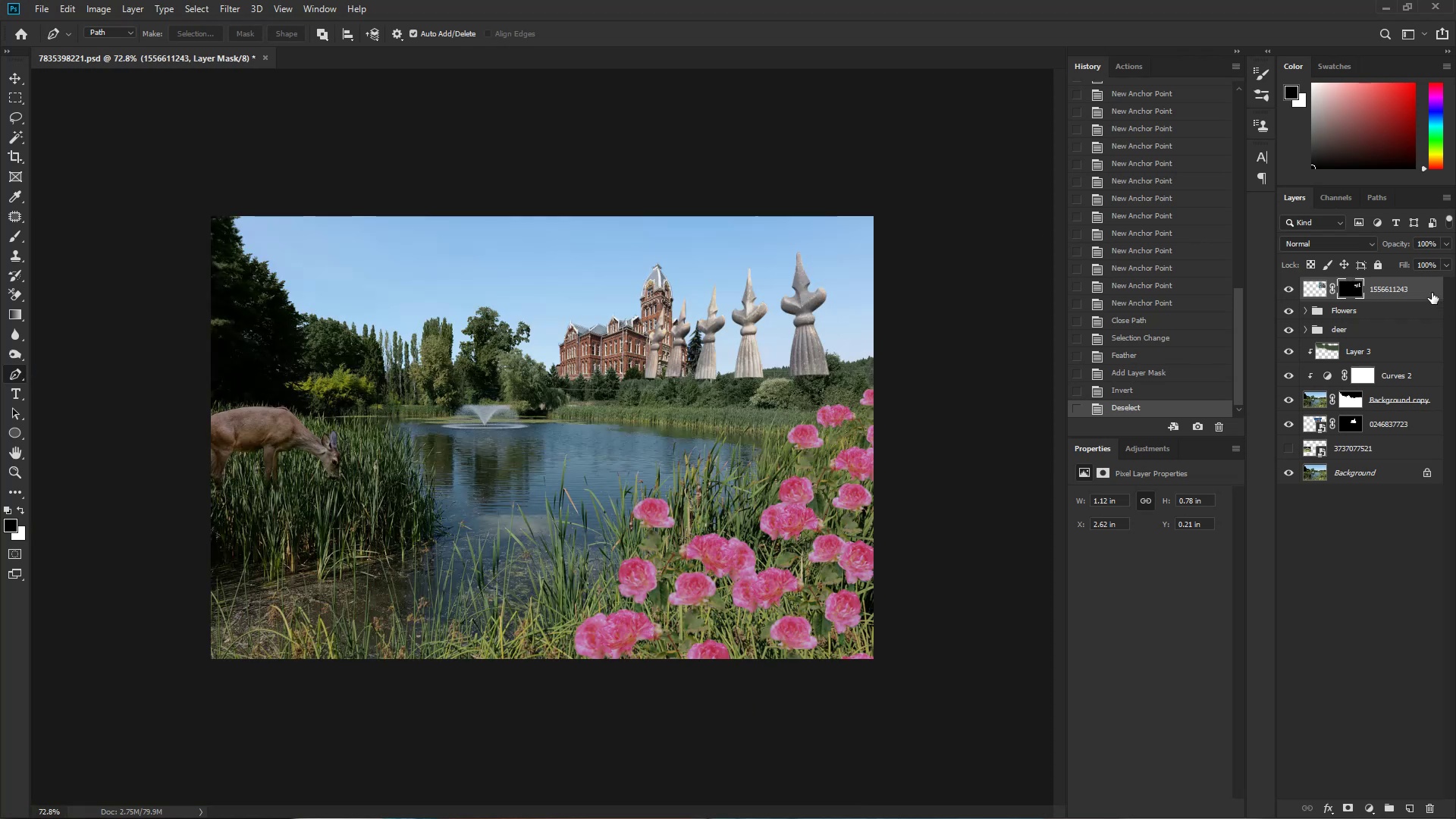 
left_click_drag(start_coordinate=[672, 431], to_coordinate=[620, 448])
 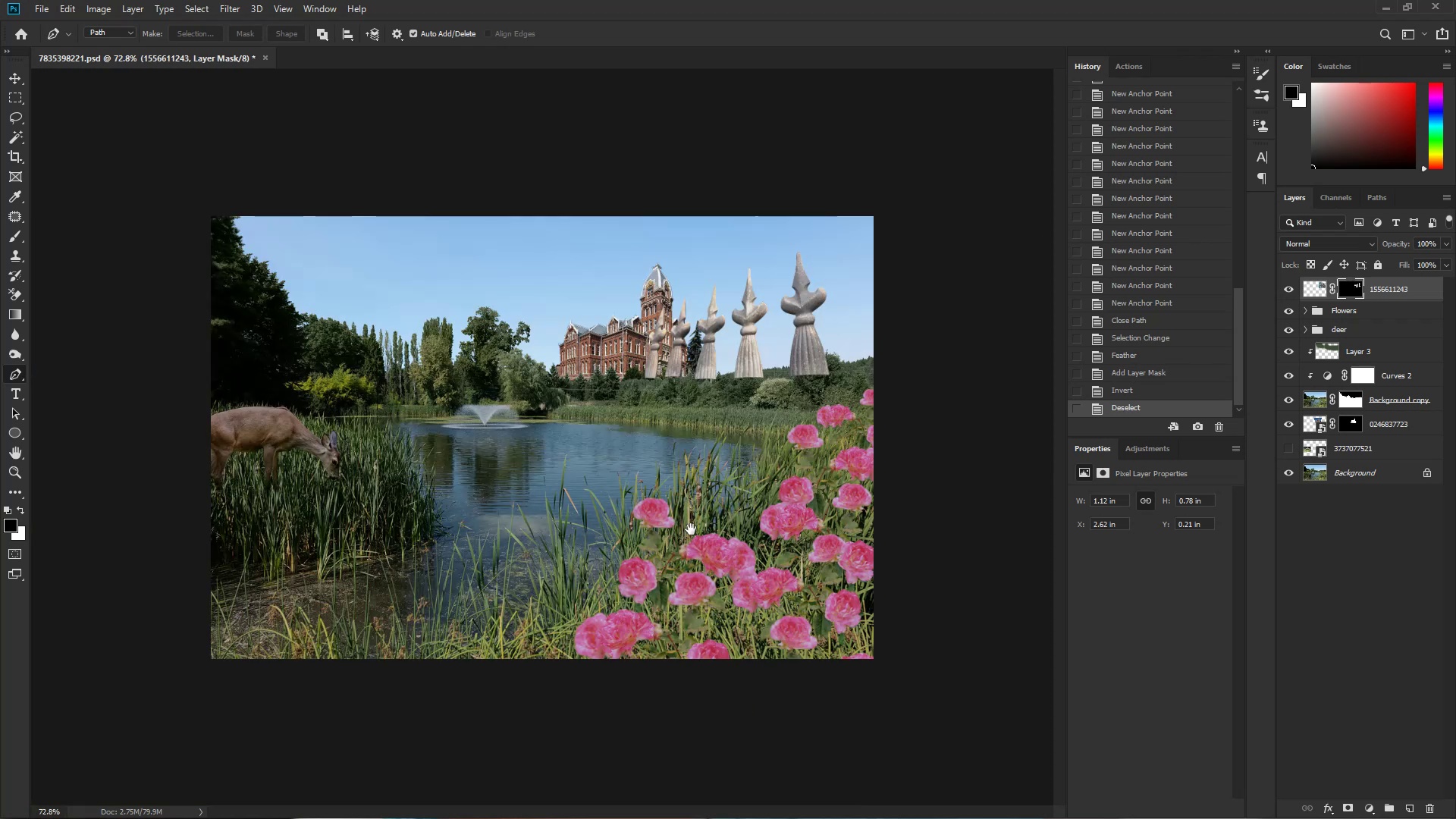 
hold_key(key=ControlLeft, duration=0.37)
 